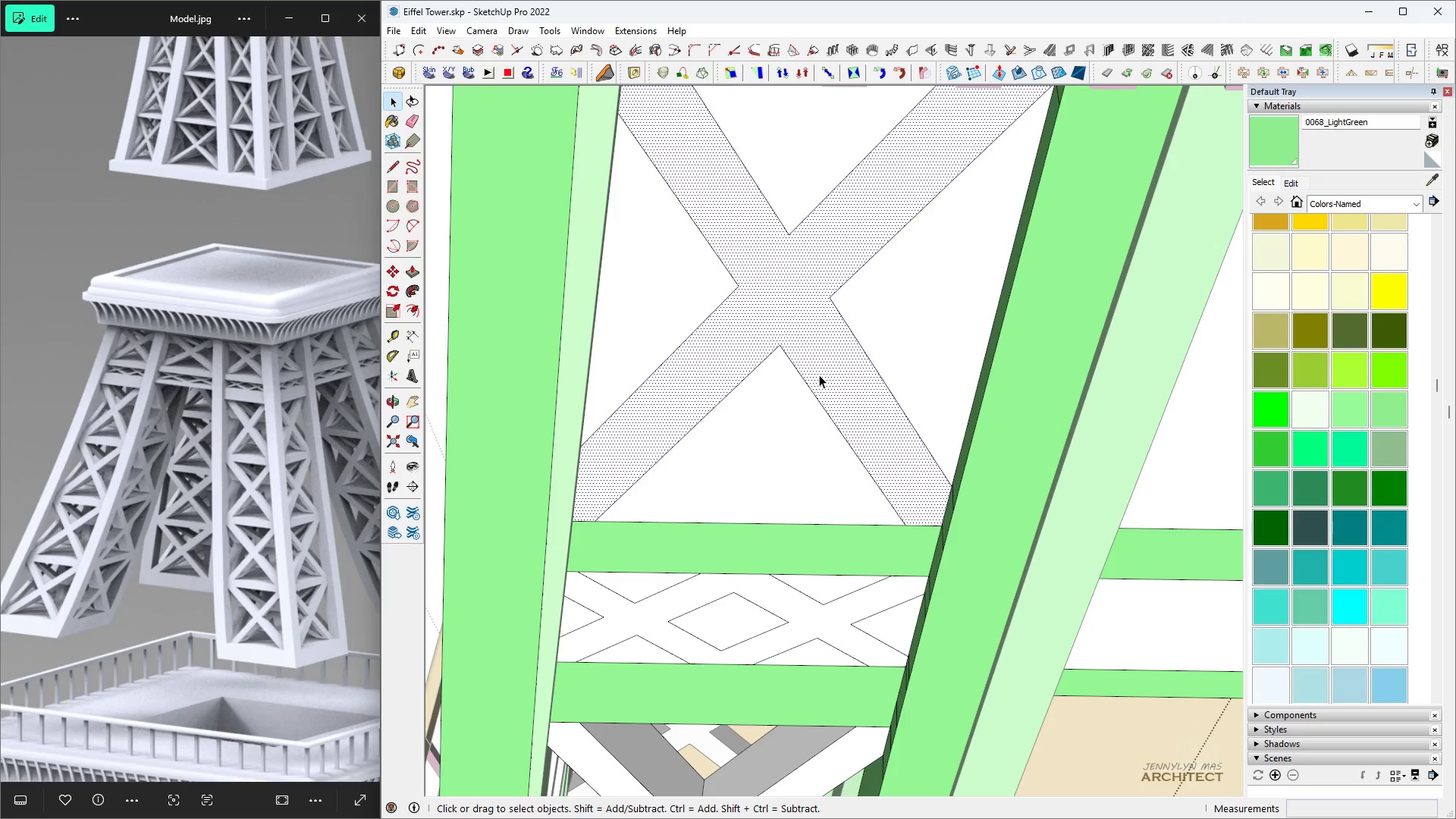 
double_click([819, 375])
 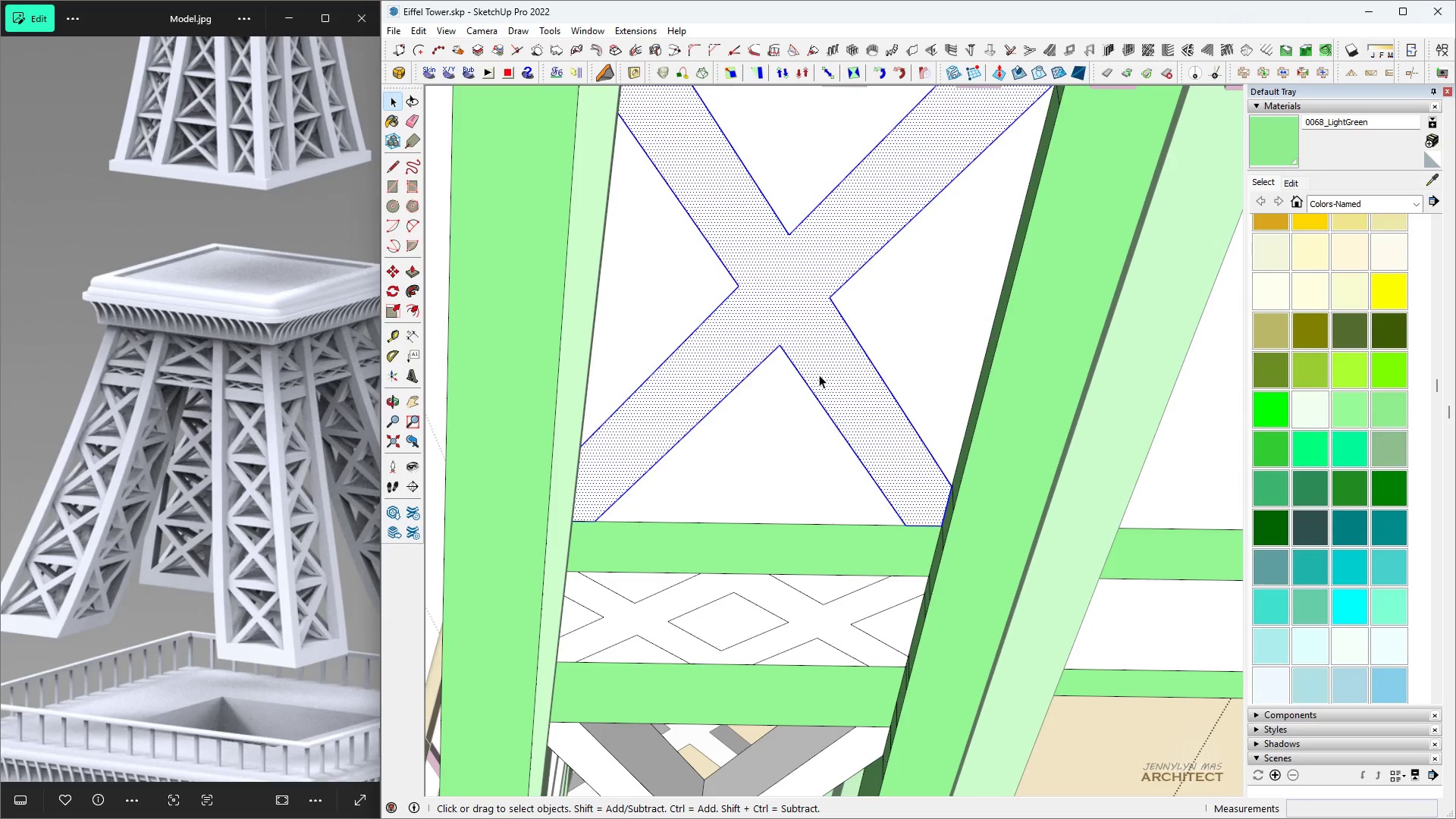 
triple_click([819, 375])
 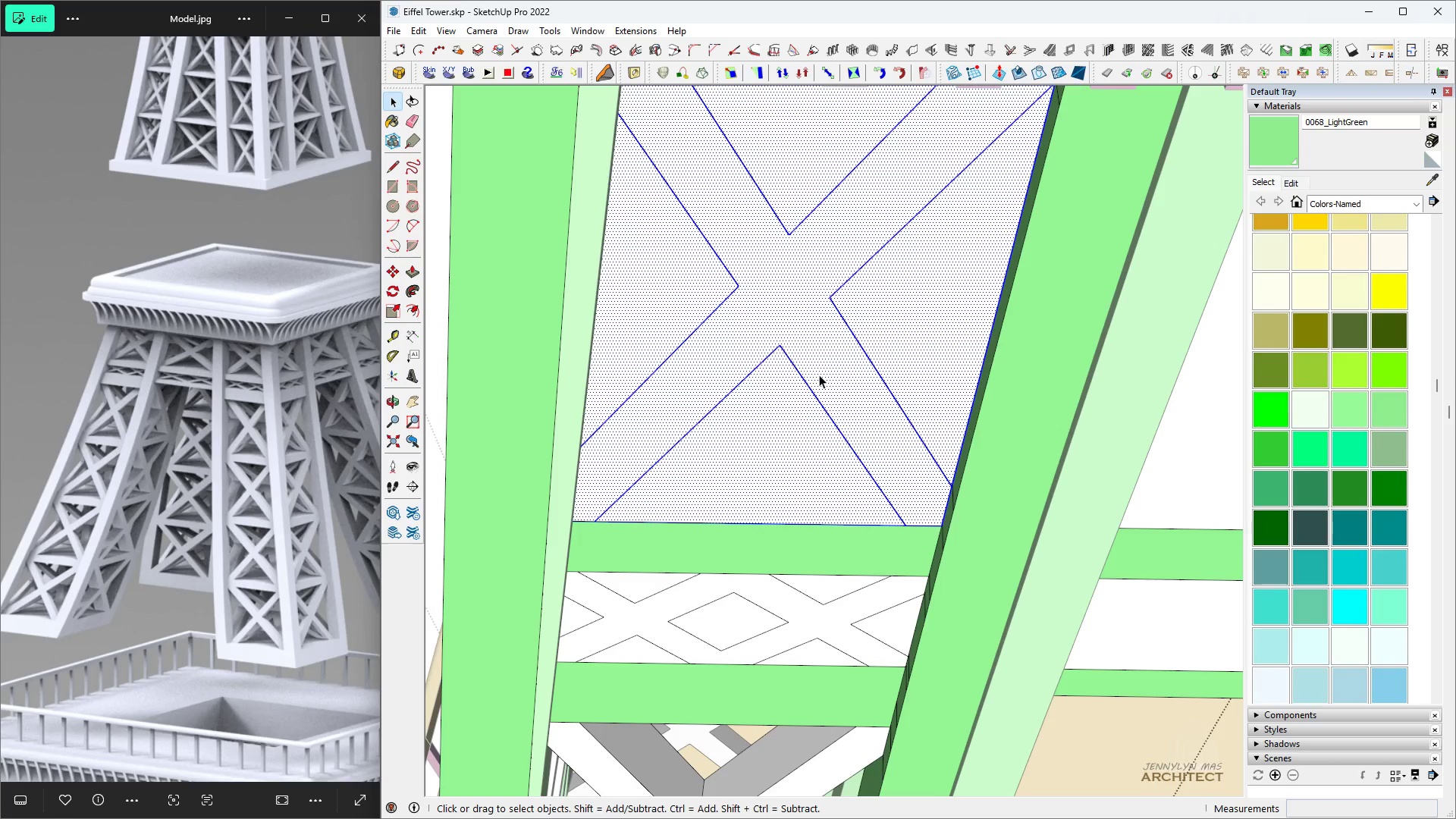 
key(Delete)
 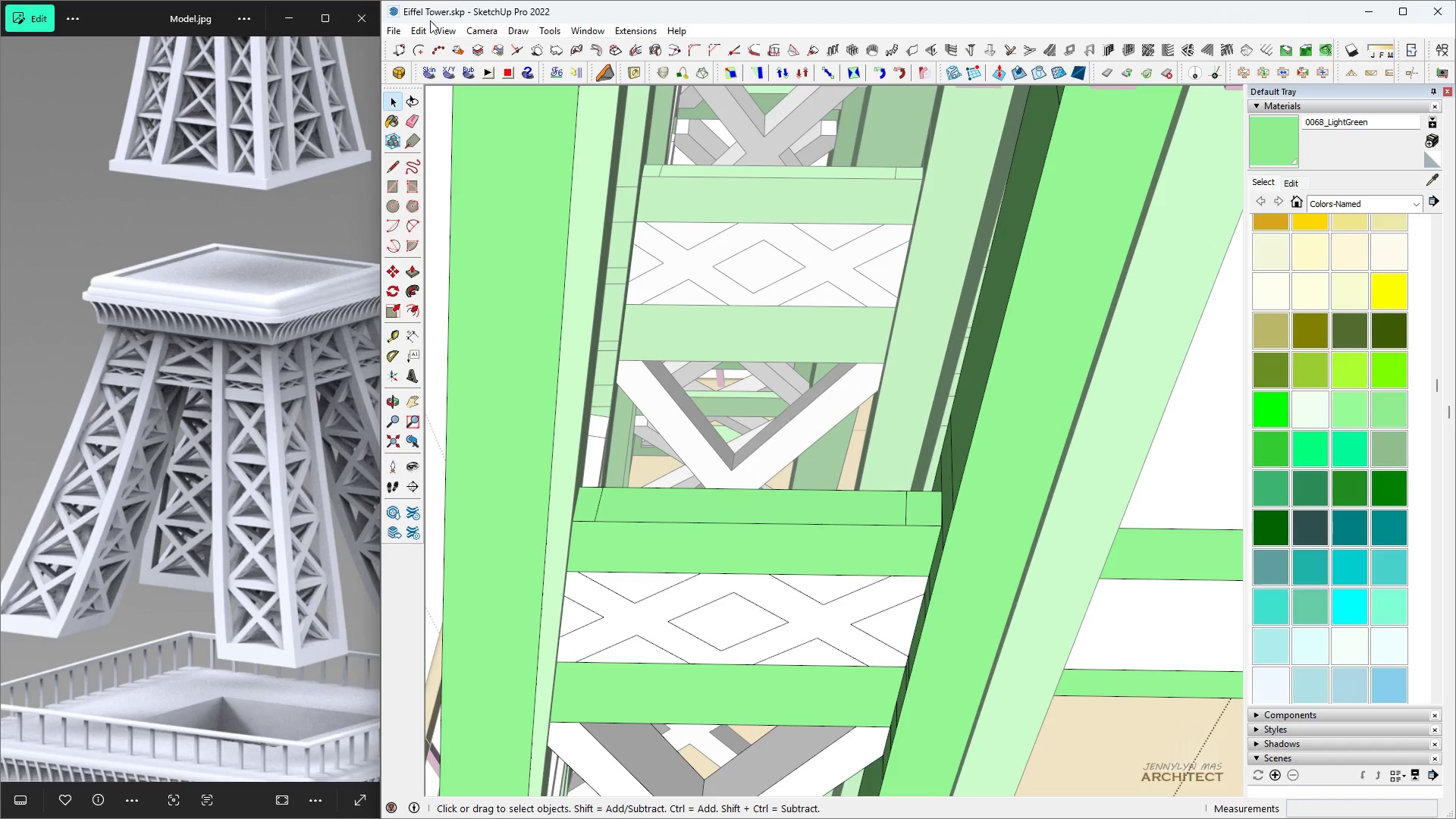 
left_click([425, 30])
 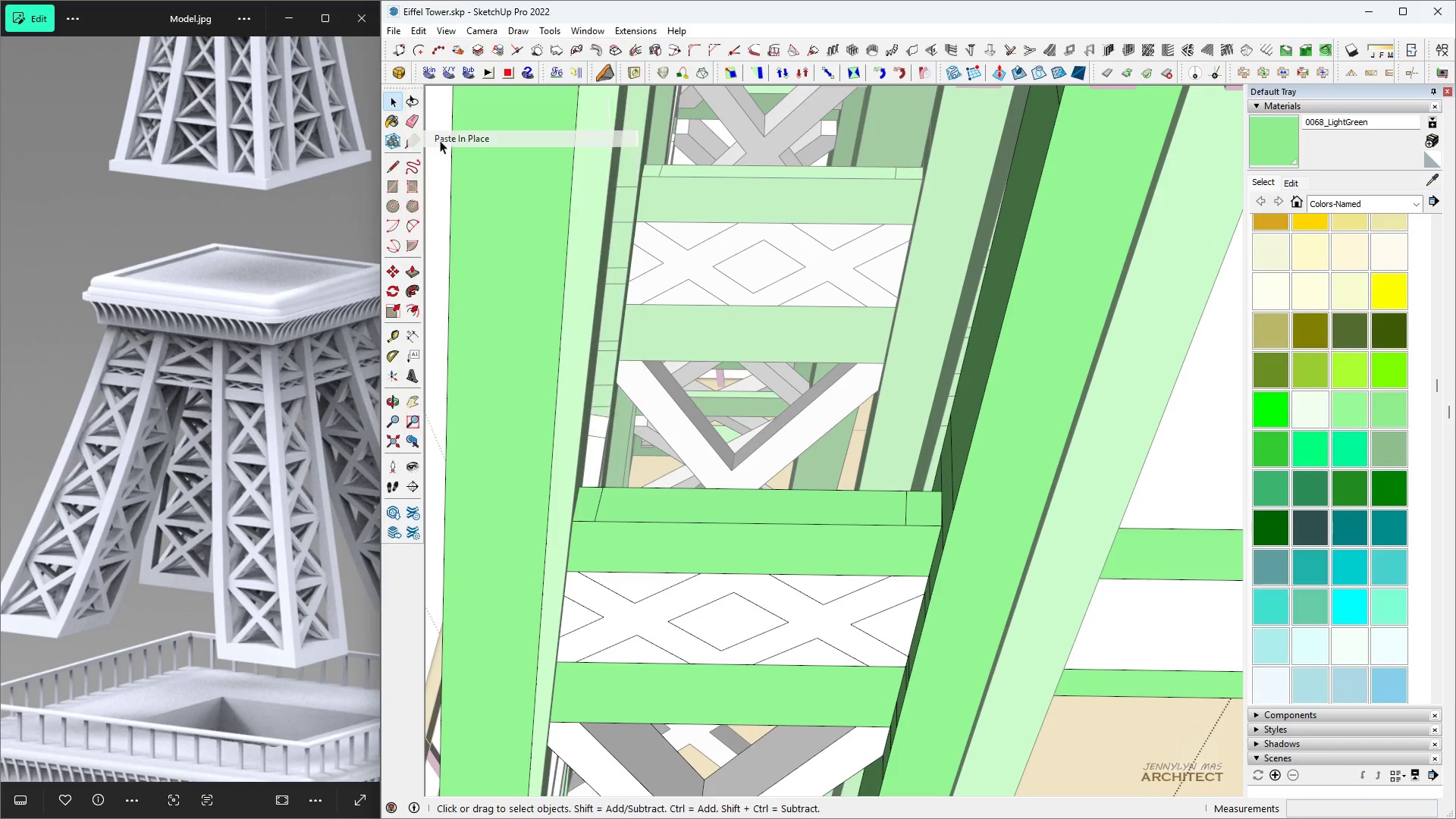 
key(Space)
 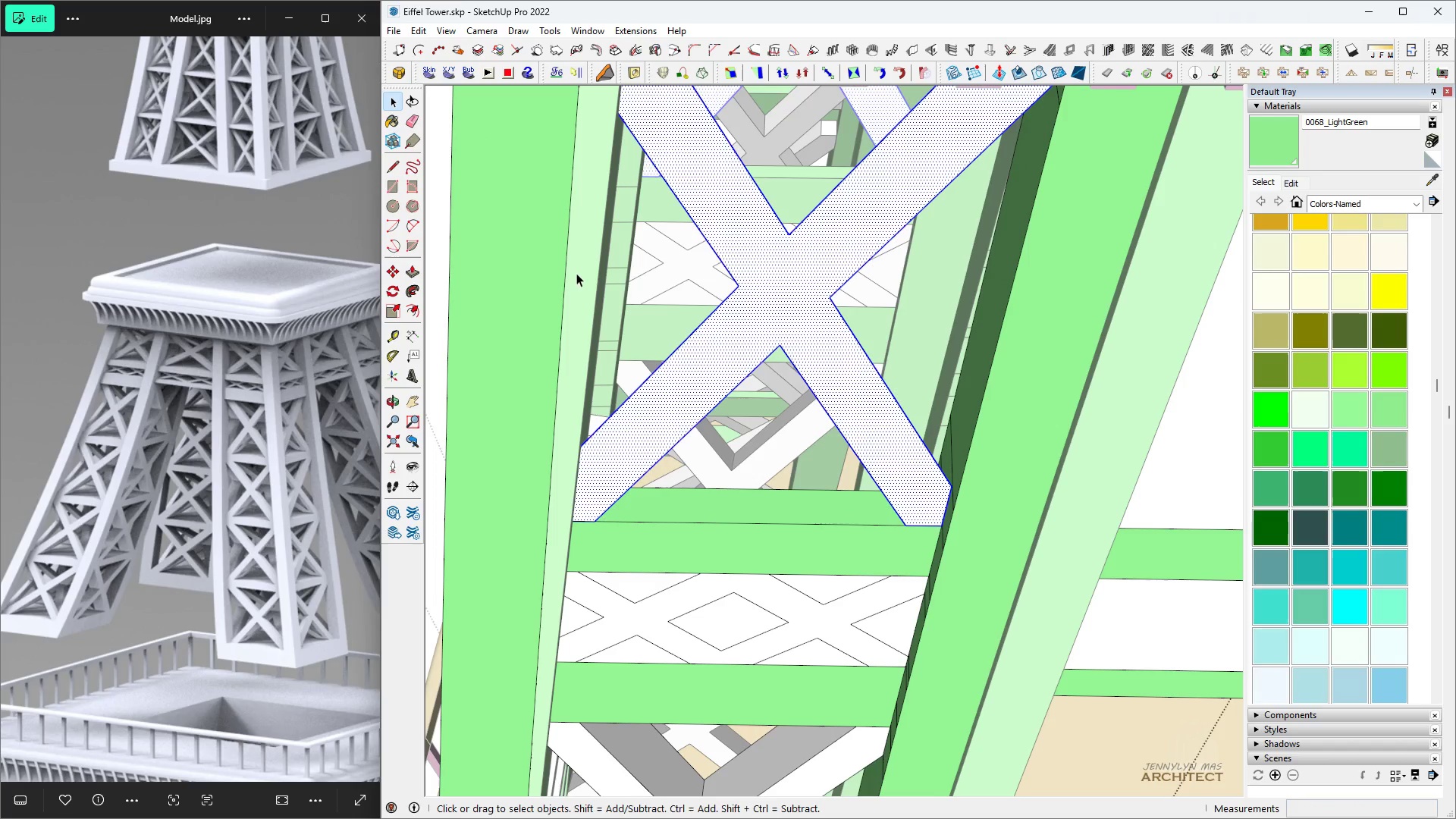 
key(P)
 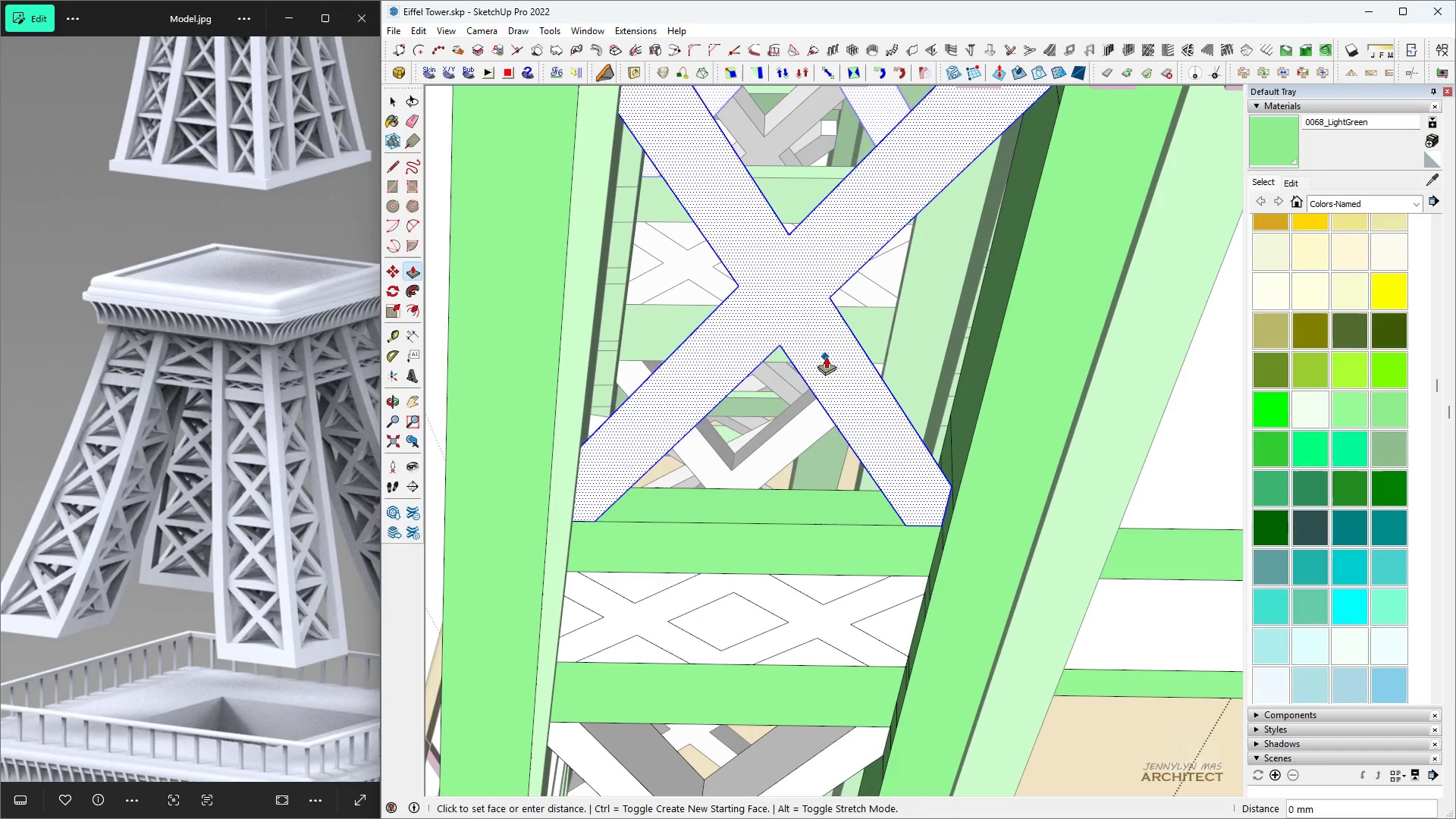 
double_click([826, 356])
 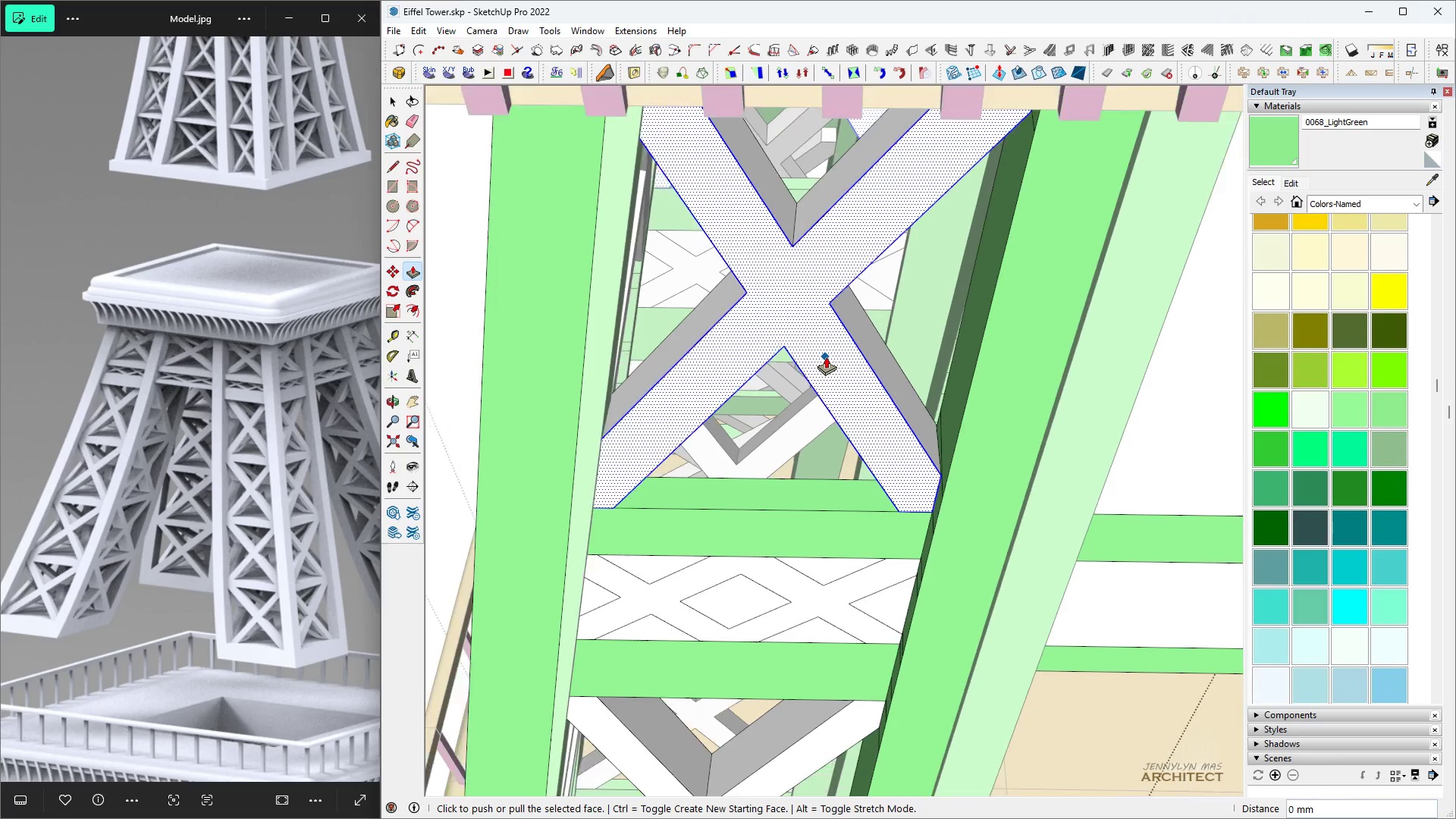 
scroll: coordinate [826, 356], scroll_direction: down, amount: 9.0
 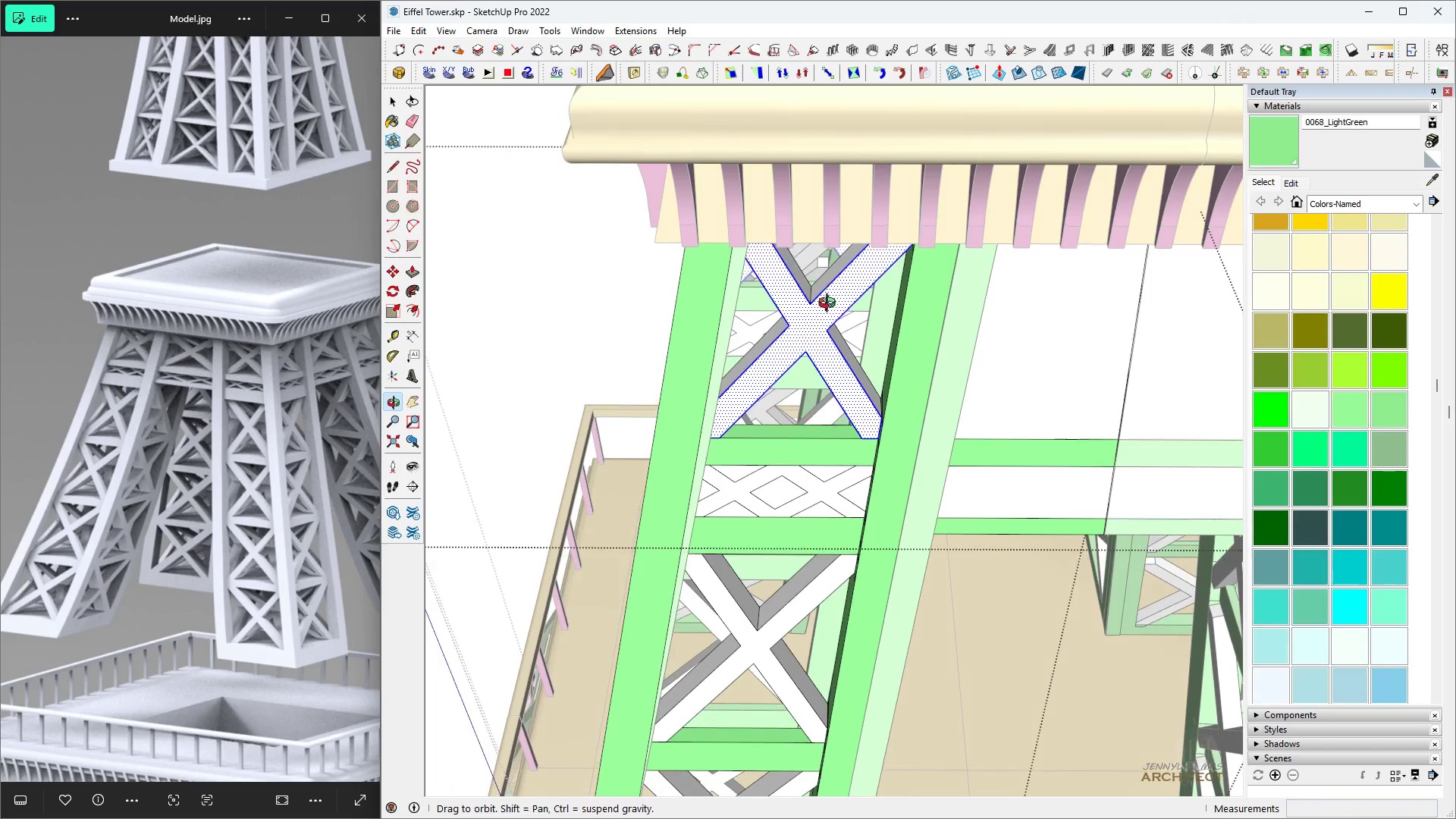 
key(Space)
 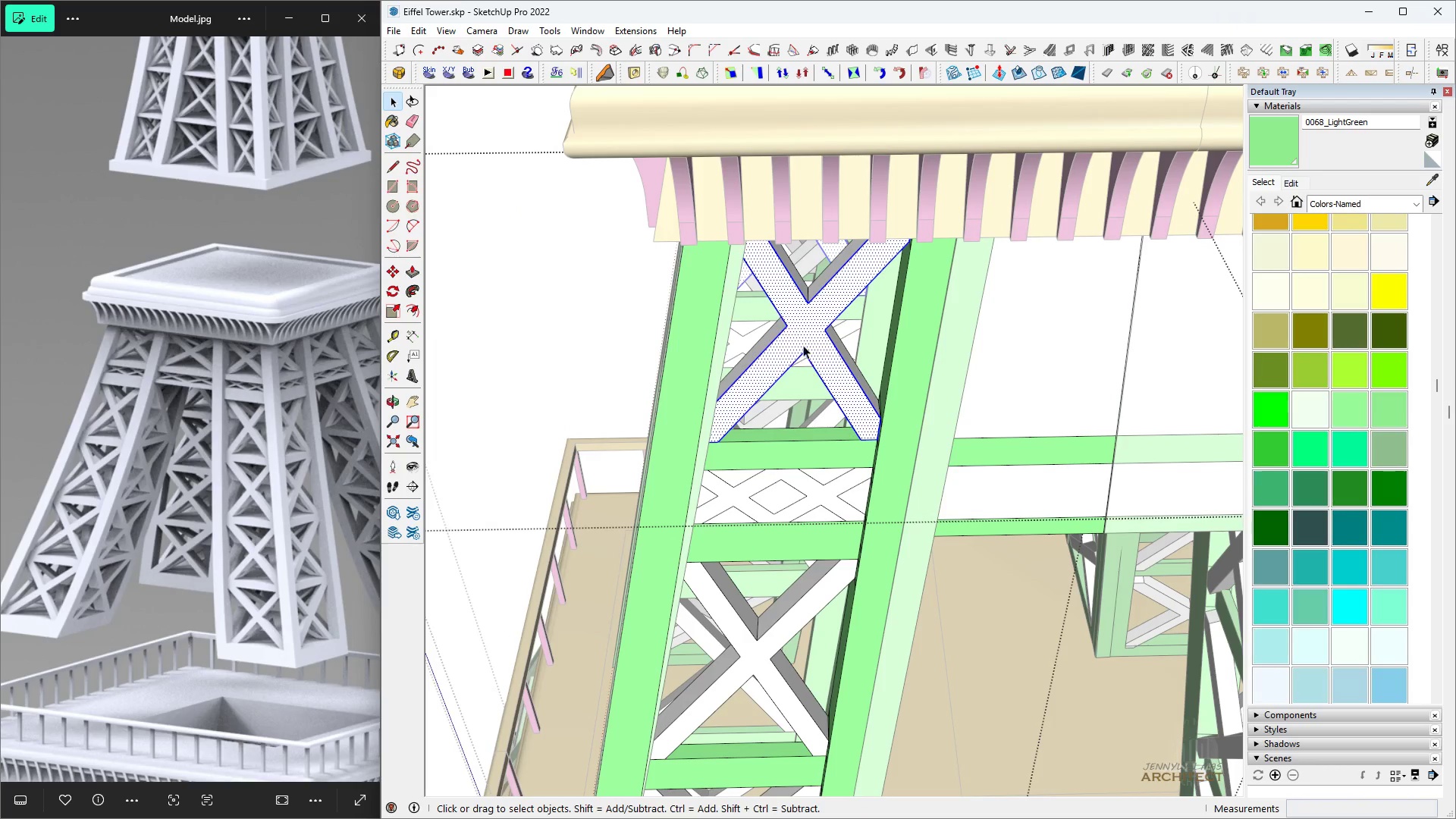 
scroll: coordinate [811, 530], scroll_direction: up, amount: 10.0
 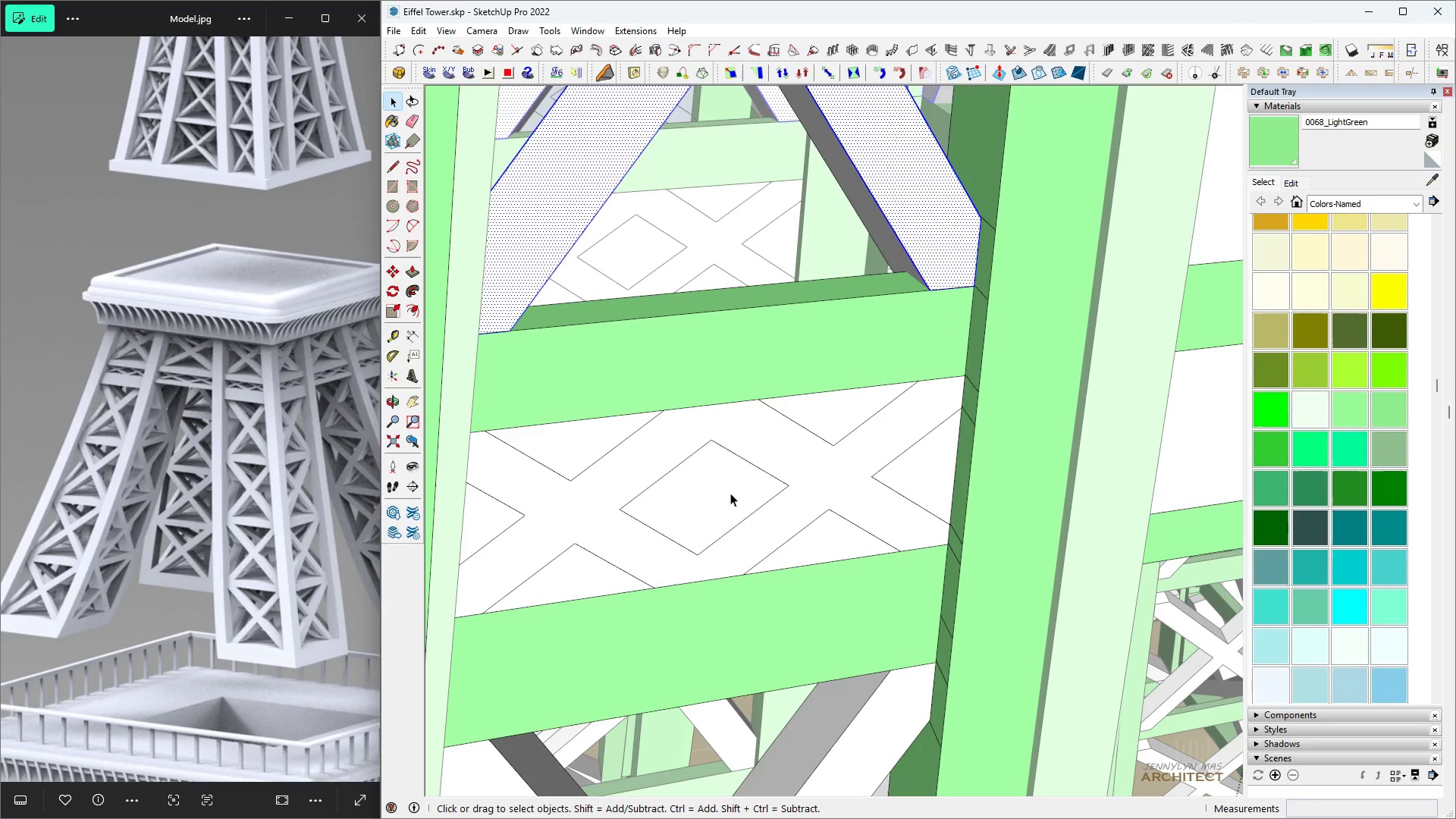 
left_click([730, 493])
 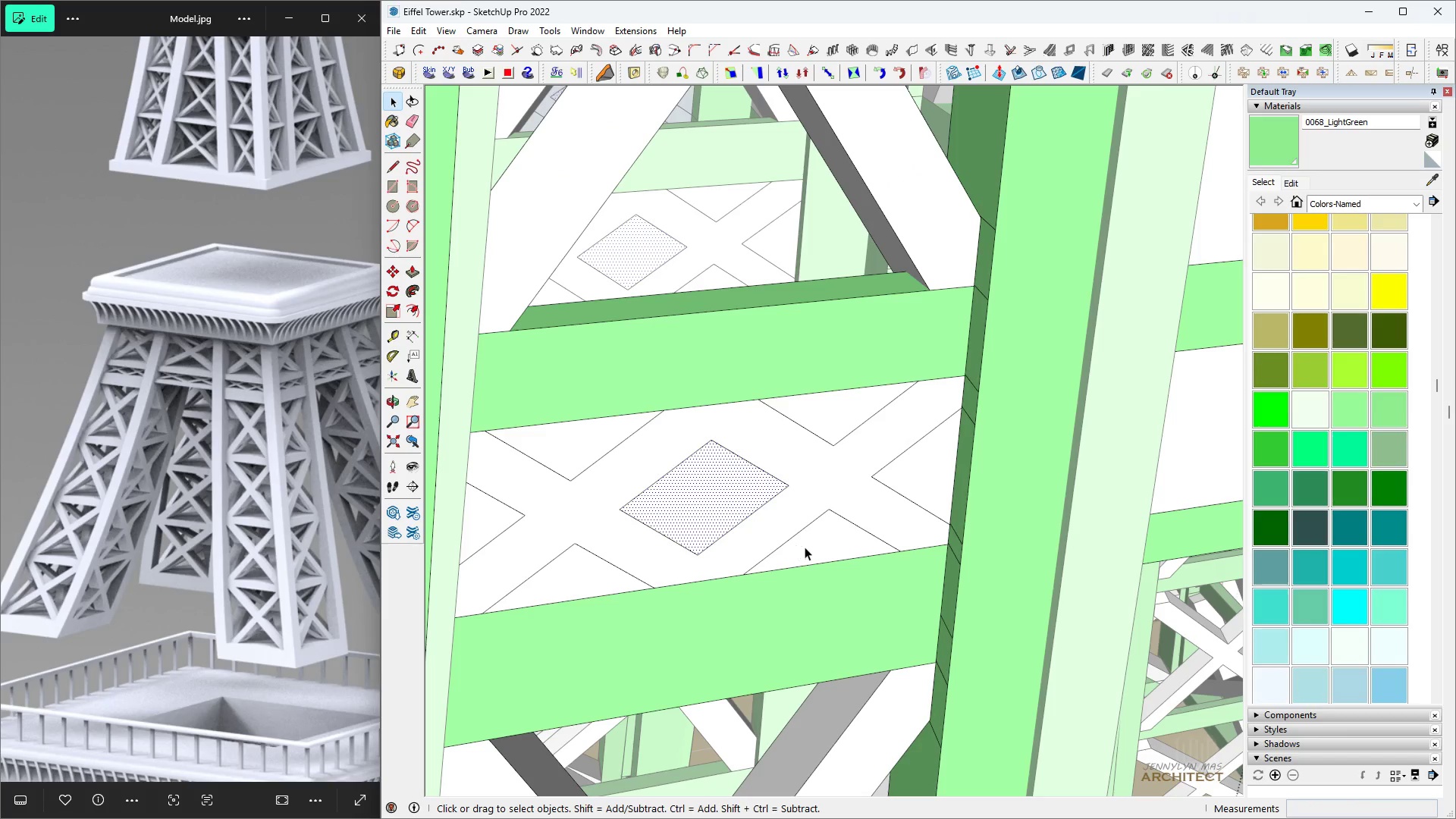 
hold_key(key=ControlLeft, duration=0.59)
left_click([810, 541])
 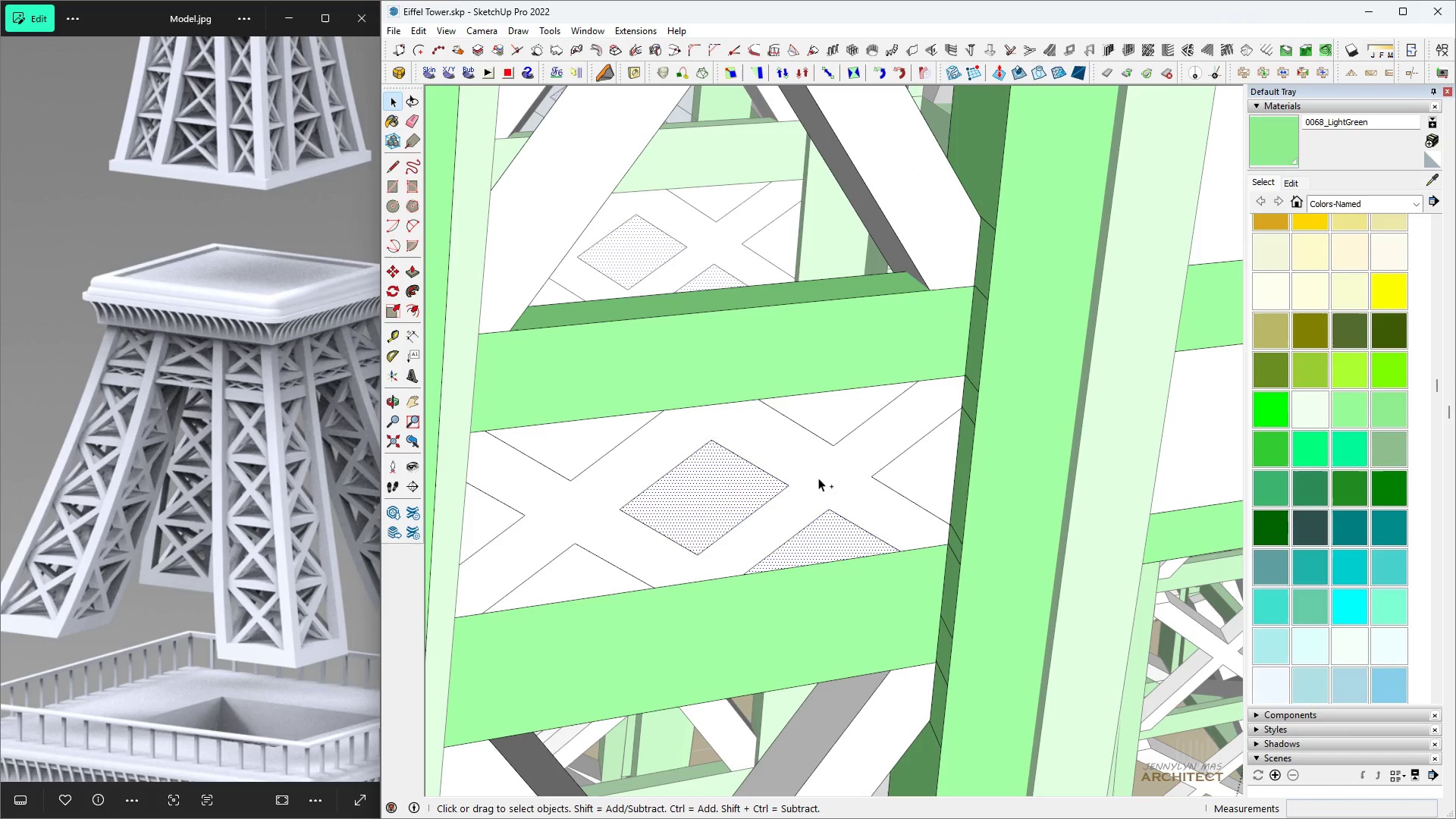 
double_click([818, 477])
 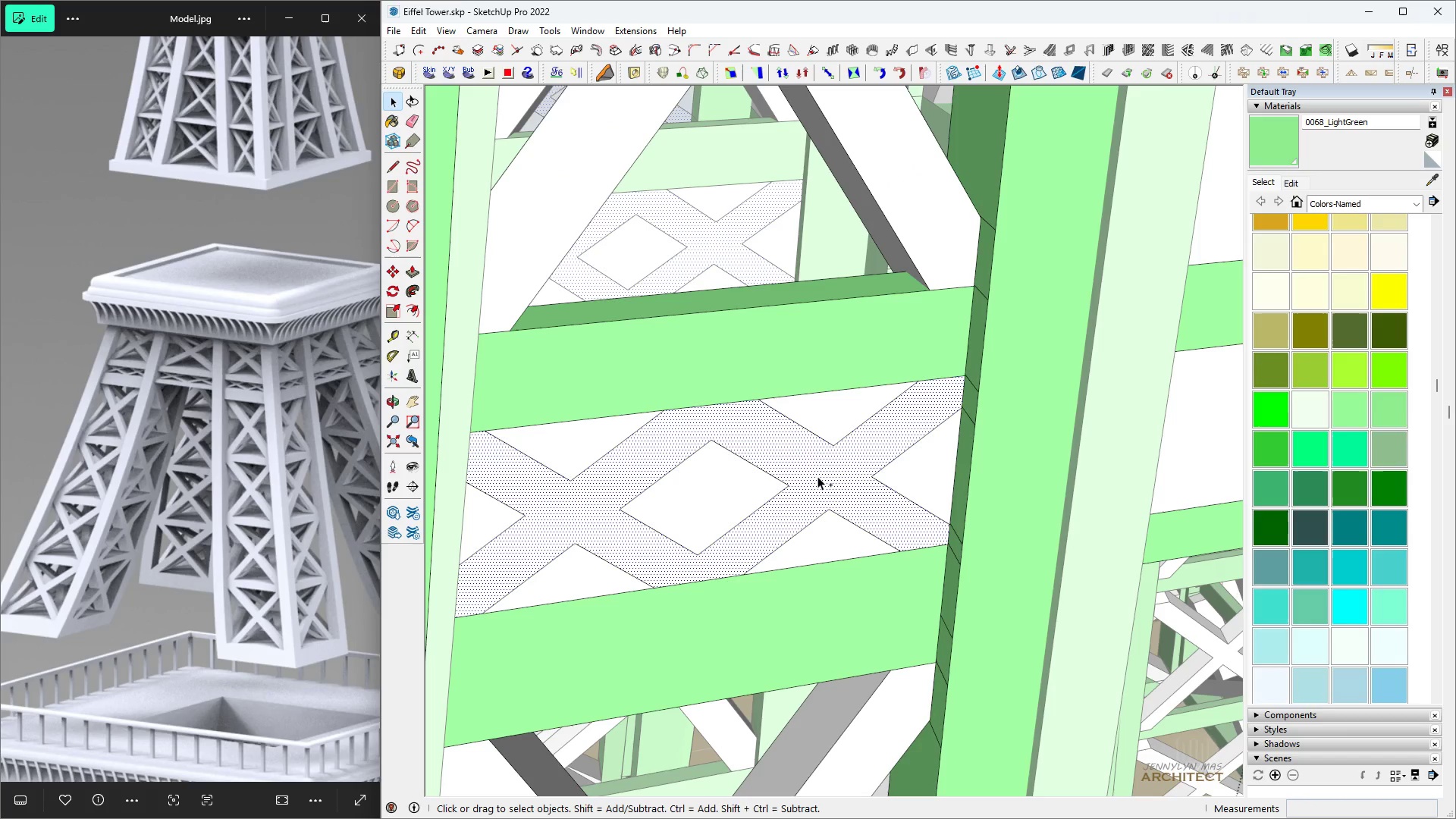 
key(Control+C)
 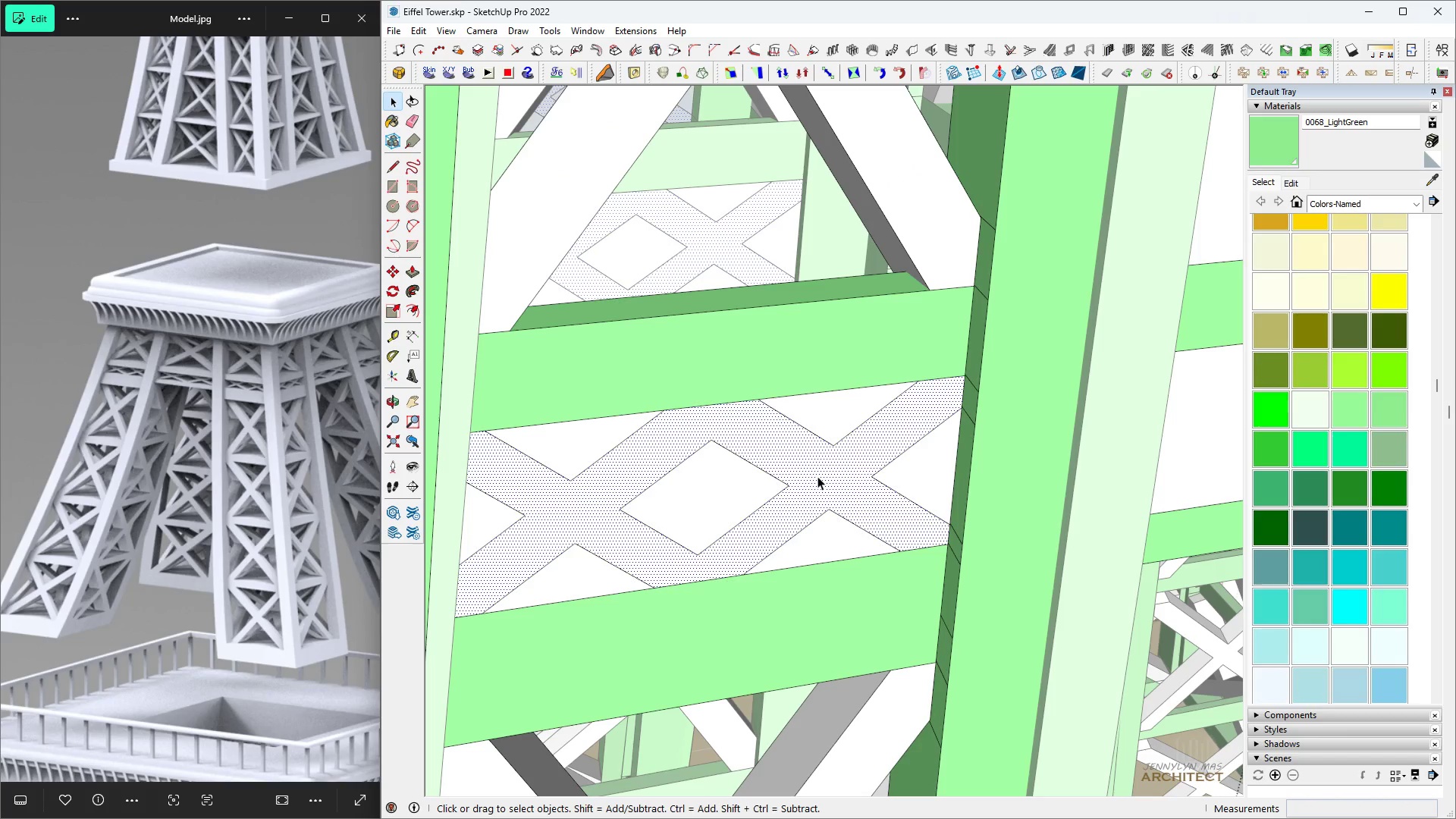 
double_click([817, 476])
 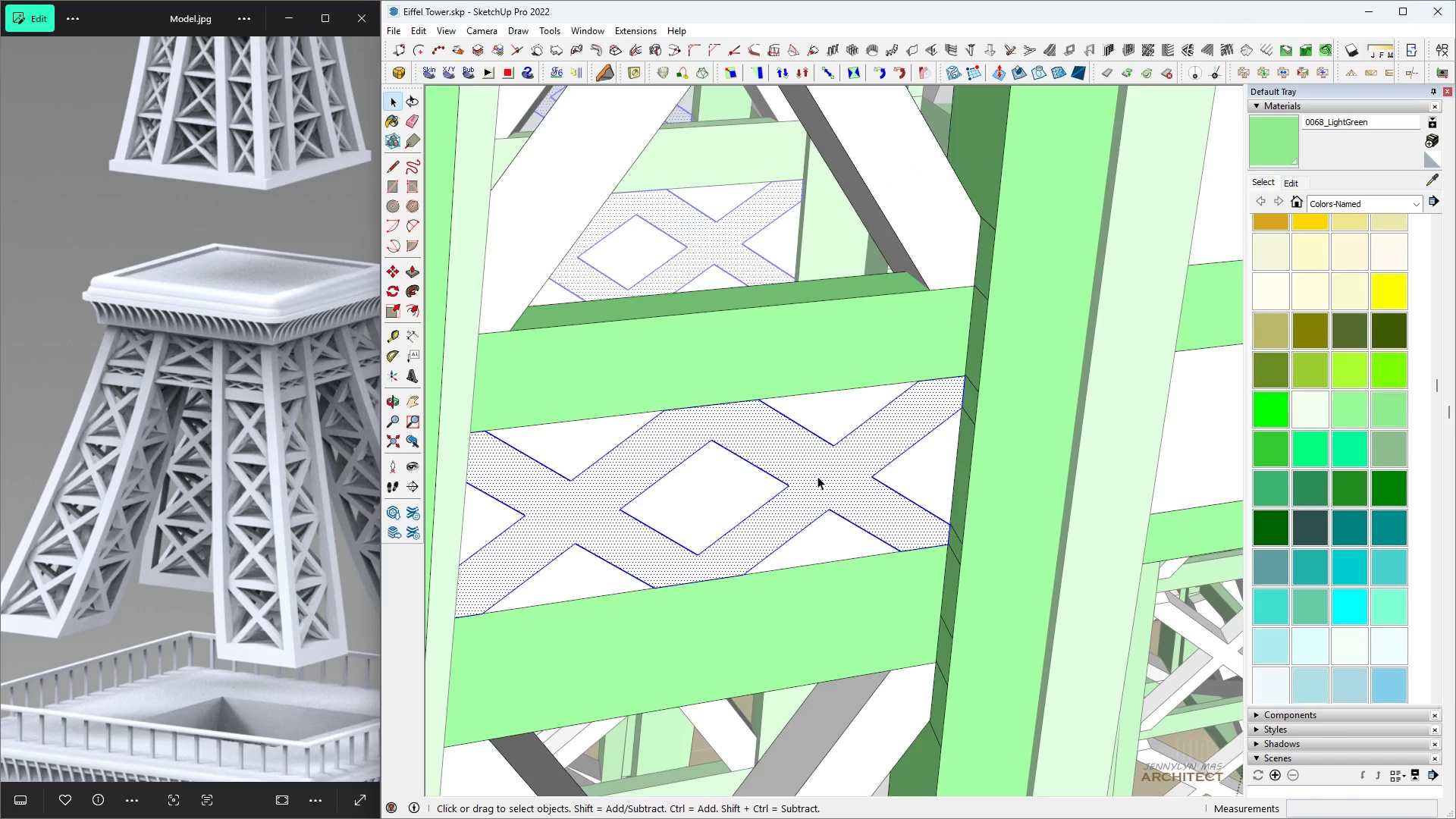 
triple_click([817, 476])
 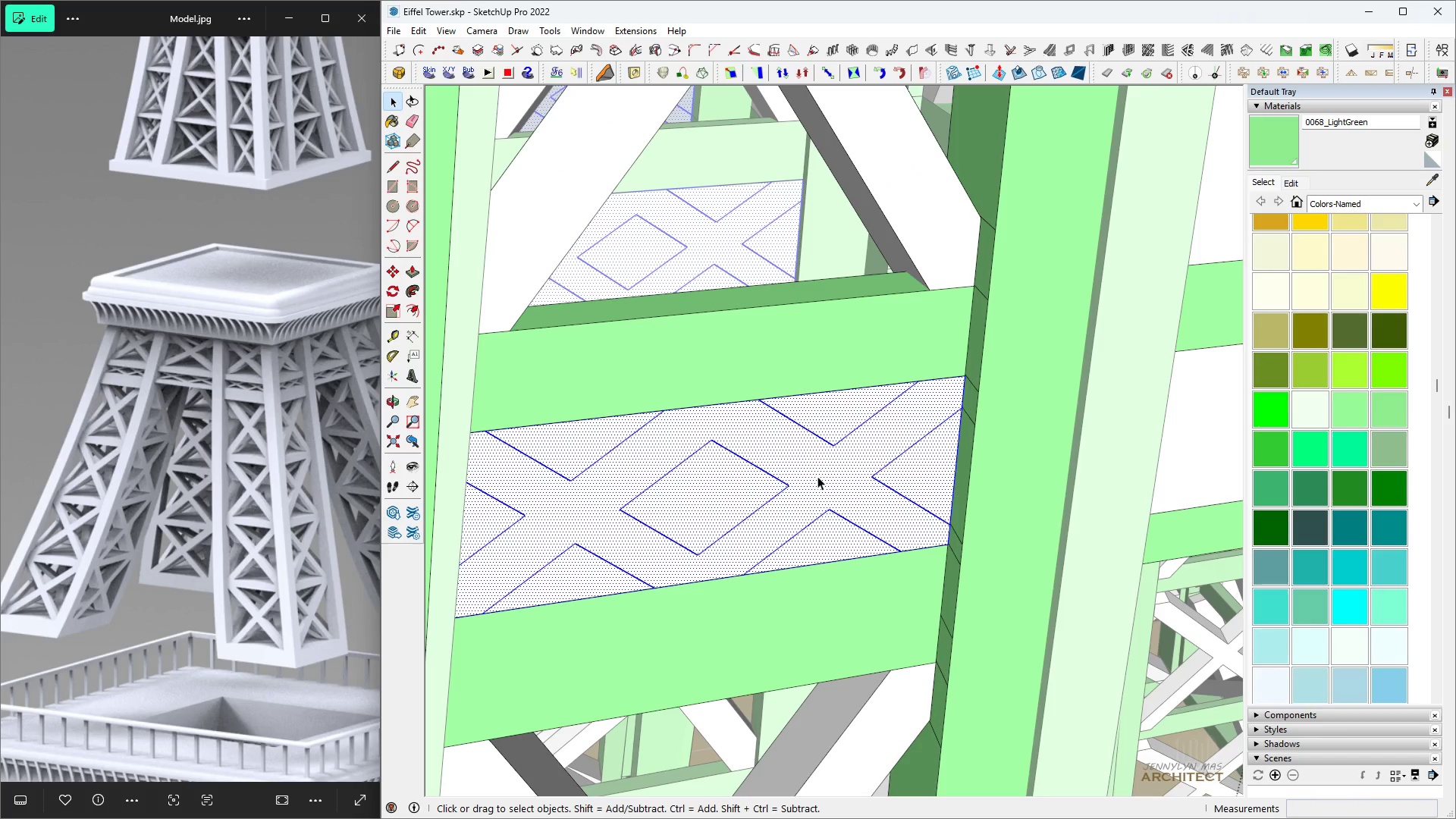 
key(Delete)
 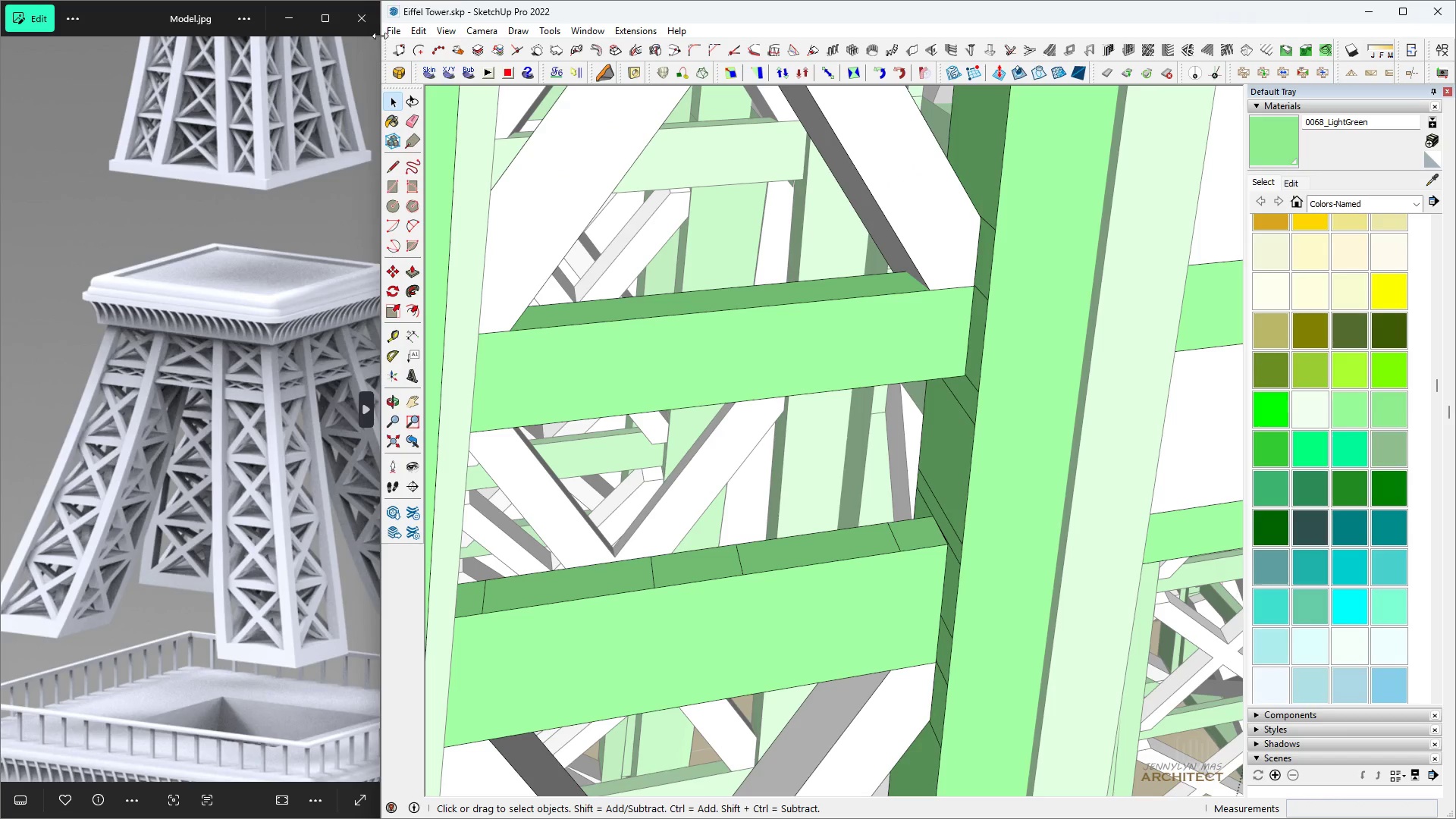 
left_click([413, 36])
 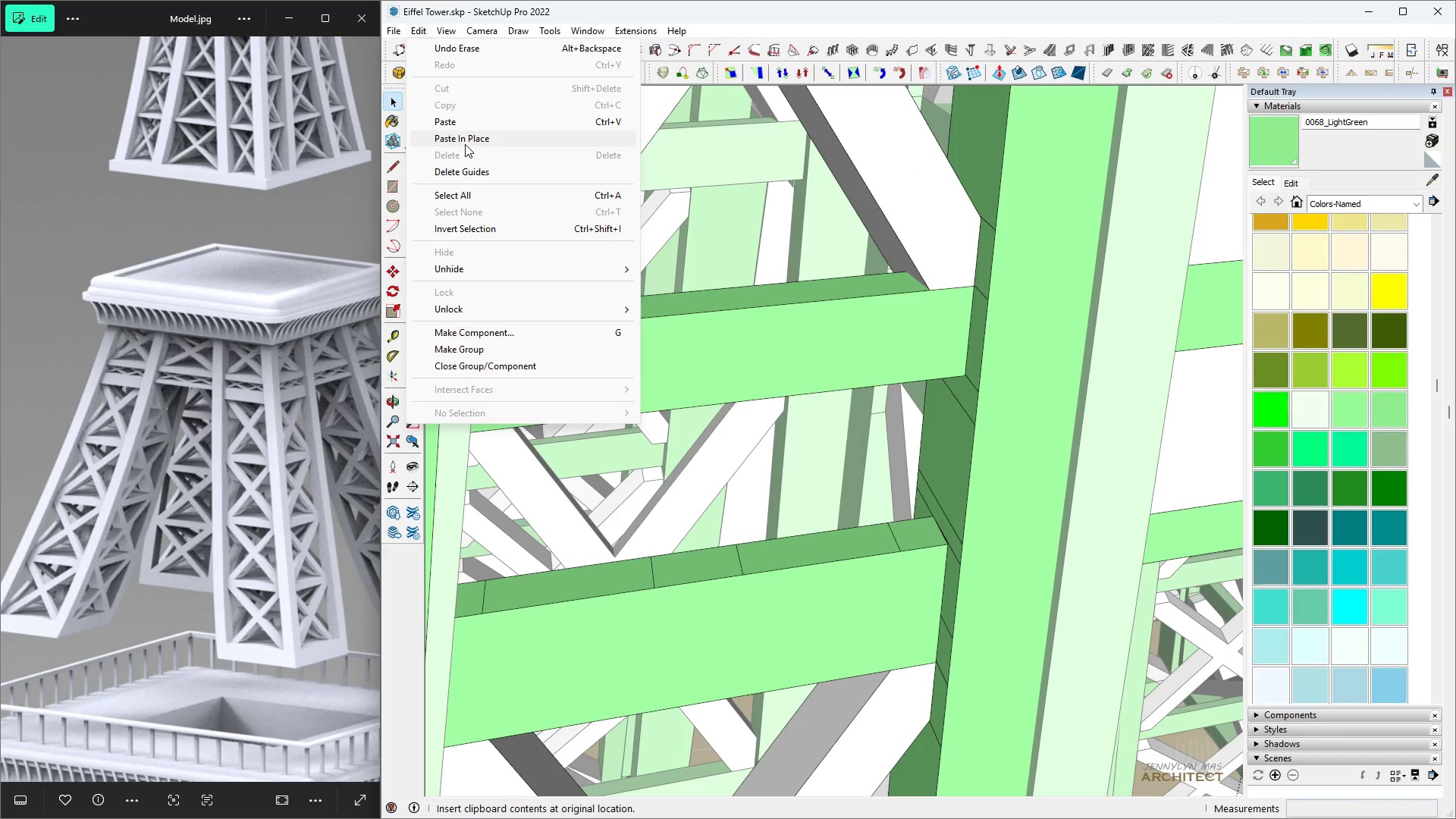 
left_click([465, 144])
 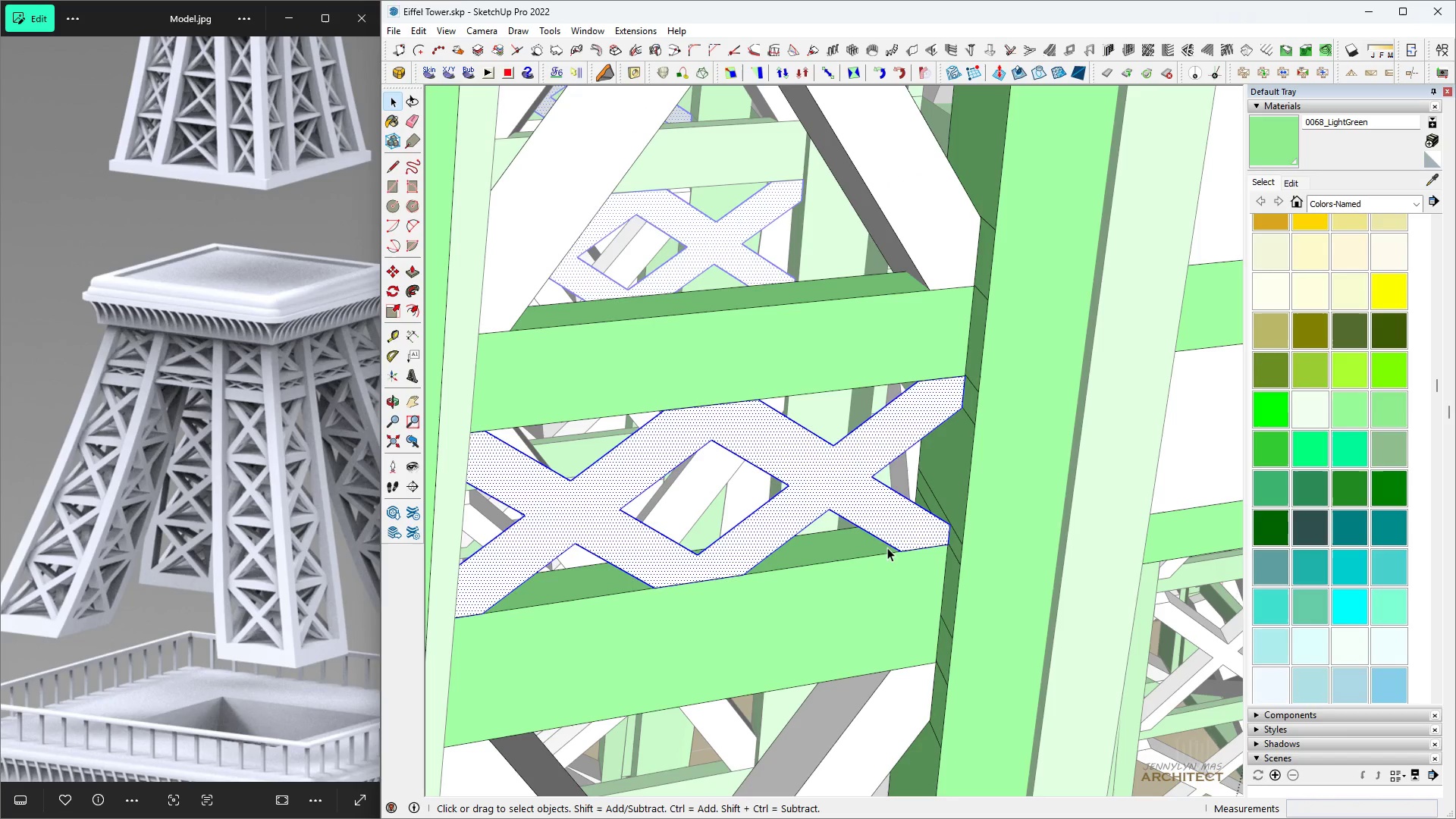 
key(Space)
 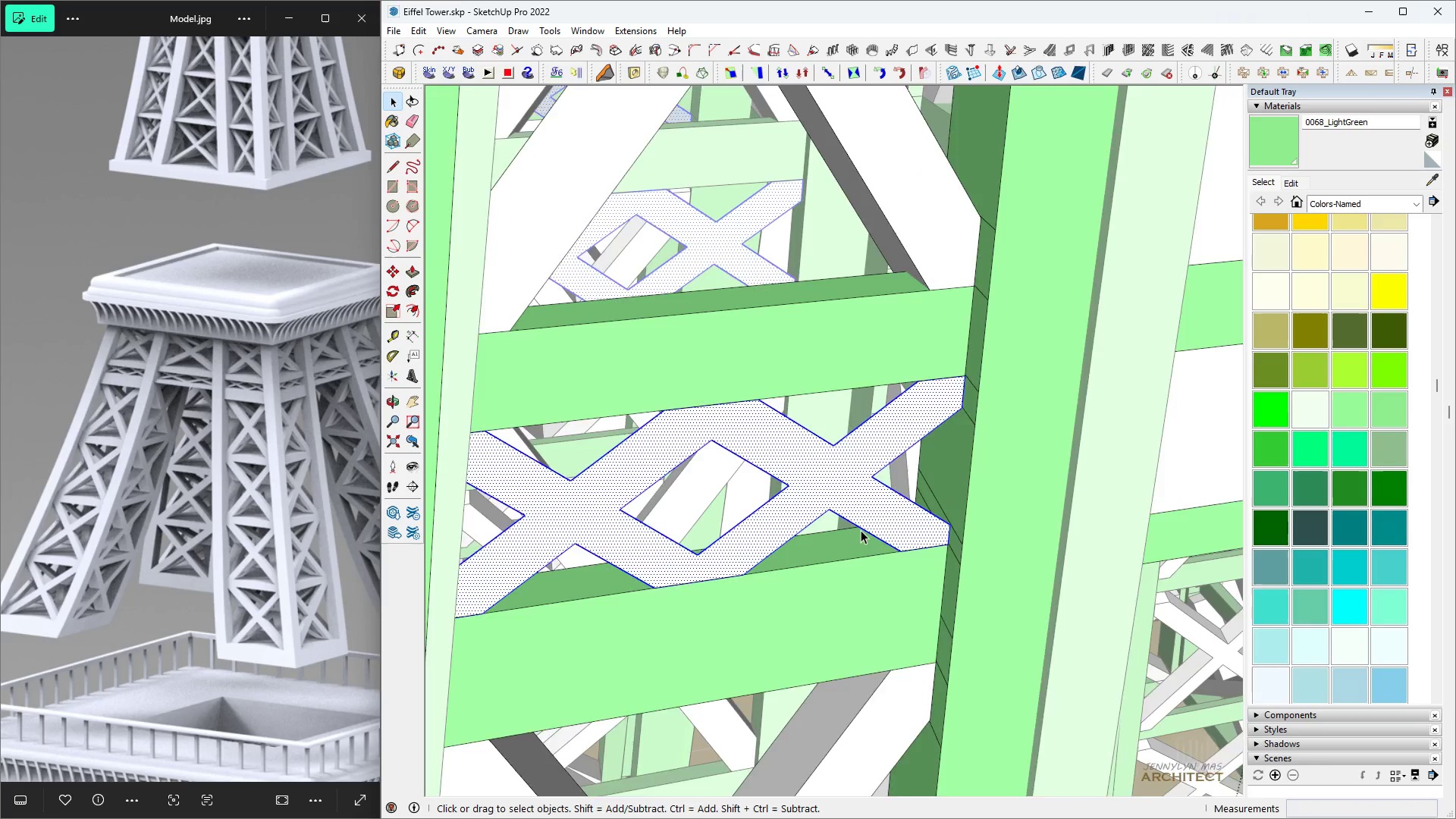 
scroll: coordinate [855, 526], scroll_direction: up, amount: 3.0
 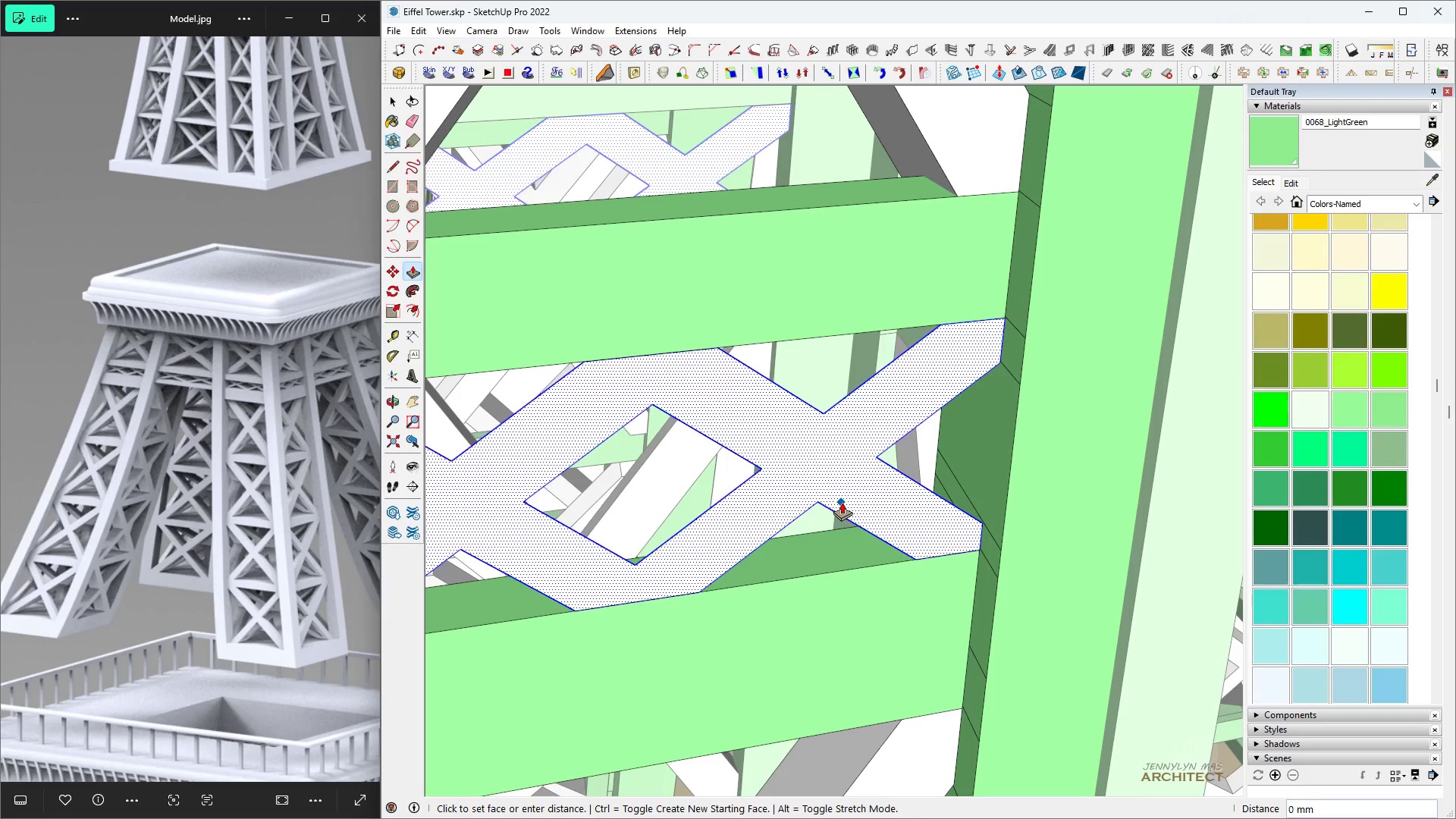 
key(P)
 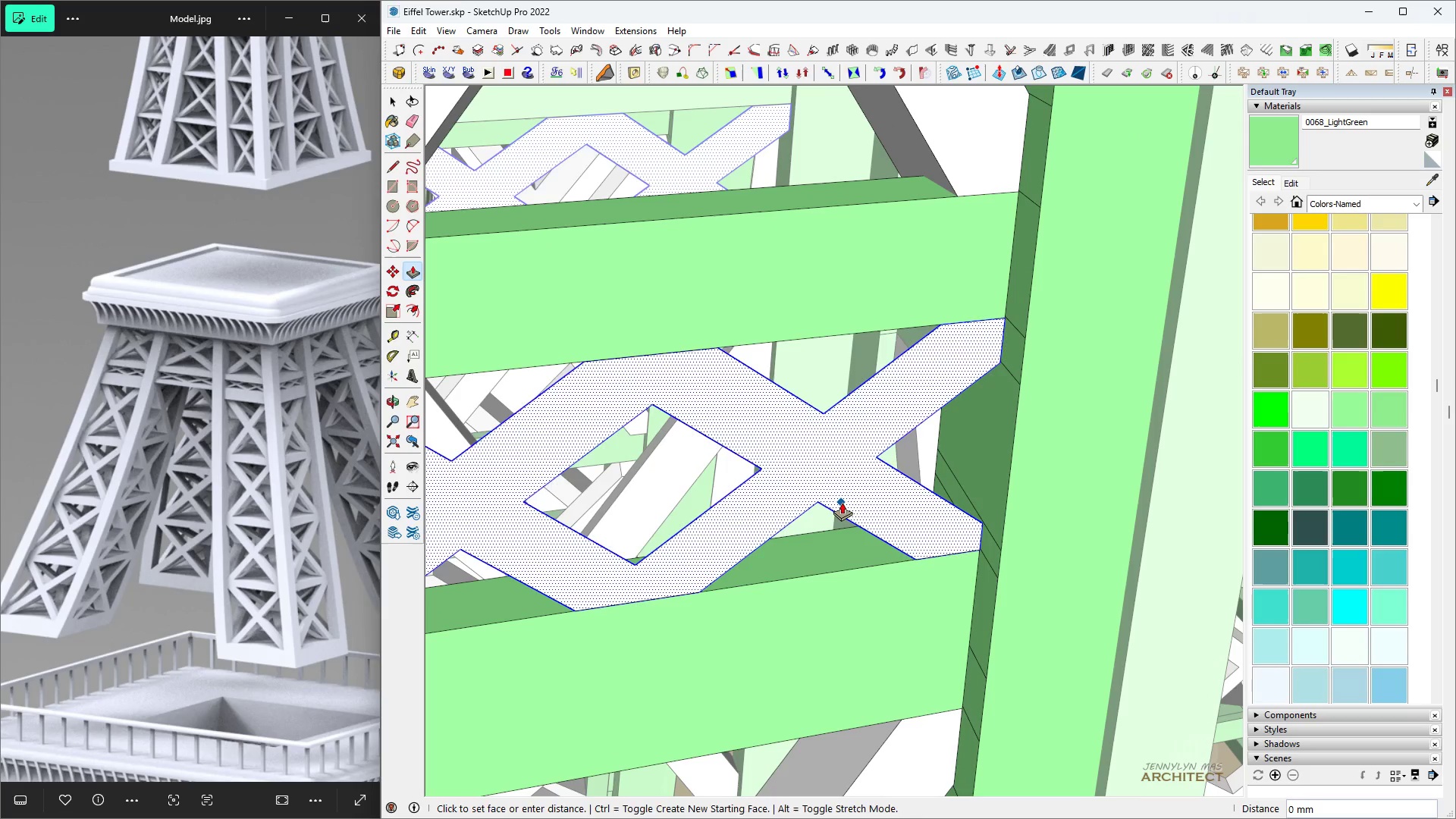 
double_click([842, 502])
 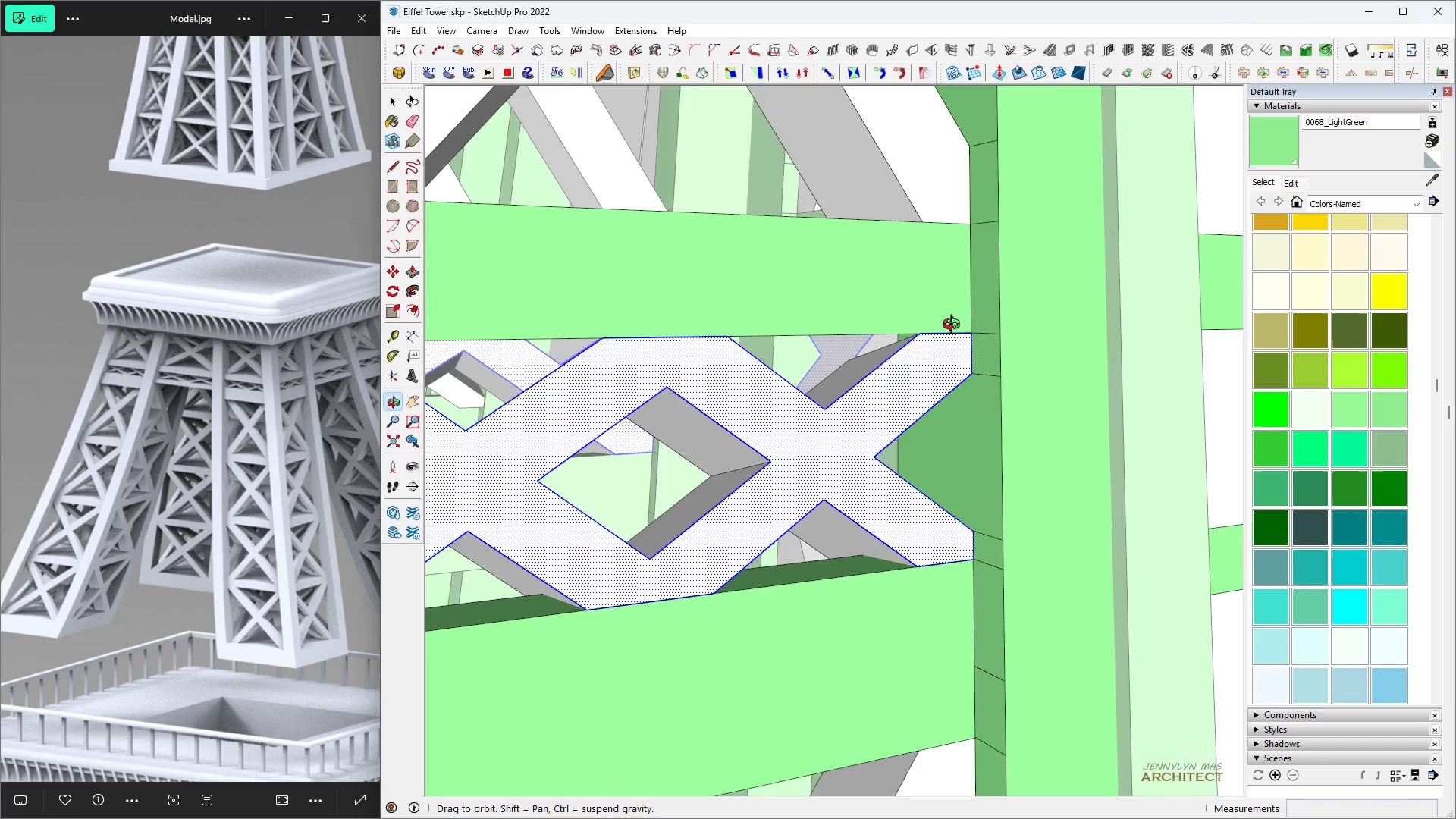 
scroll: coordinate [850, 533], scroll_direction: up, amount: 2.0
 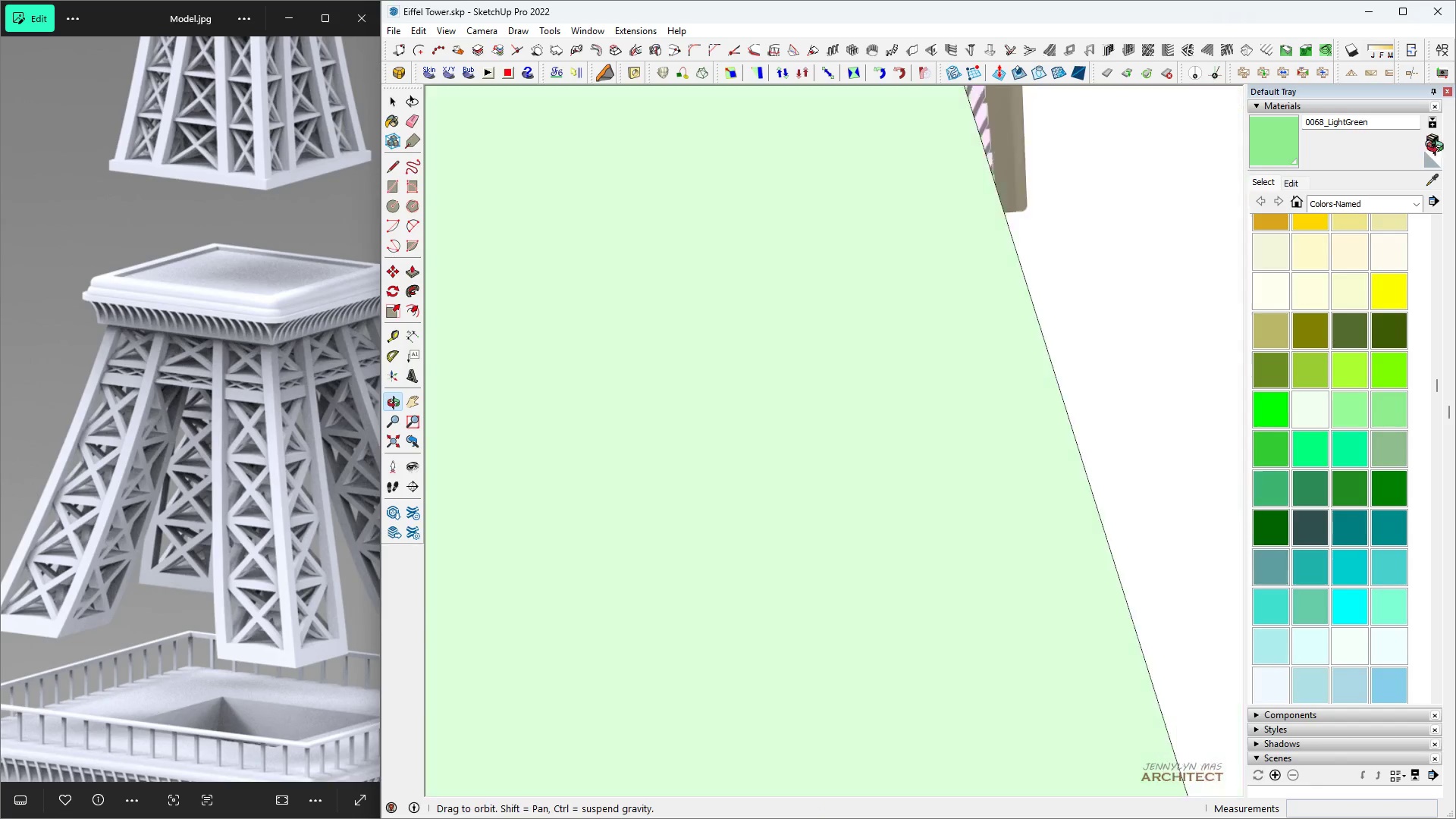 
key(Space)
 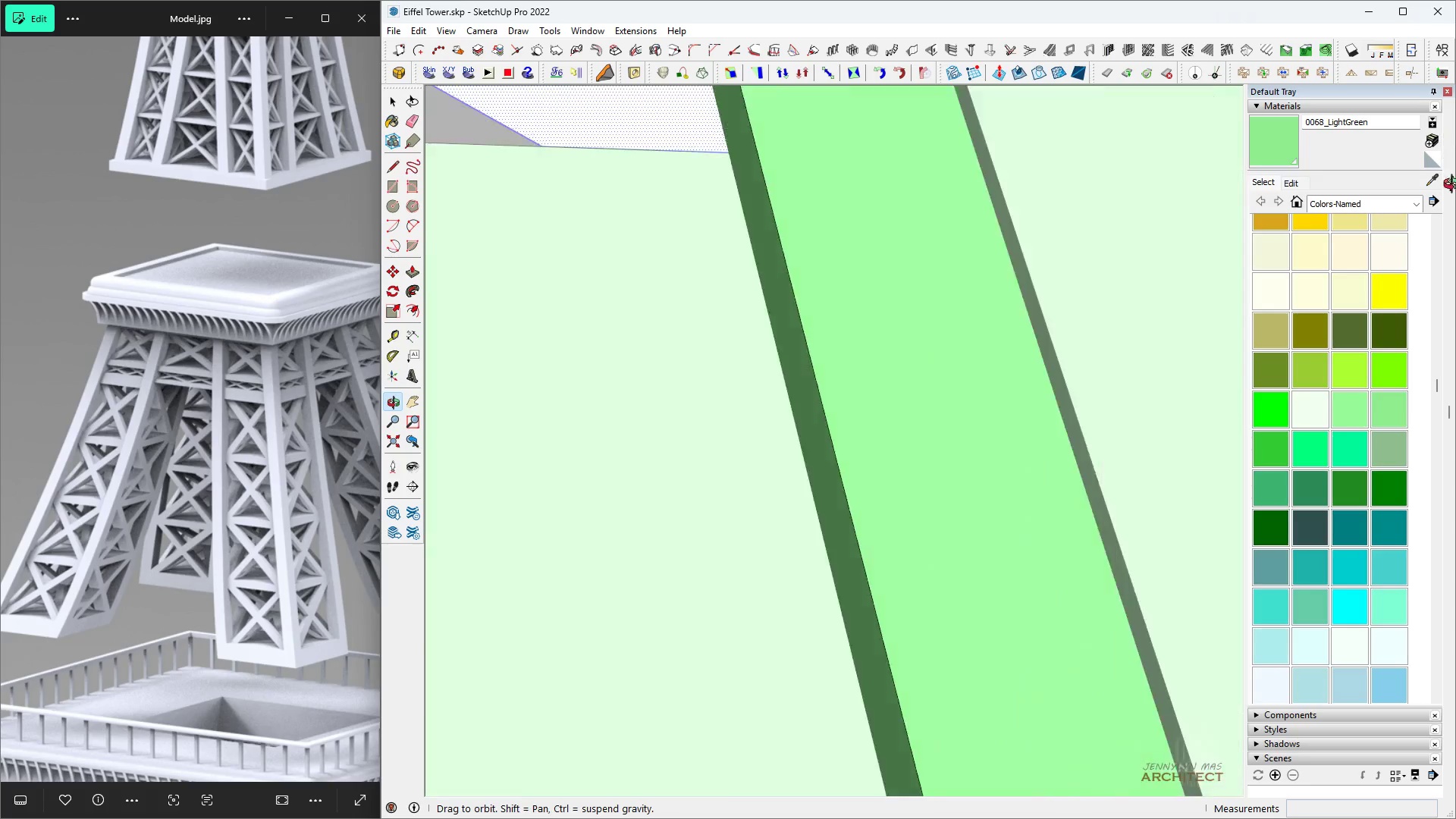 
scroll: coordinate [746, 449], scroll_direction: up, amount: 6.0
 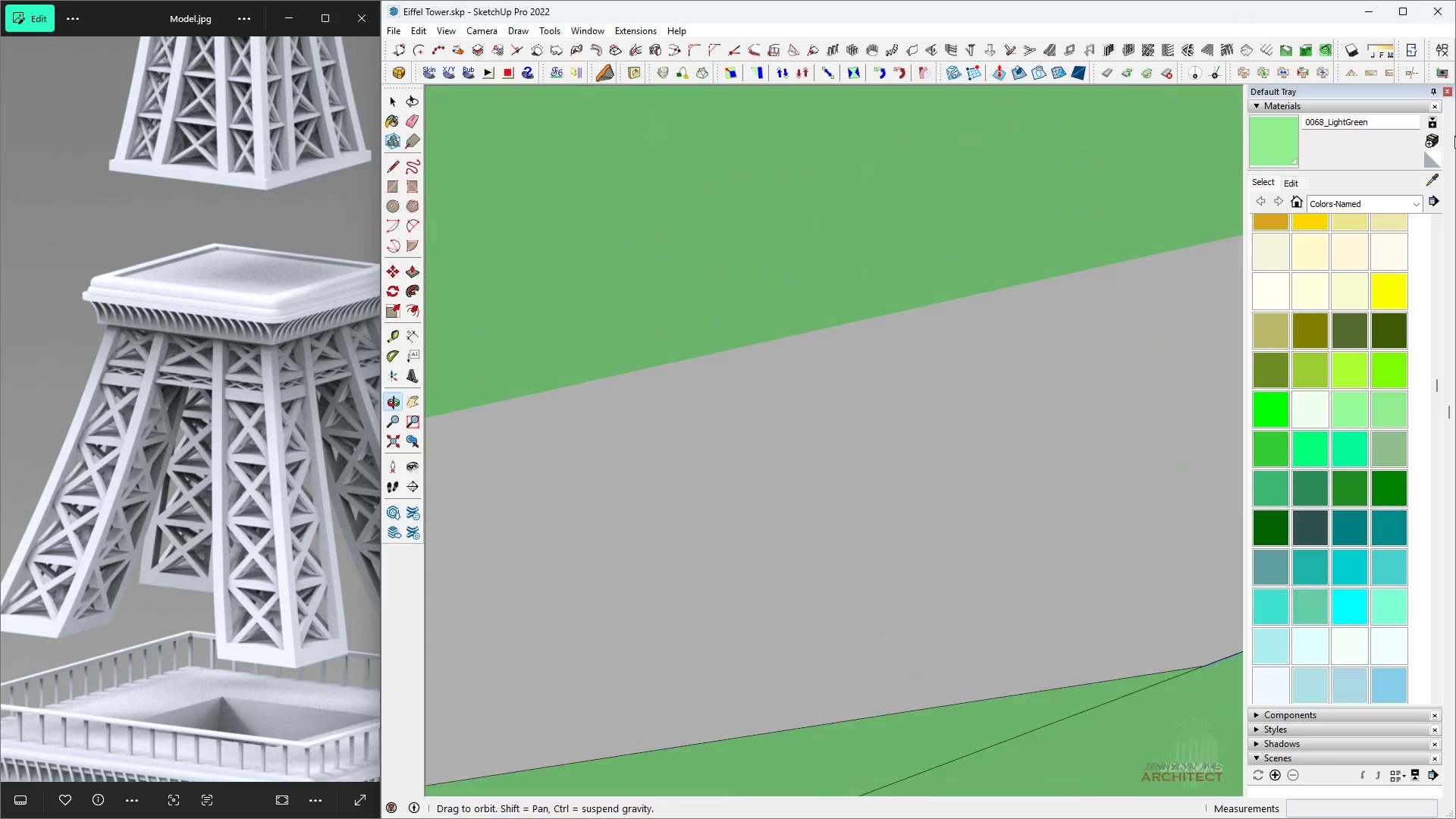 
scroll: coordinate [507, 588], scroll_direction: down, amount: 37.0
 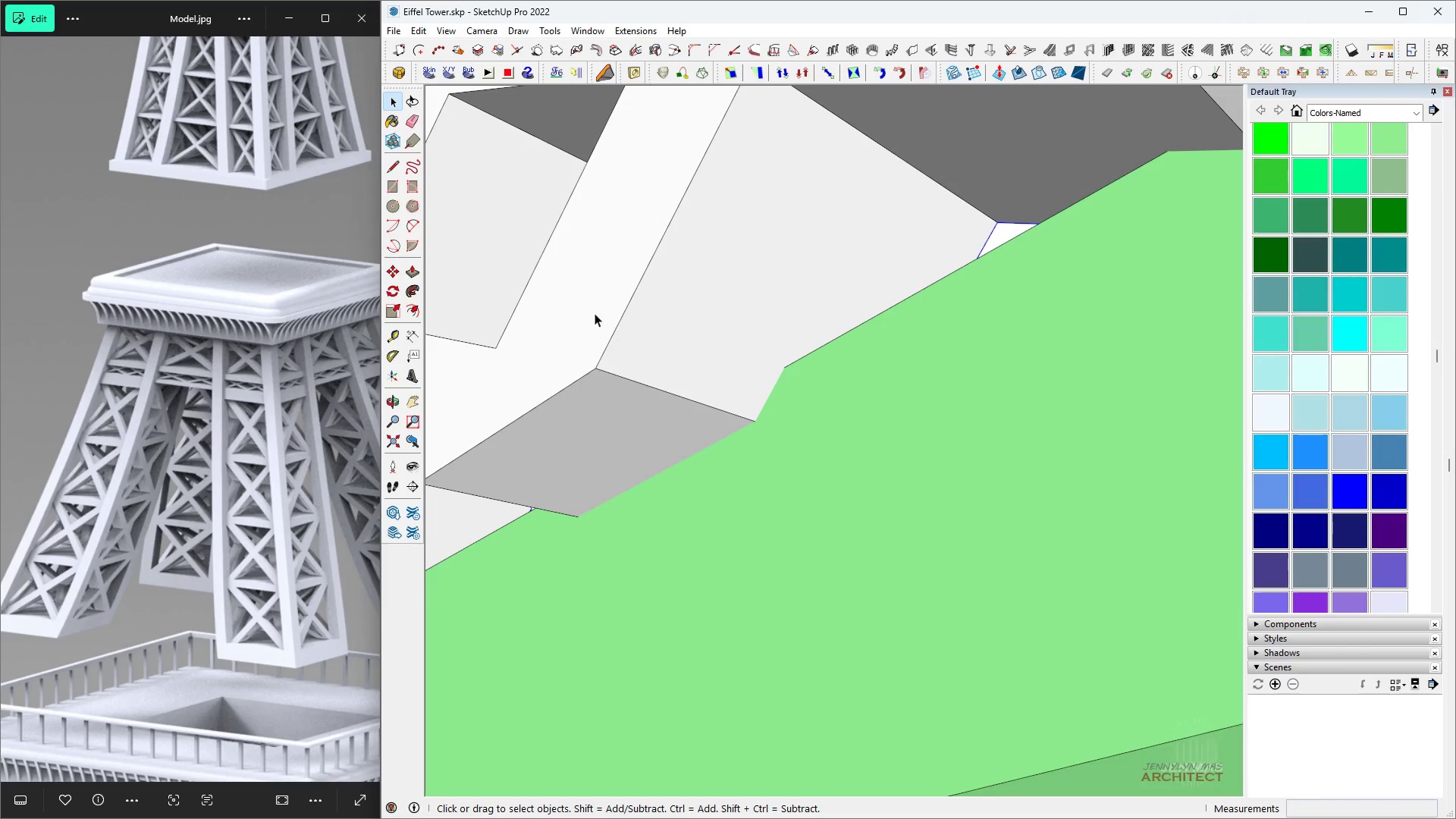 
double_click([592, 312])
 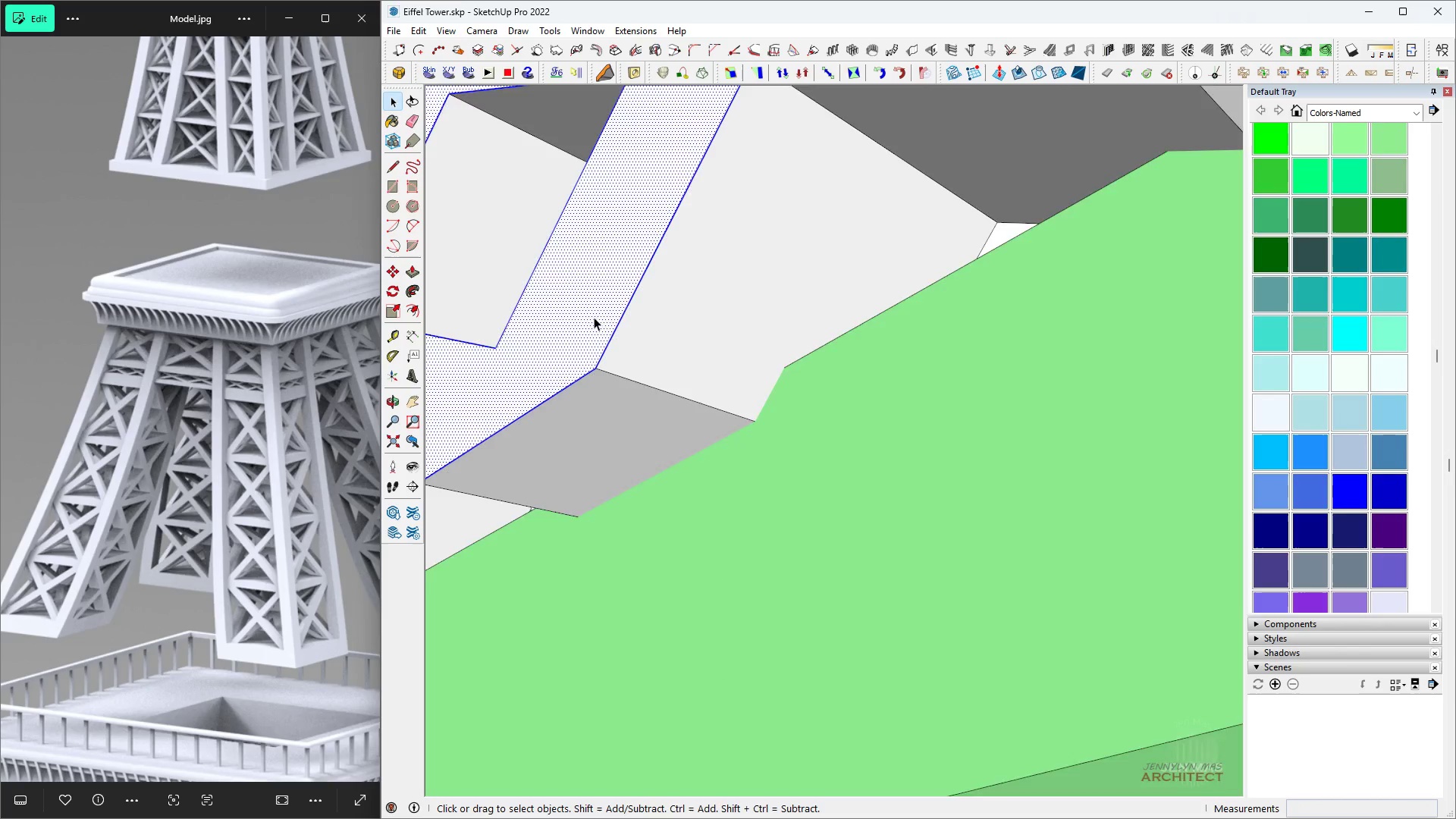 
scroll: coordinate [597, 321], scroll_direction: up, amount: 2.0
 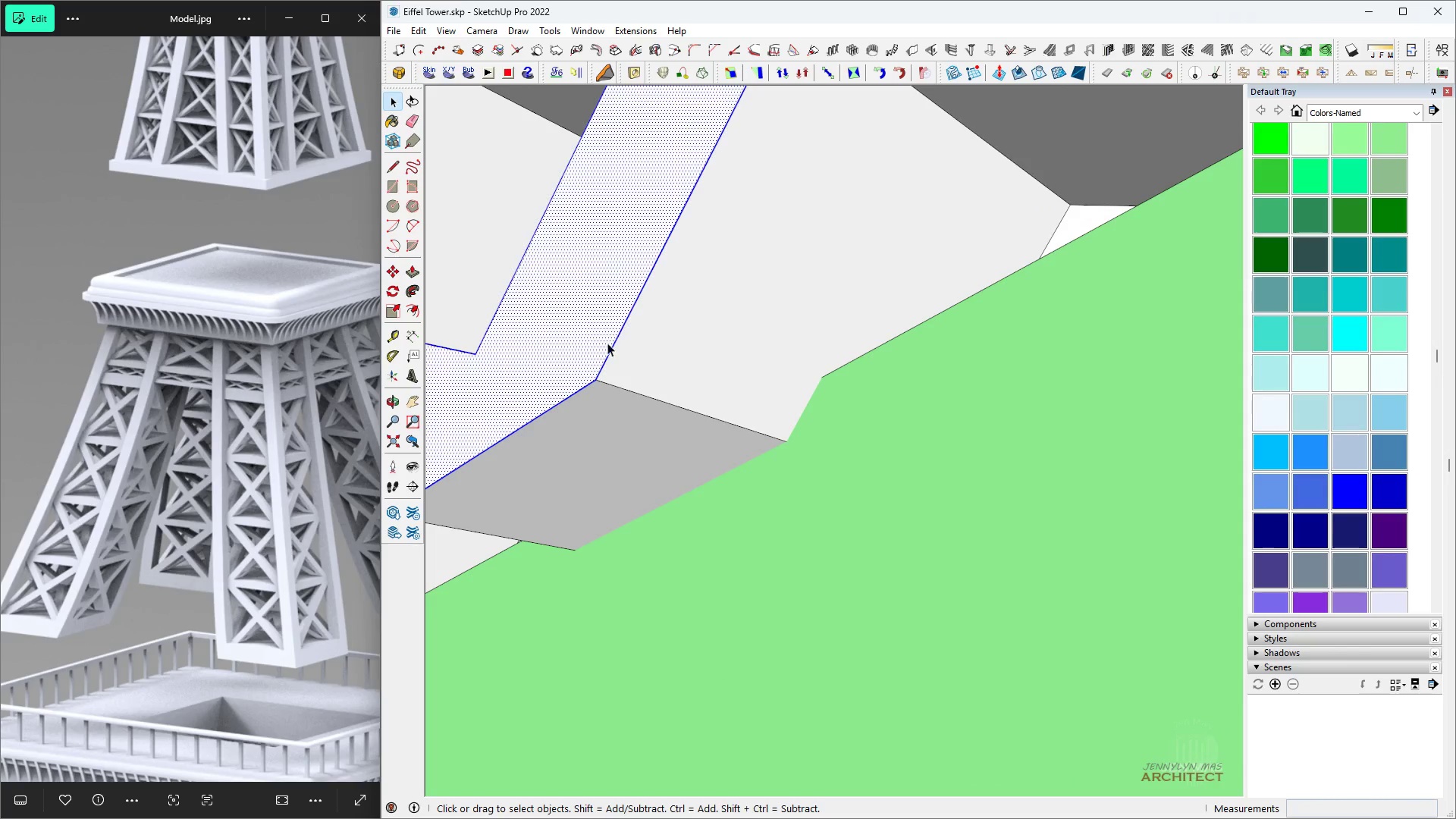 
key(M)
 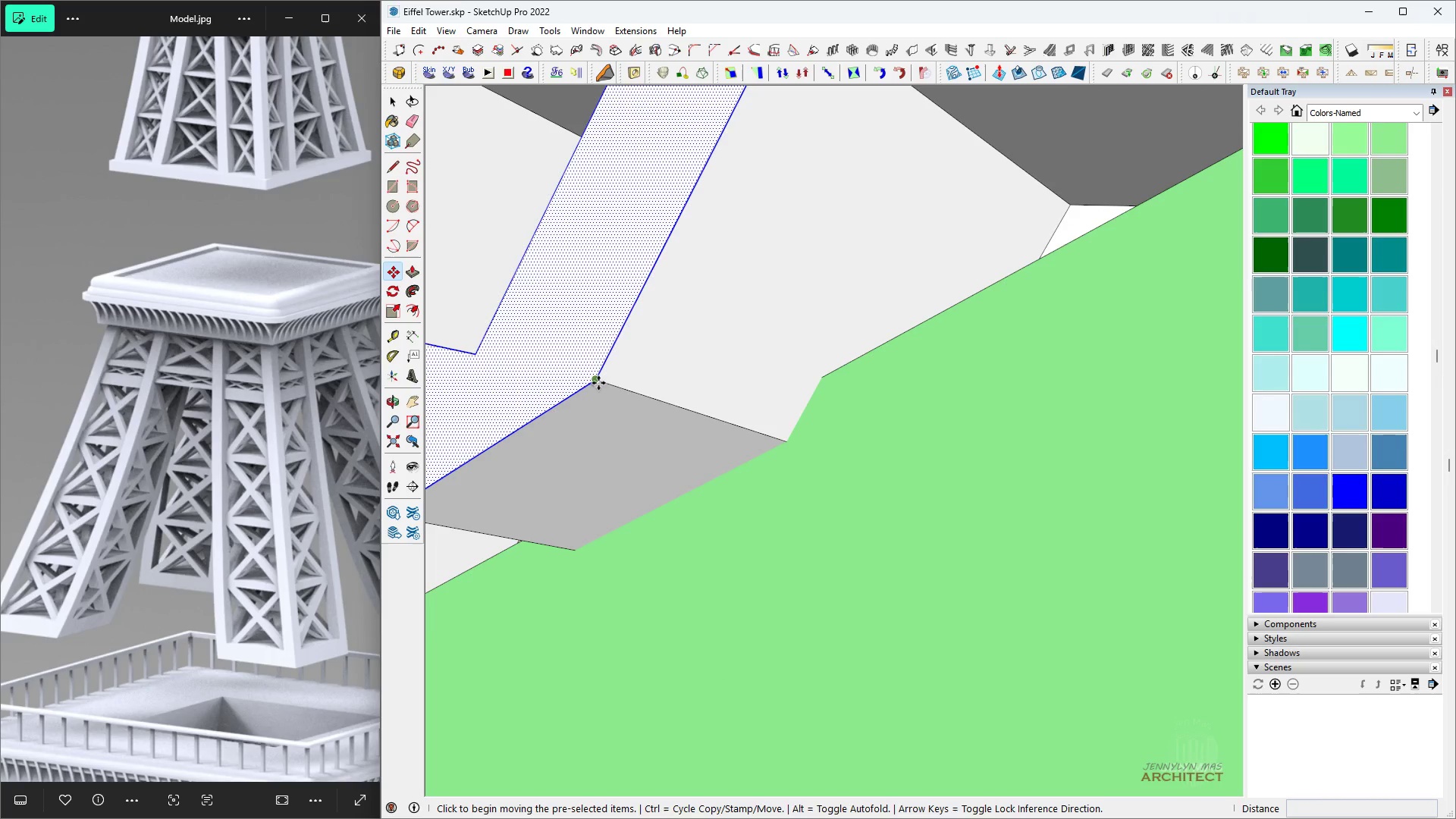 
key(Space)
 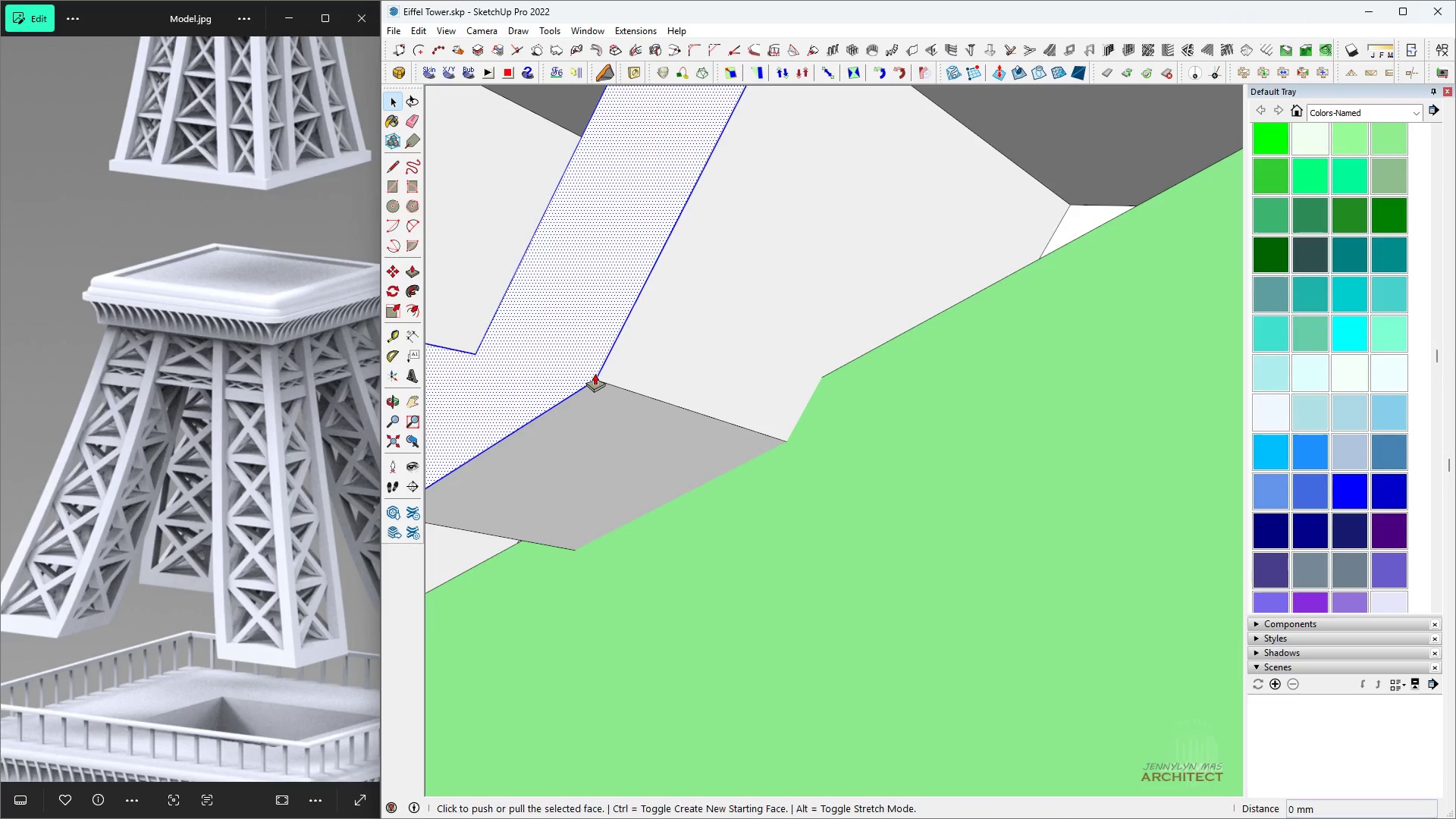 
key(P)
 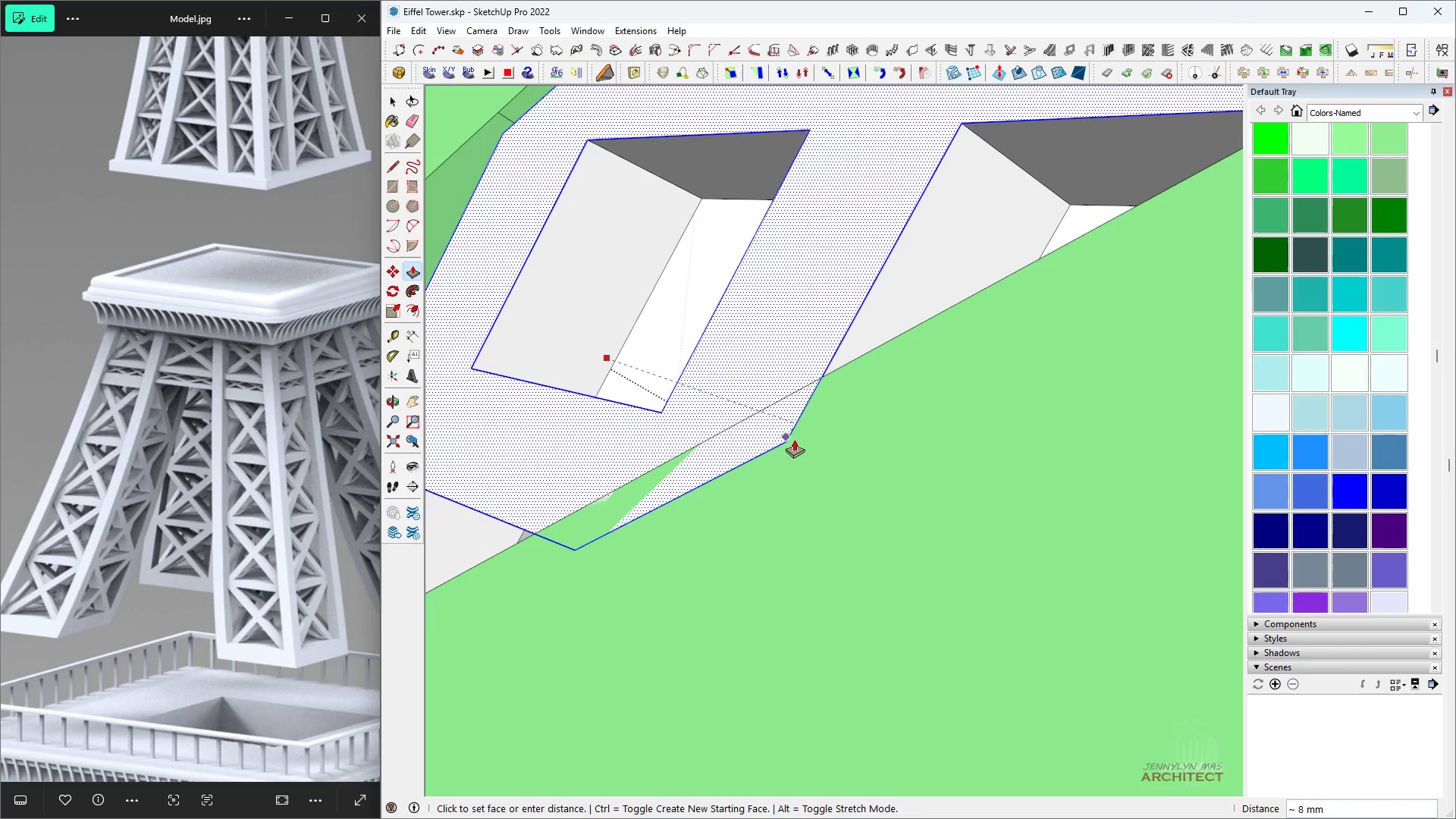 
key(Space)
 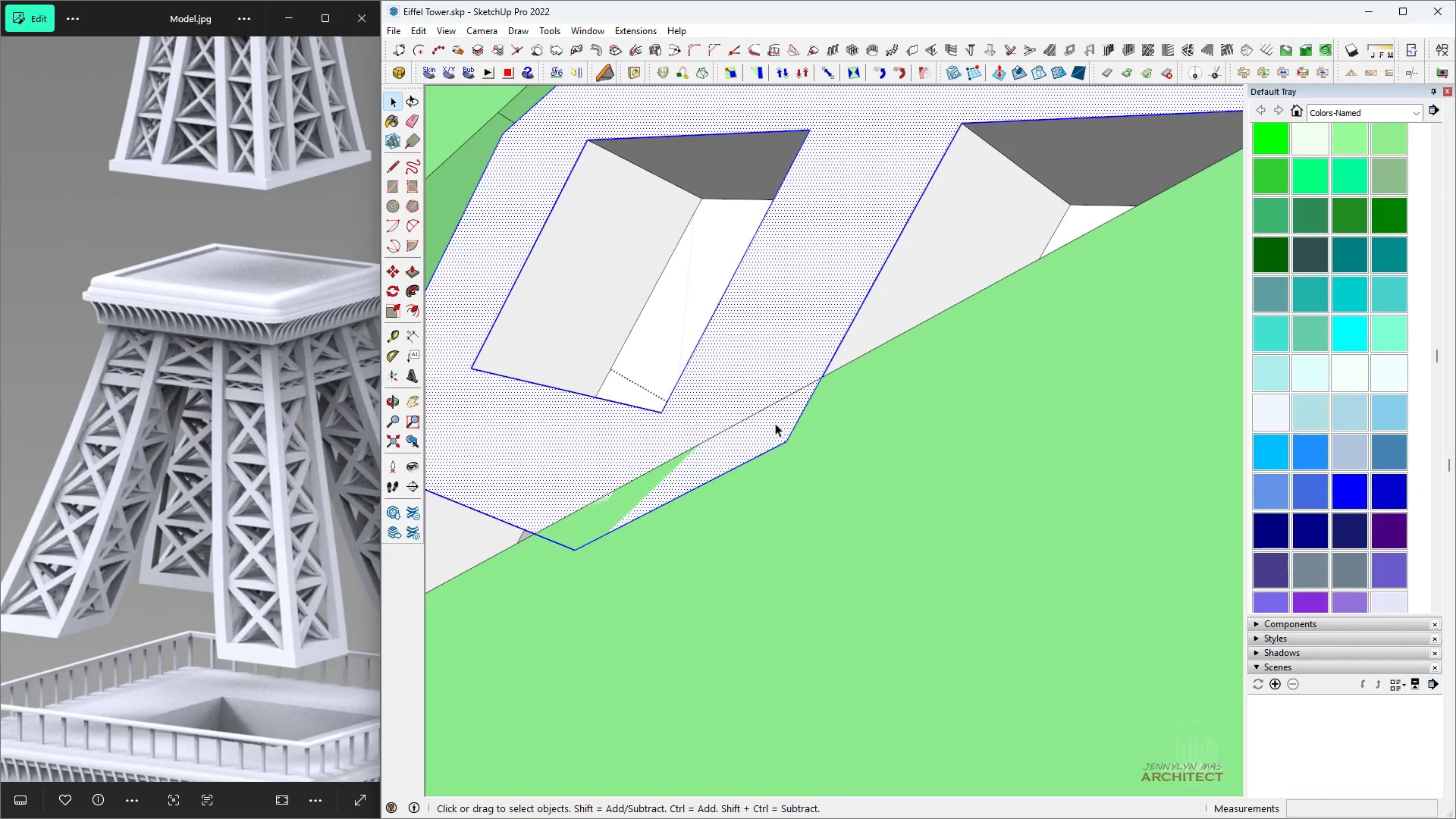 
scroll: coordinate [779, 424], scroll_direction: up, amount: 4.0
 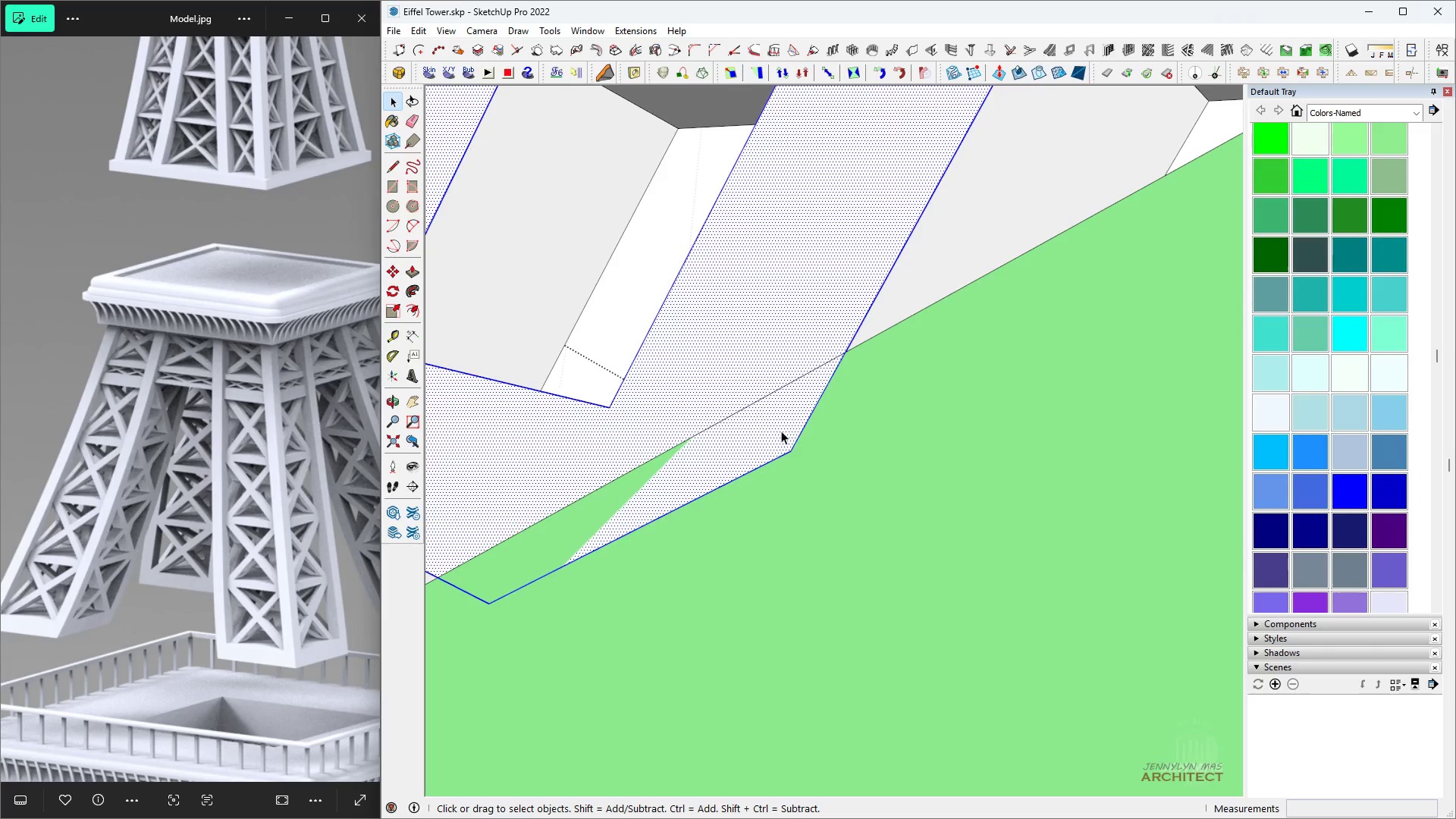 
key(M)
 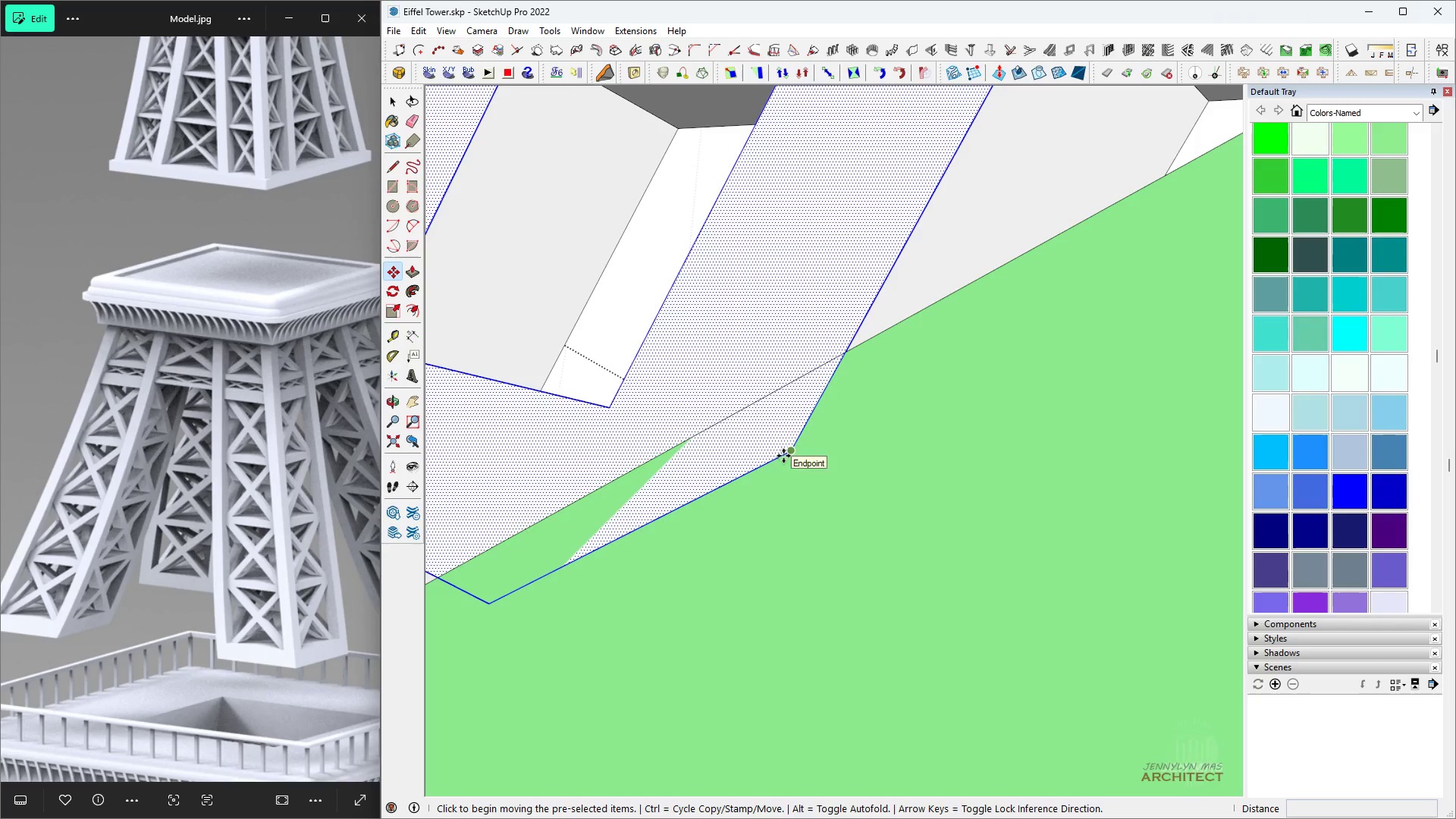 
left_click([783, 456])
 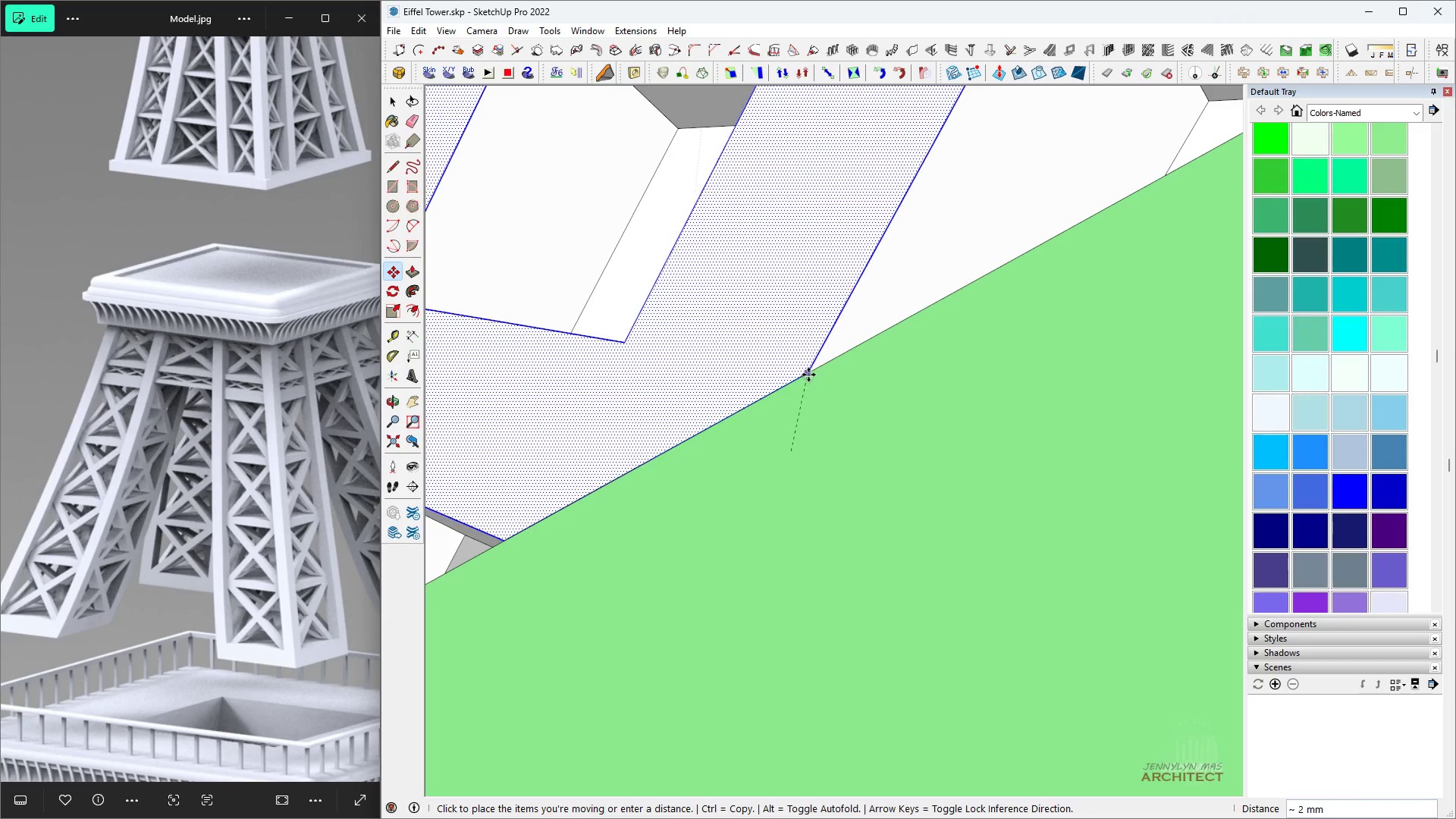 
hold_key(key=ShiftLeft, duration=0.84)
 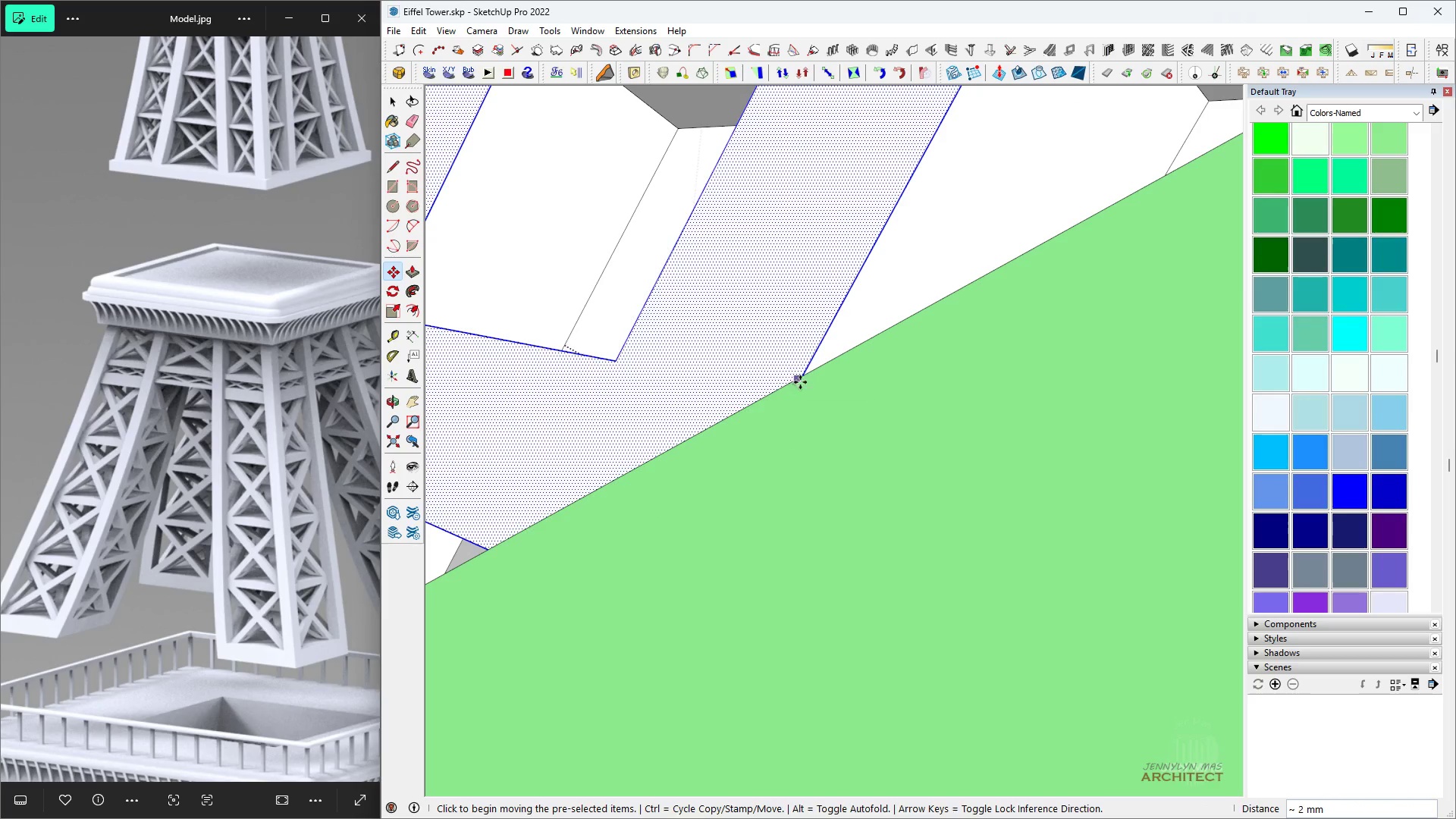 
key(Space)
 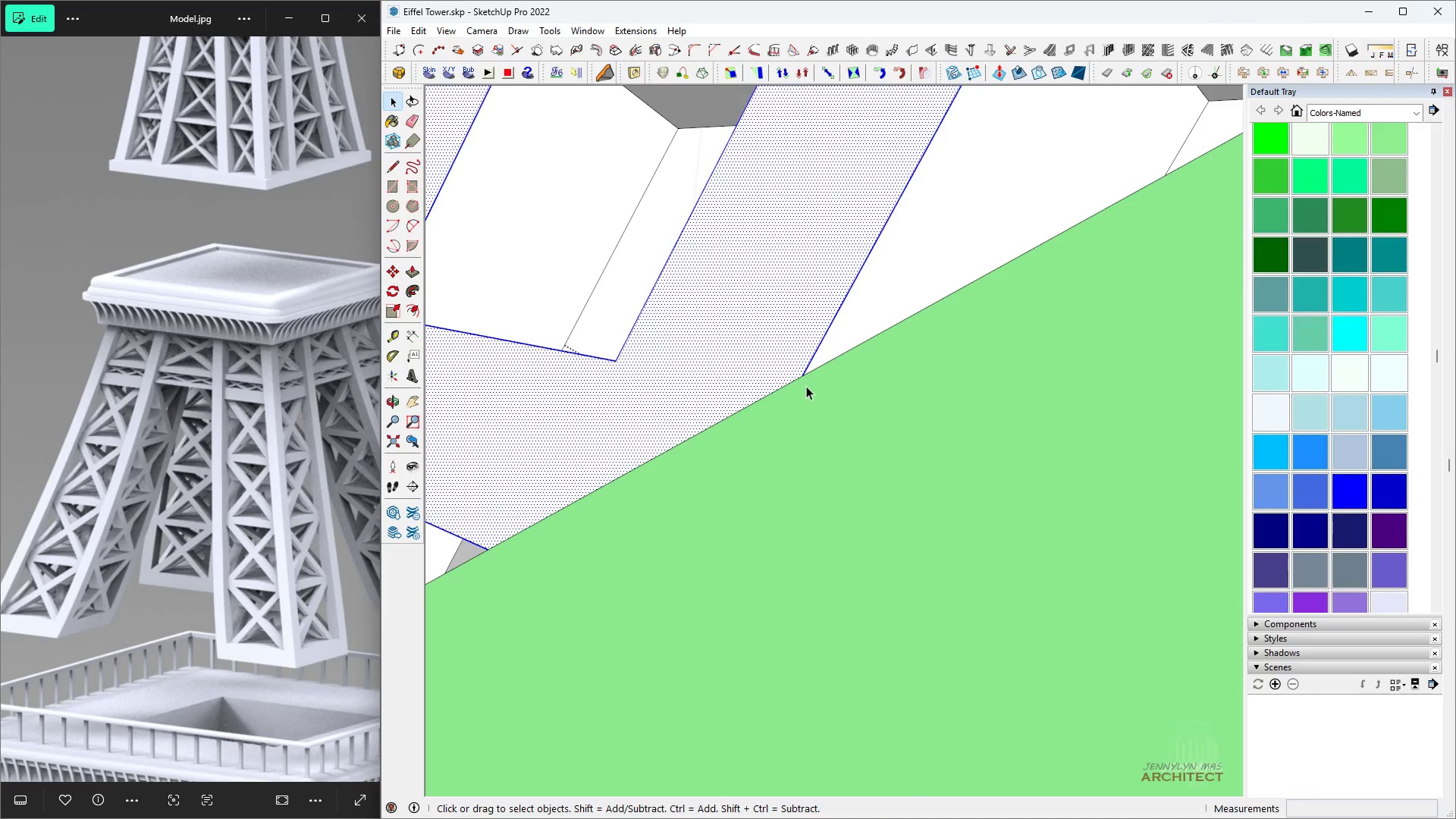 
scroll: coordinate [806, 389], scroll_direction: up, amount: 5.0
 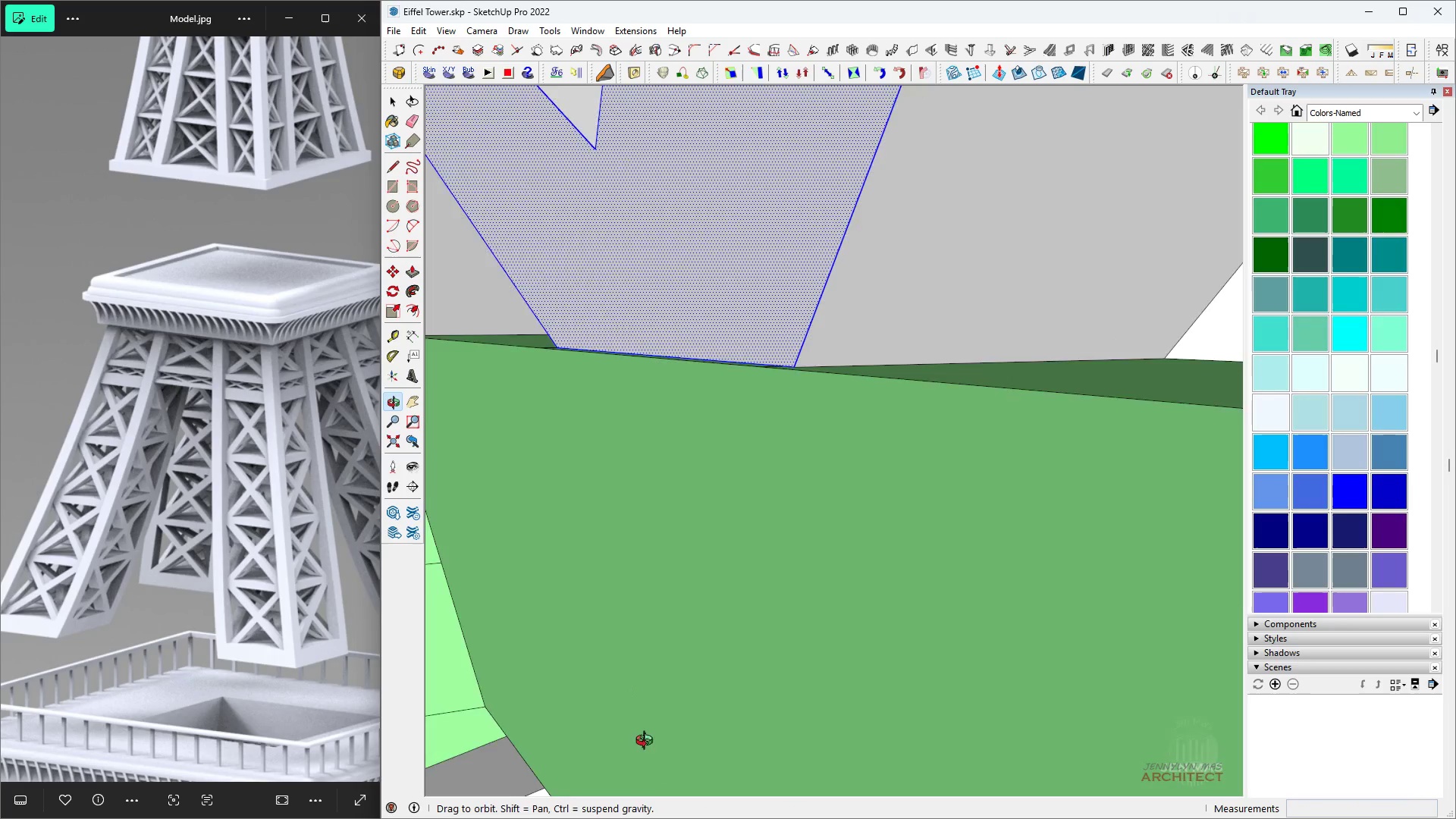 
key(Space)
 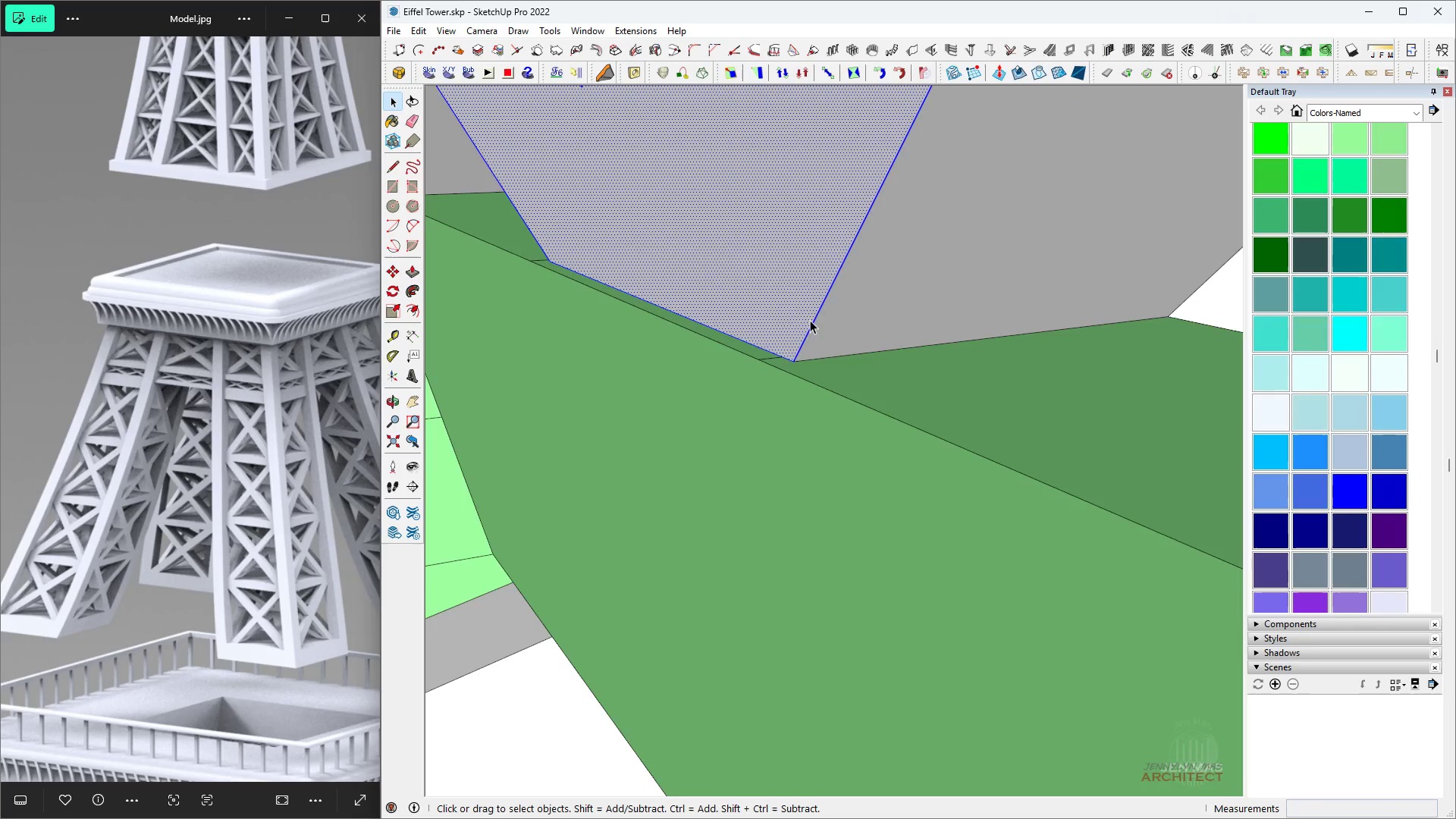 
scroll: coordinate [789, 348], scroll_direction: up, amount: 6.0
 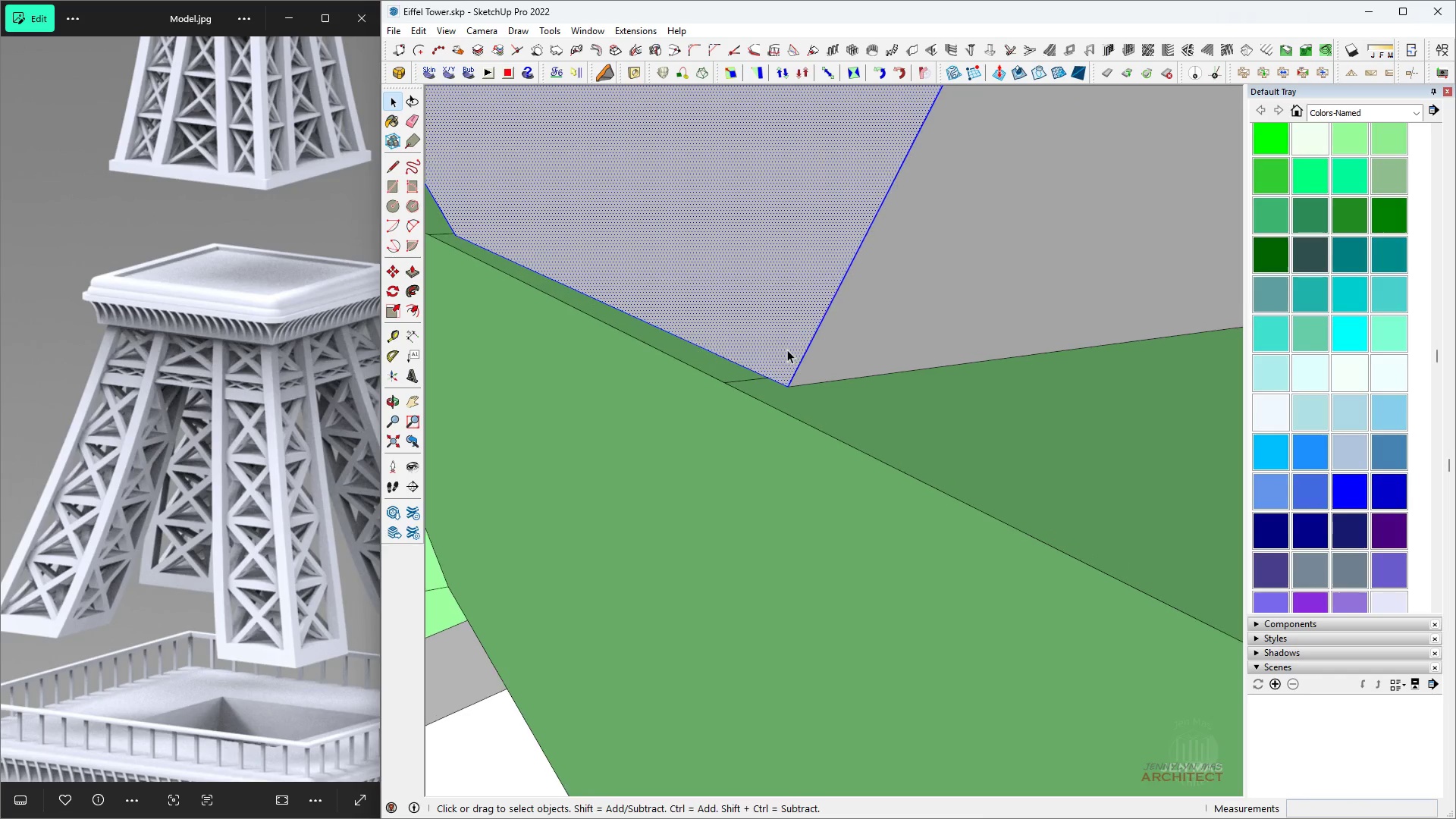 
key(M)
 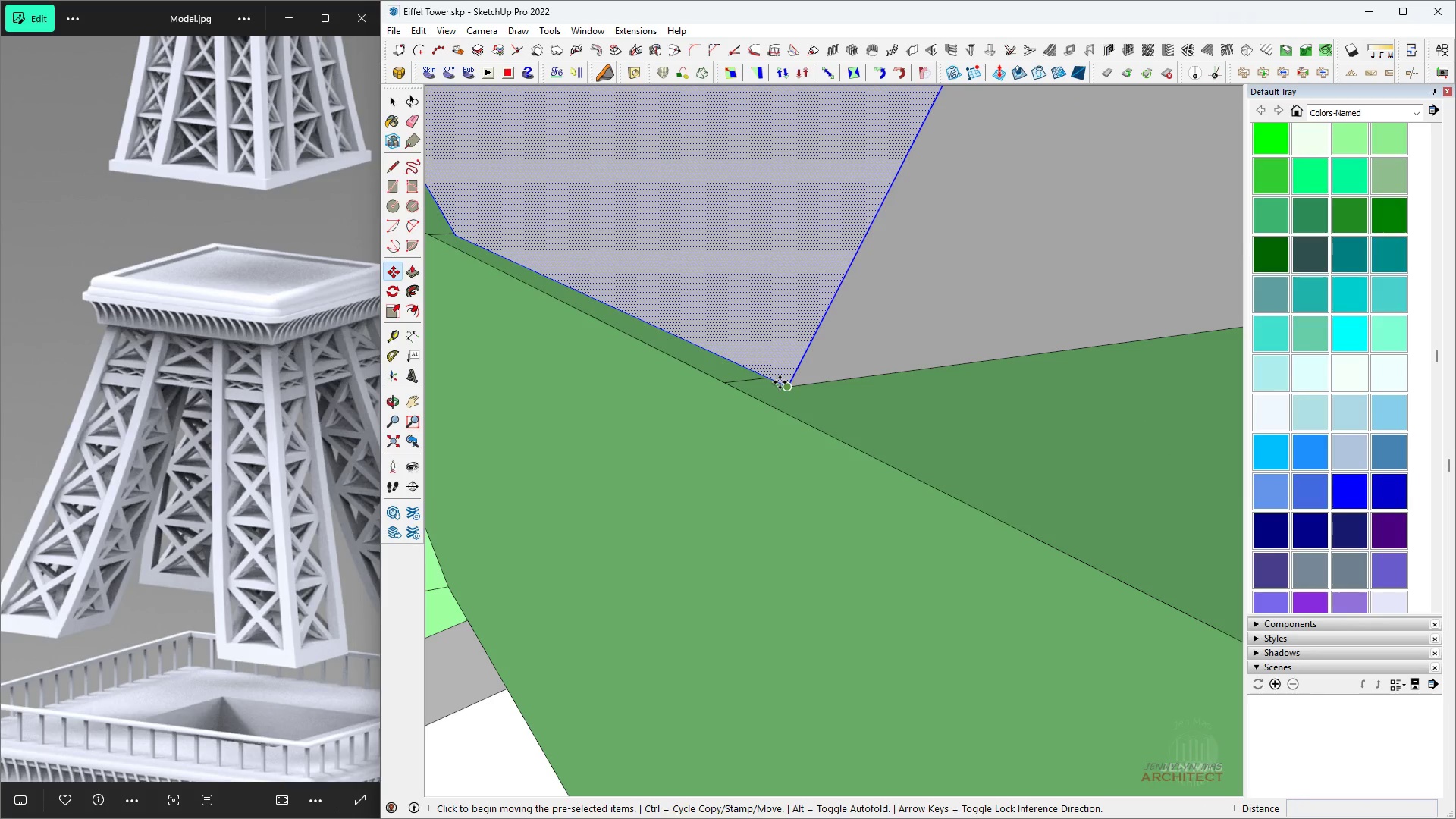 
left_click([780, 382])
 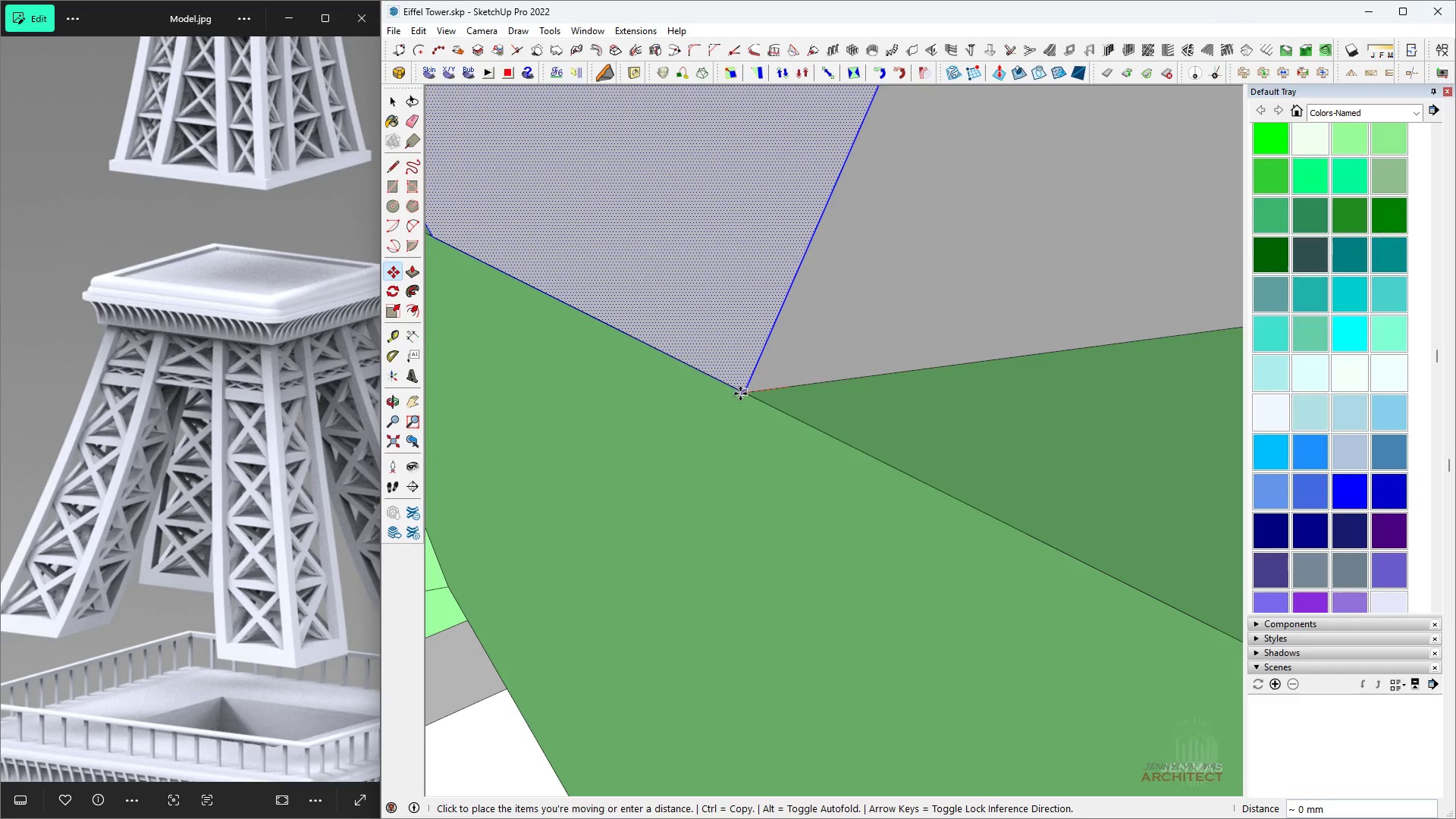 
left_click([740, 394])
 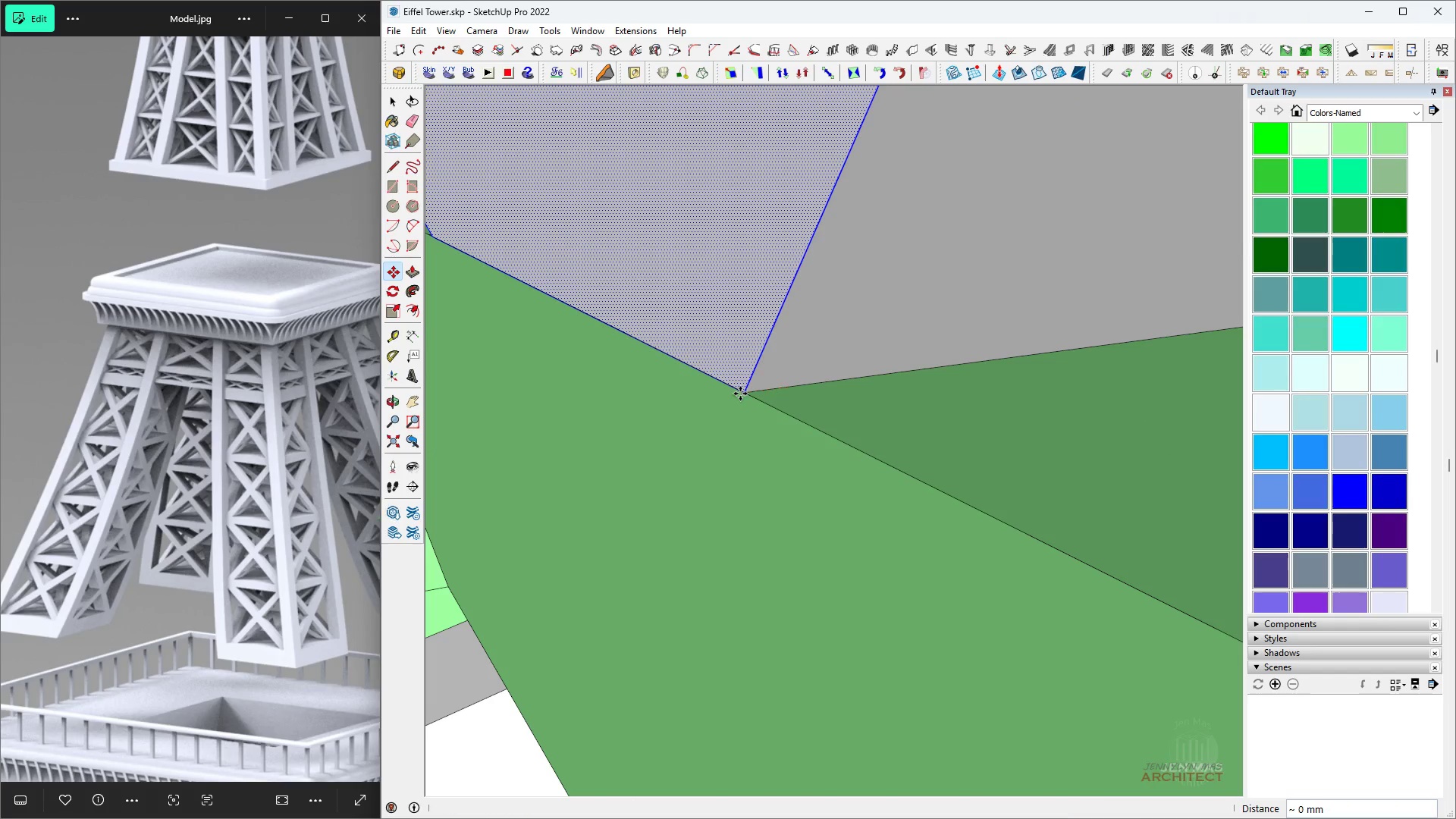 
type( hh hh)
 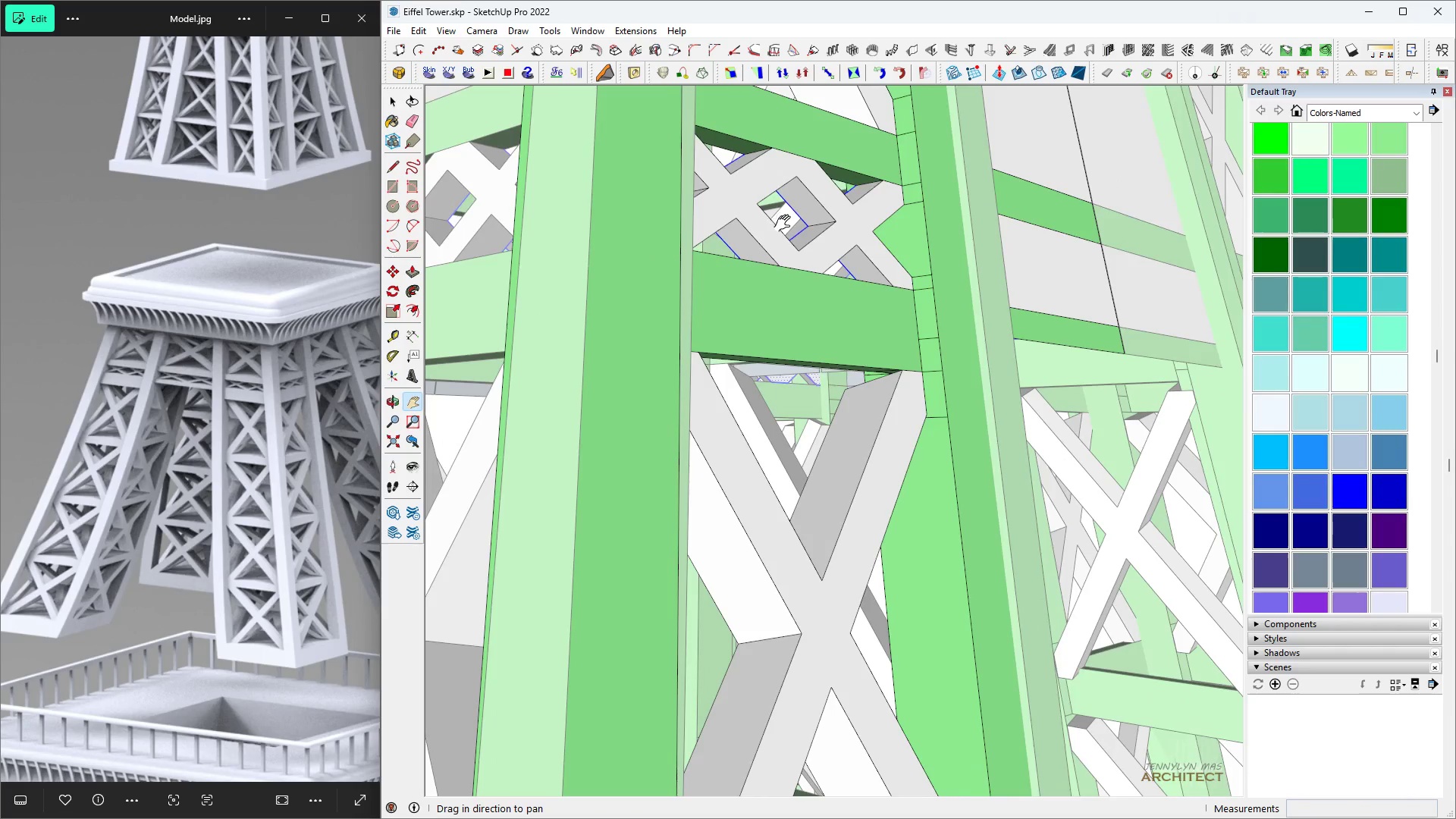 
scroll: coordinate [778, 222], scroll_direction: down, amount: 49.0
 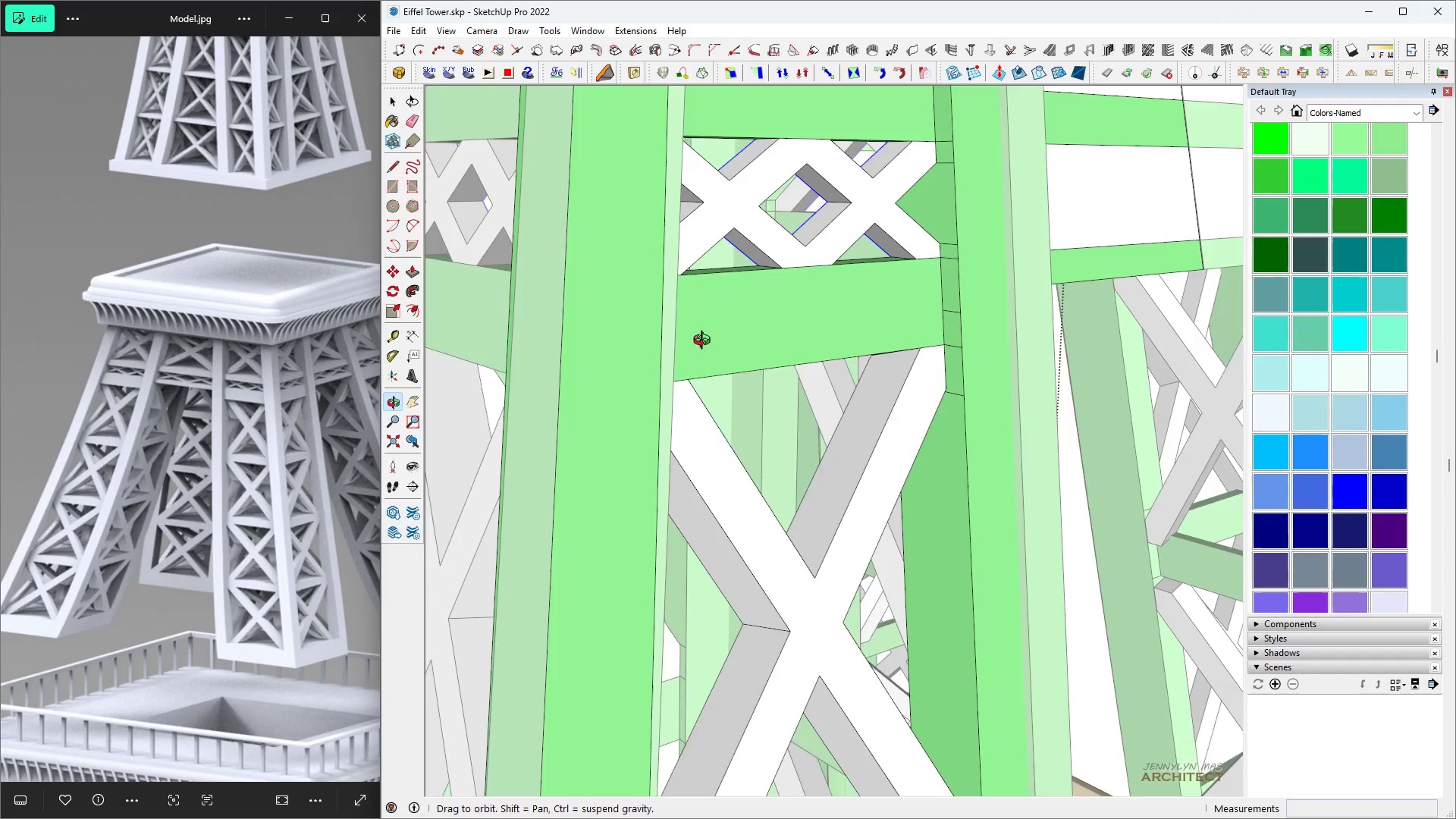 
middle_click([755, 246])
 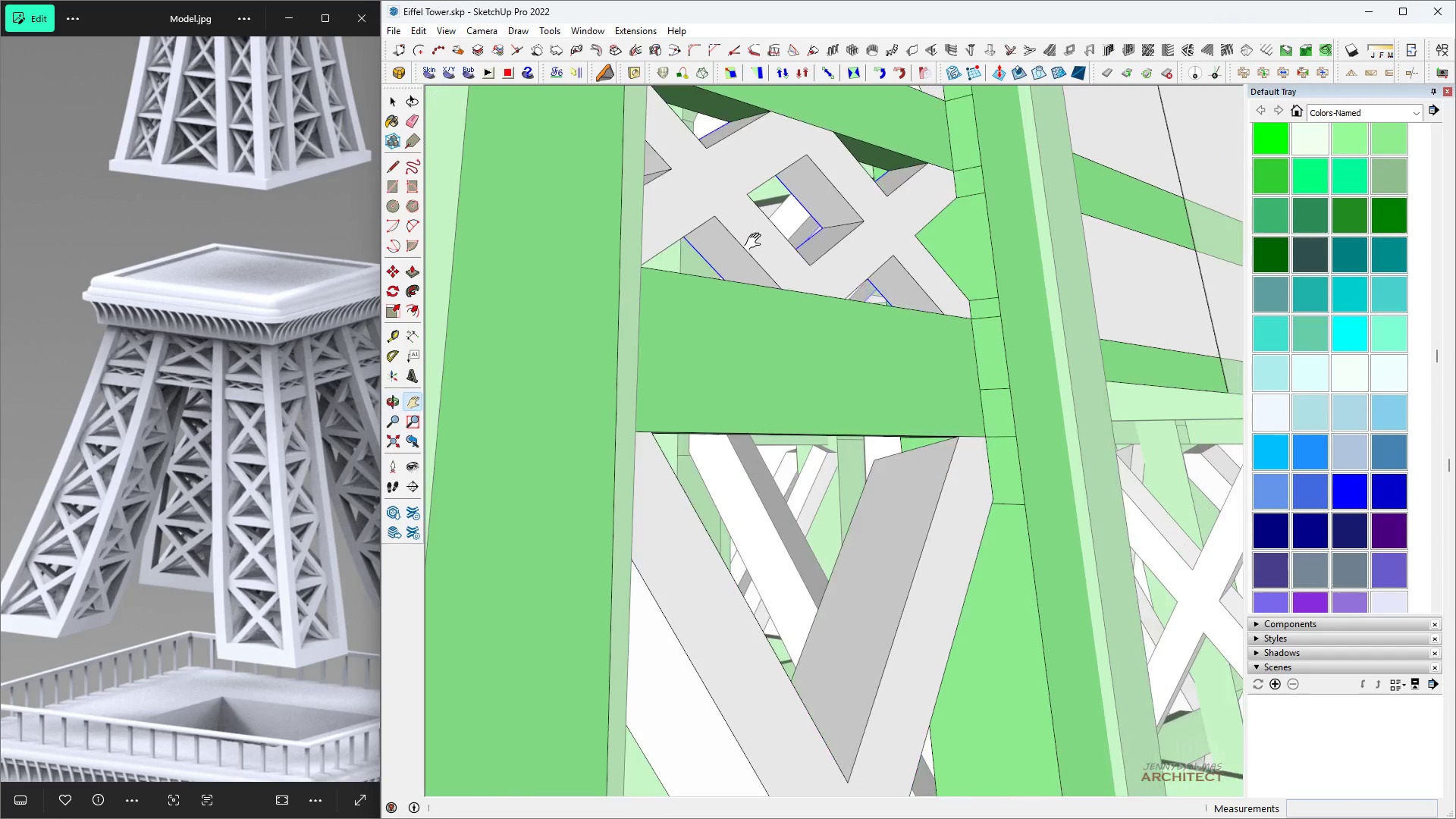 
type(hh  )
 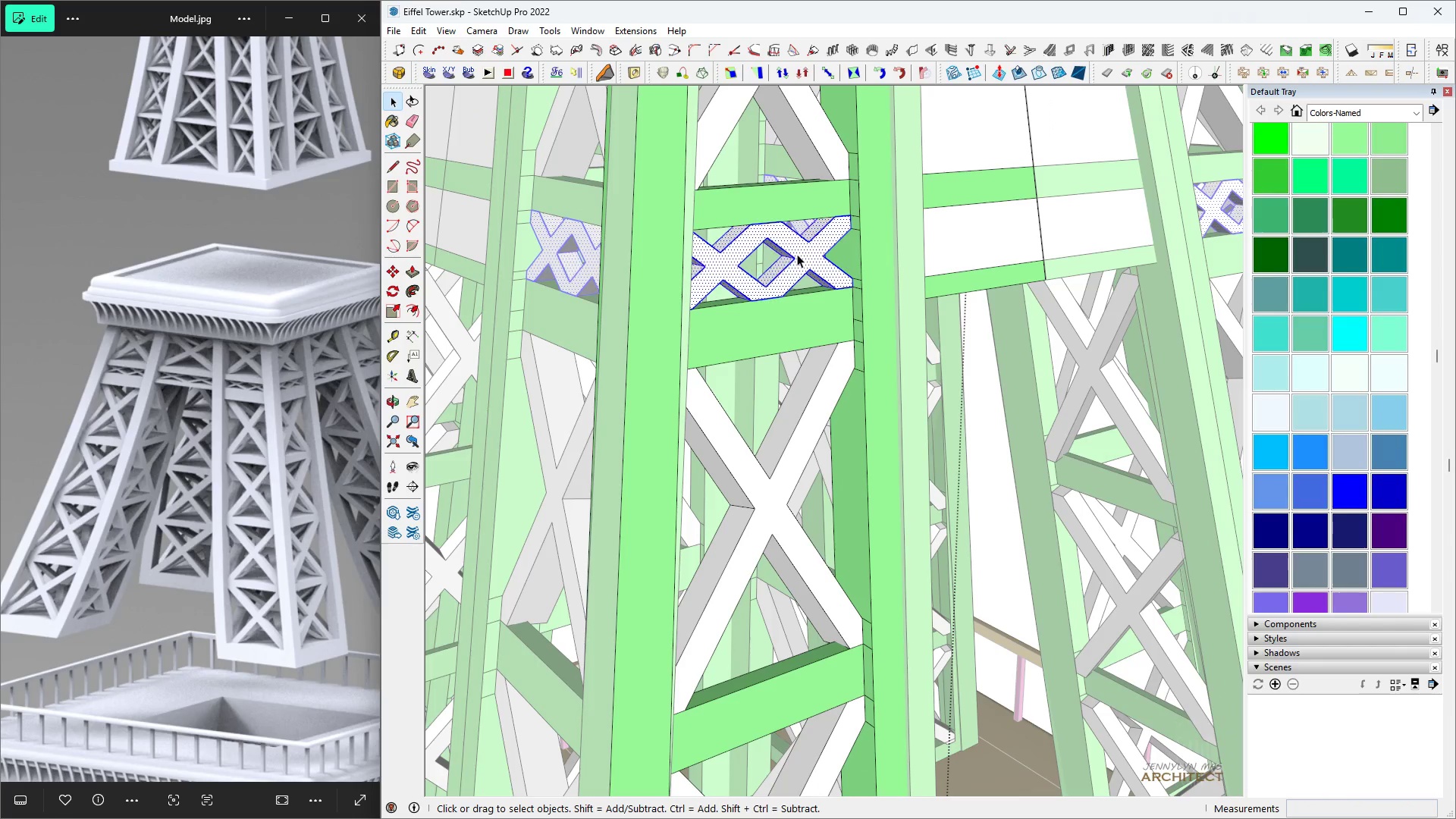 
scroll: coordinate [755, 293], scroll_direction: down, amount: 6.0
 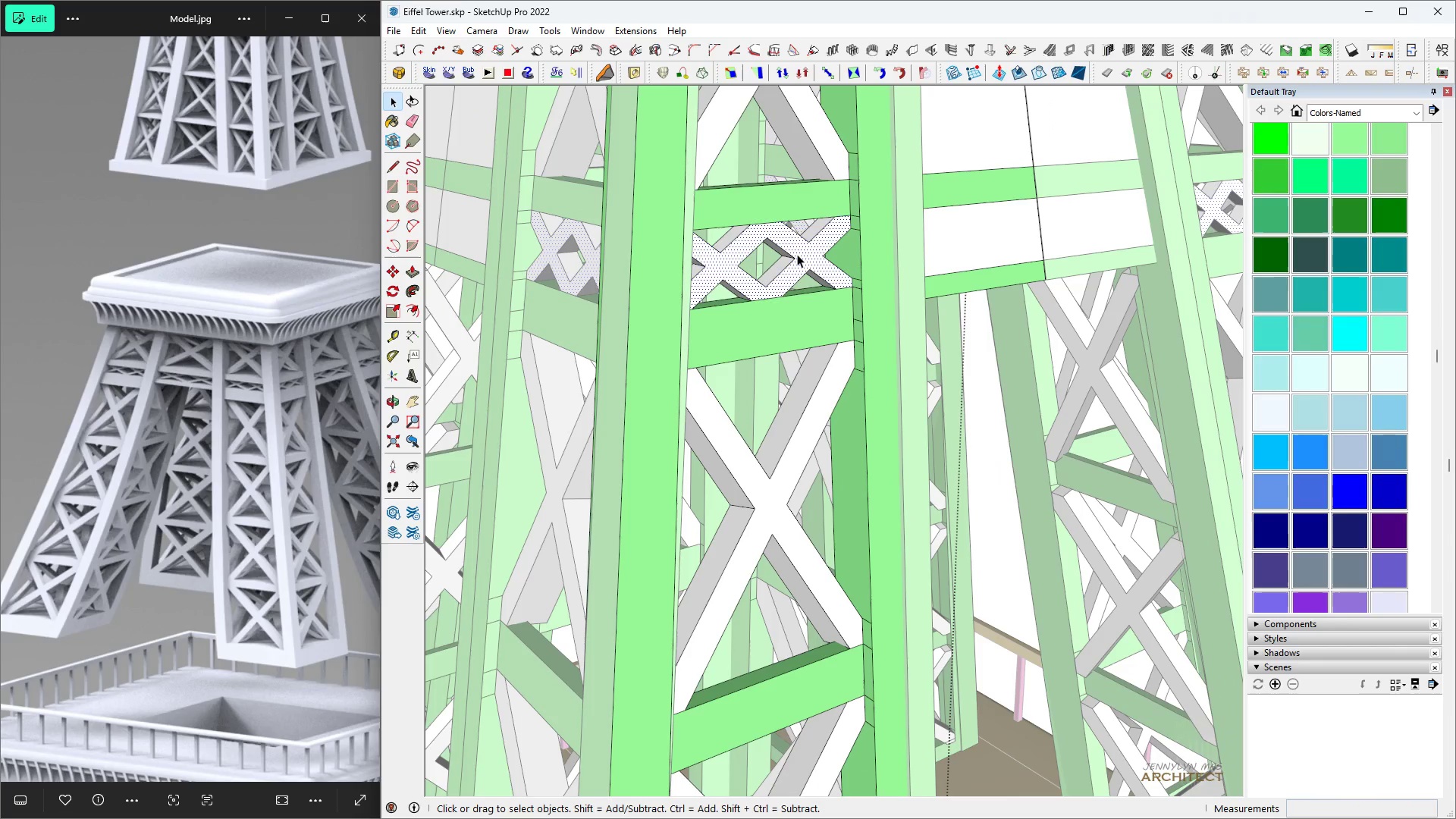 
double_click([797, 254])
 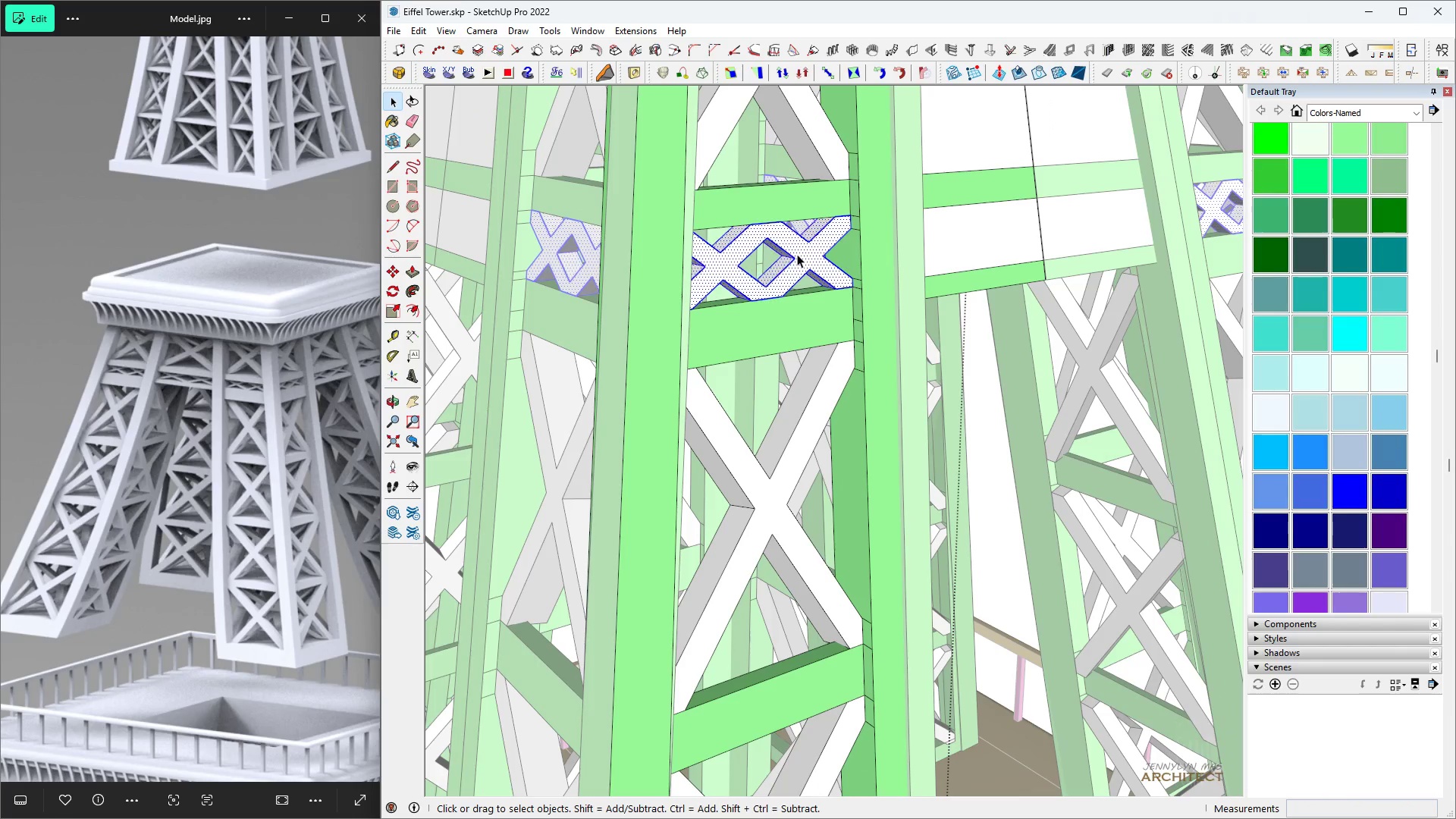 
triple_click([797, 254])
 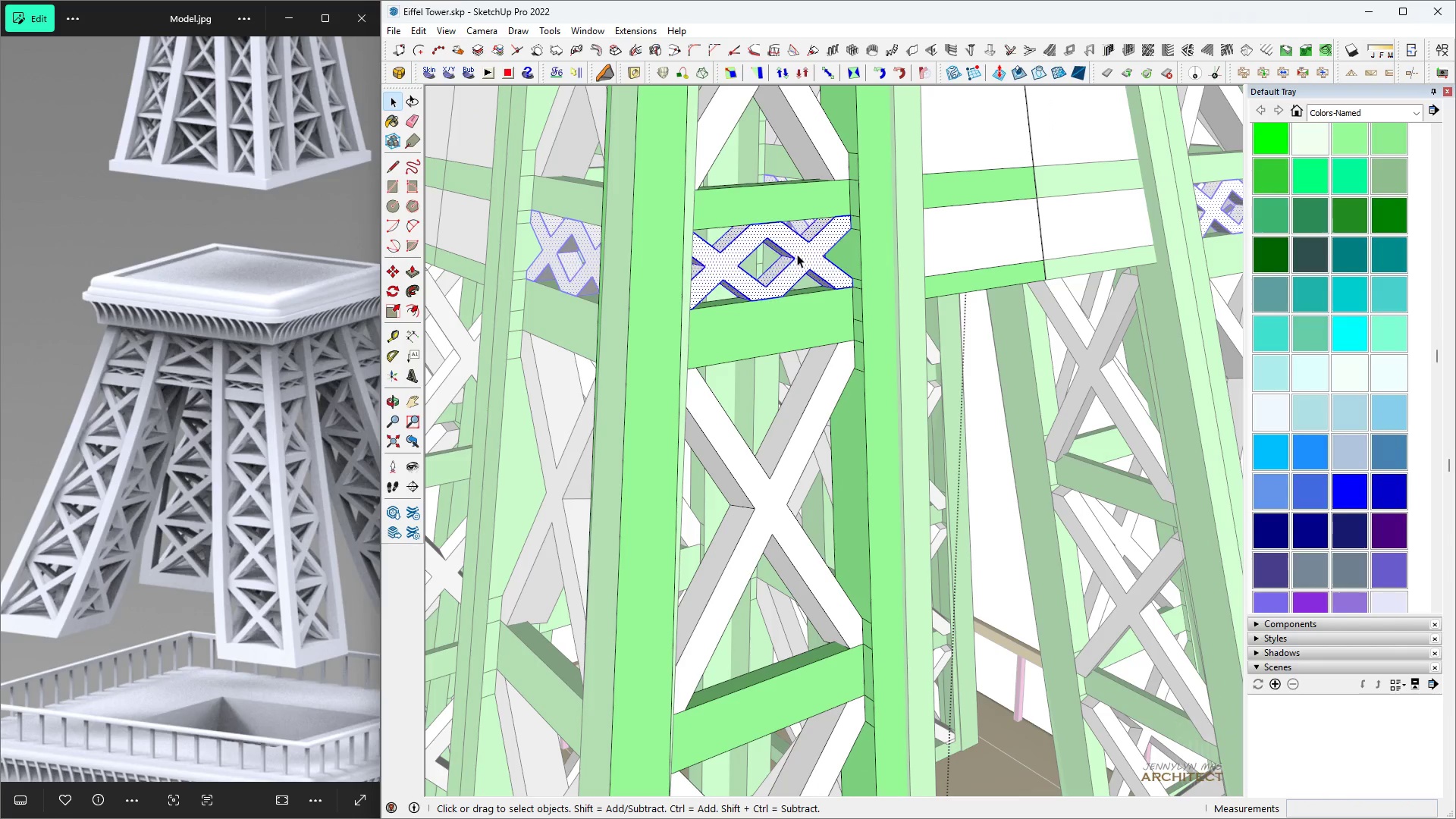 
key(B)
 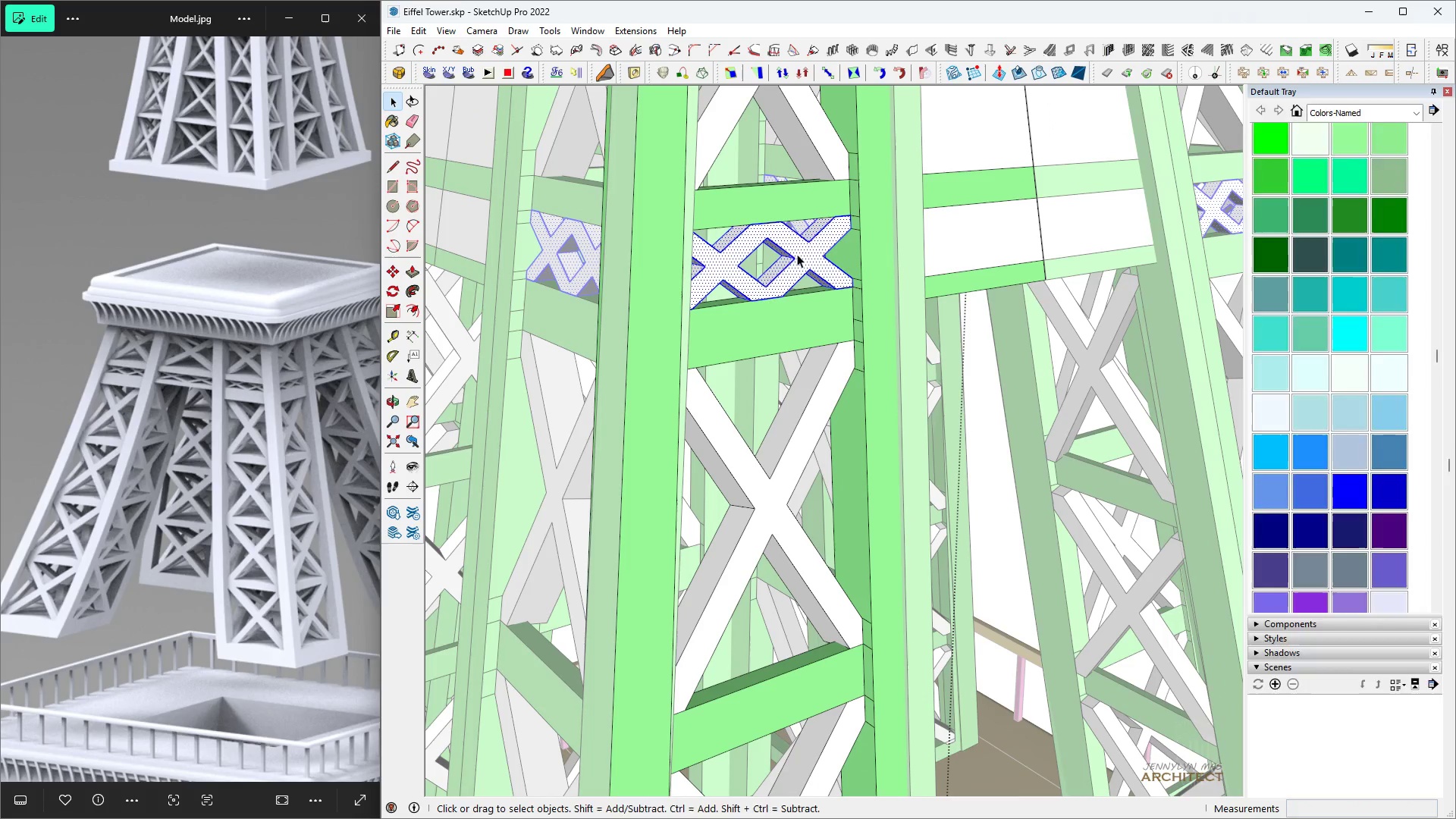 
triple_click([797, 254])
 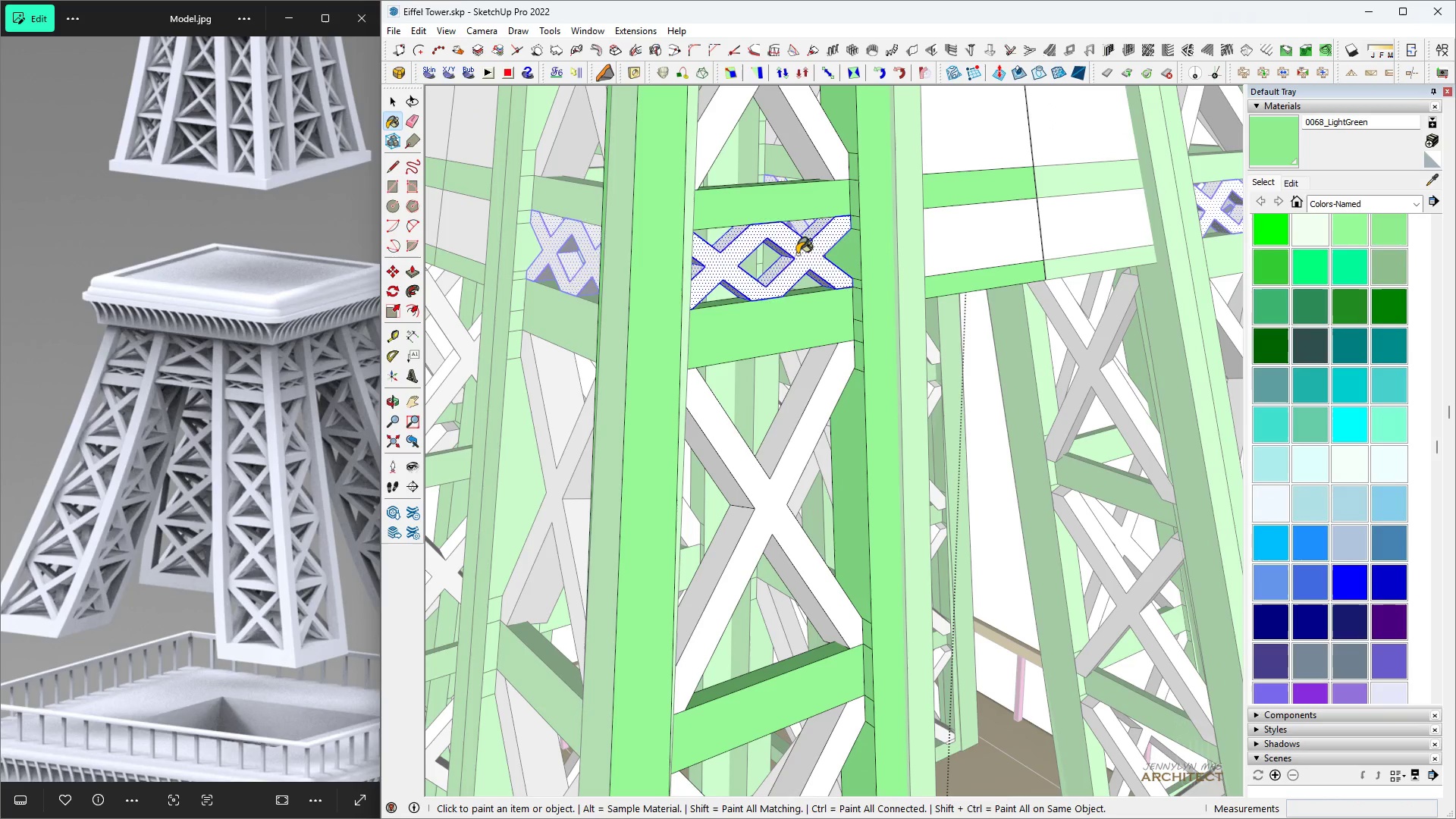 
triple_click([797, 254])
 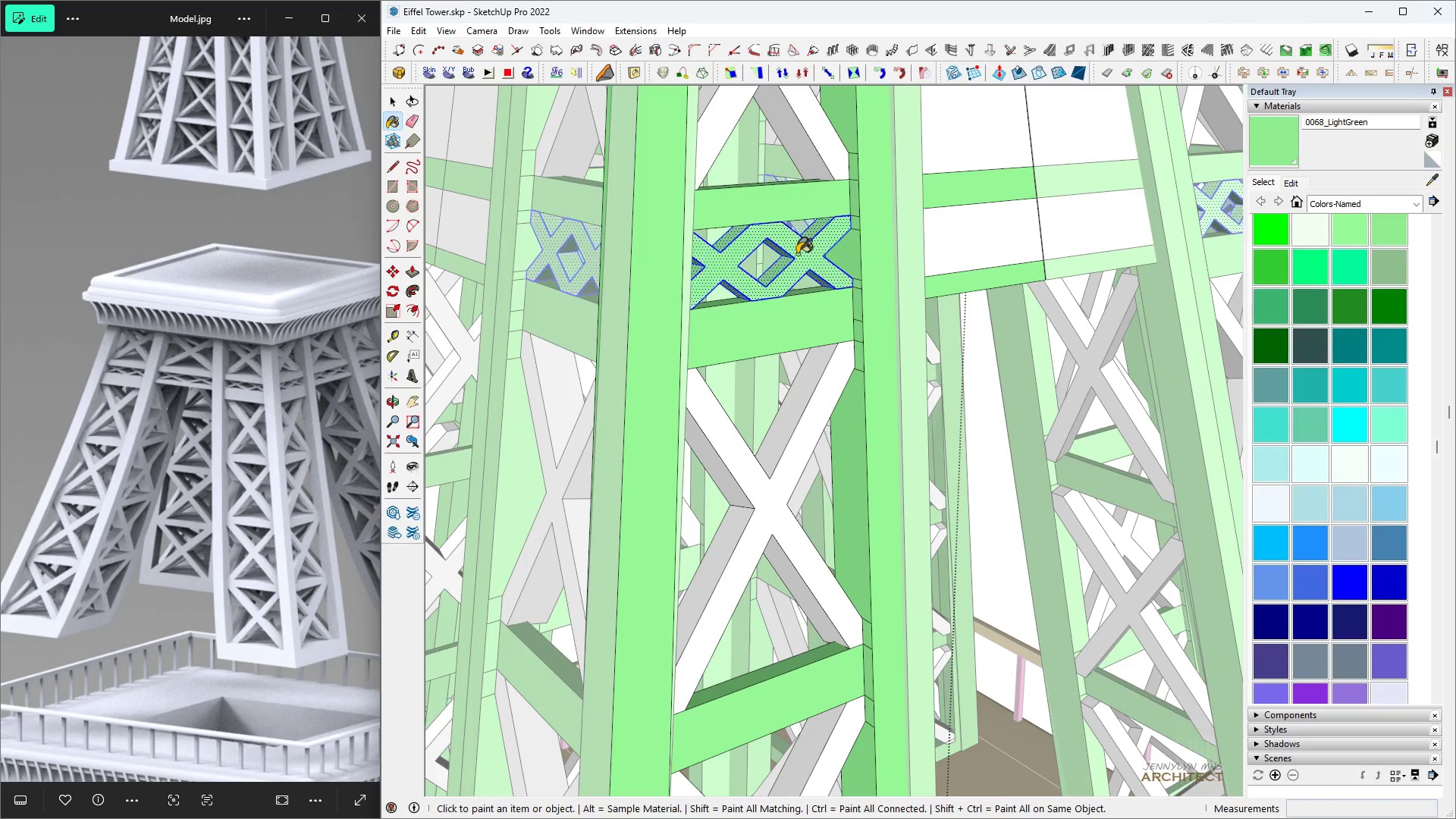 
key(Space)
 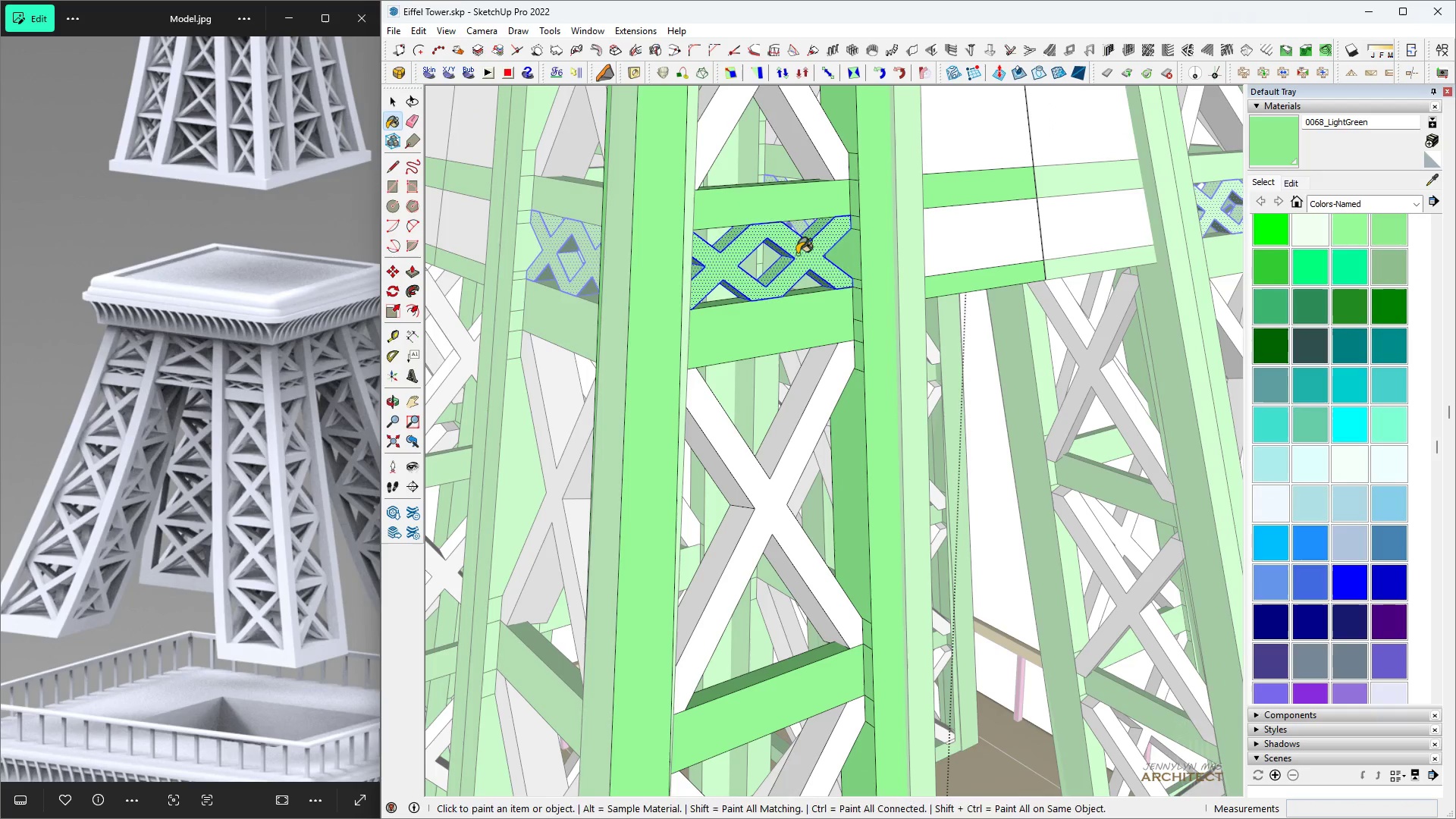 
triple_click([797, 254])
 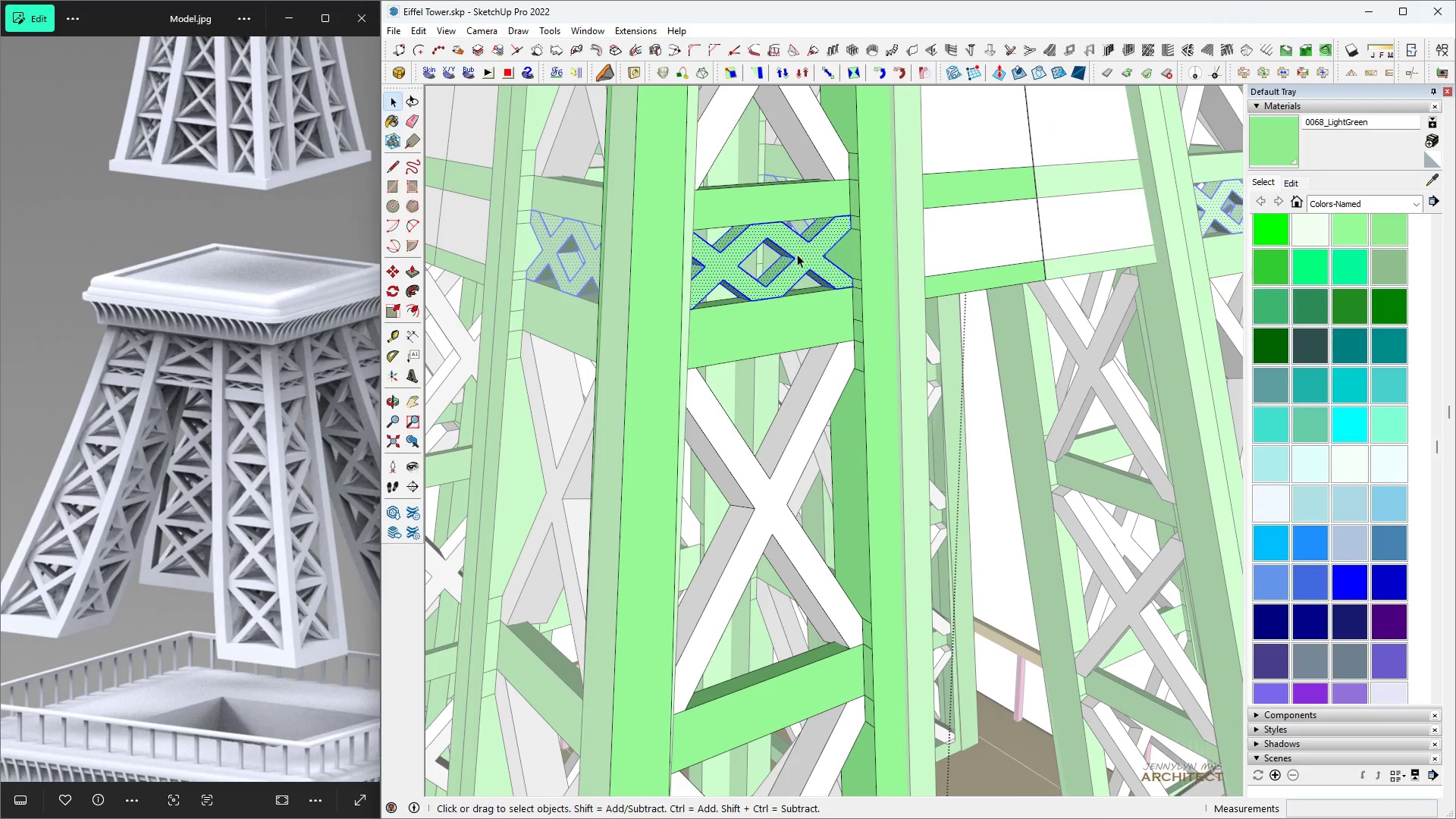 
key(Escape)
 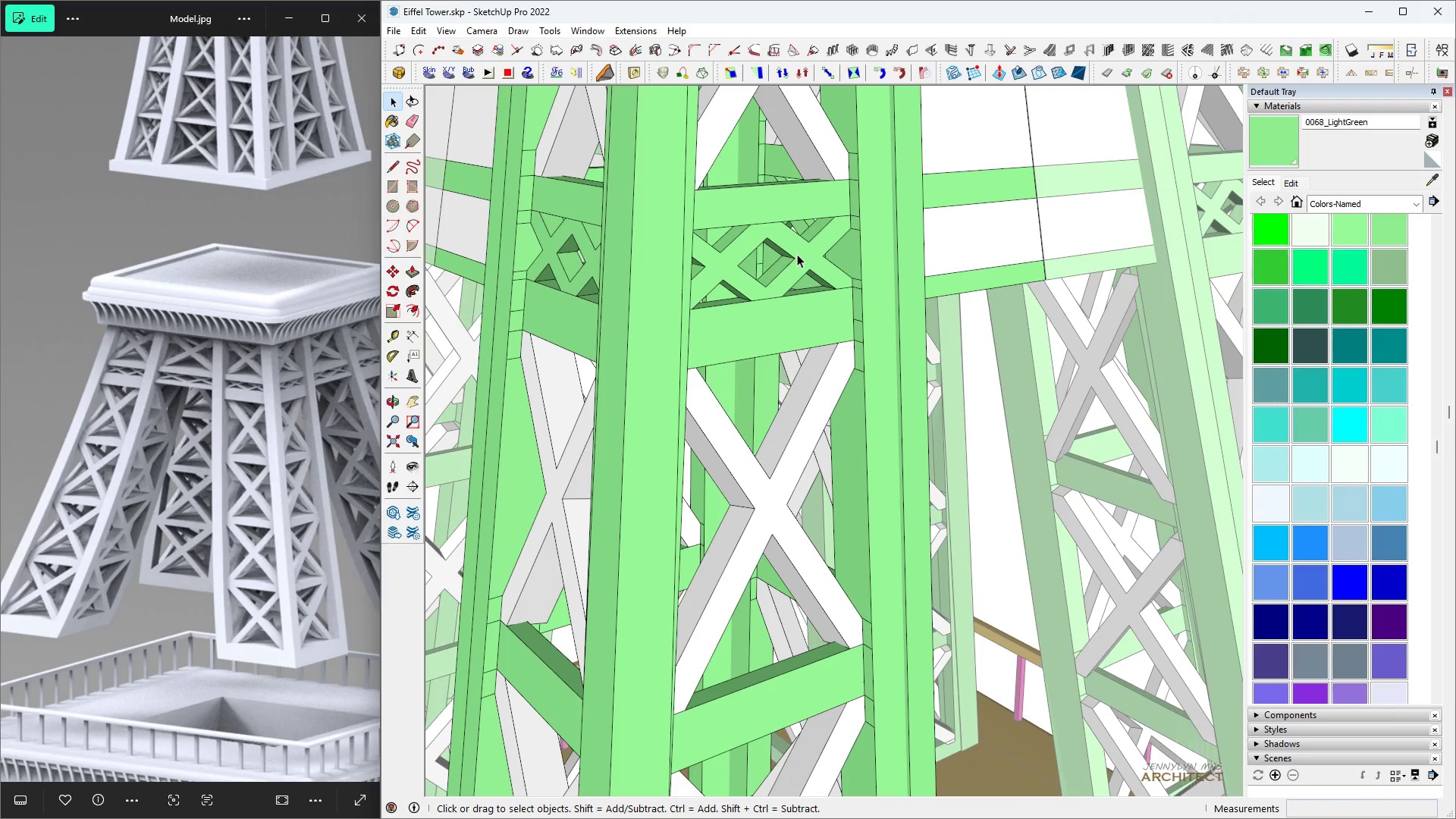 
key(Escape)
 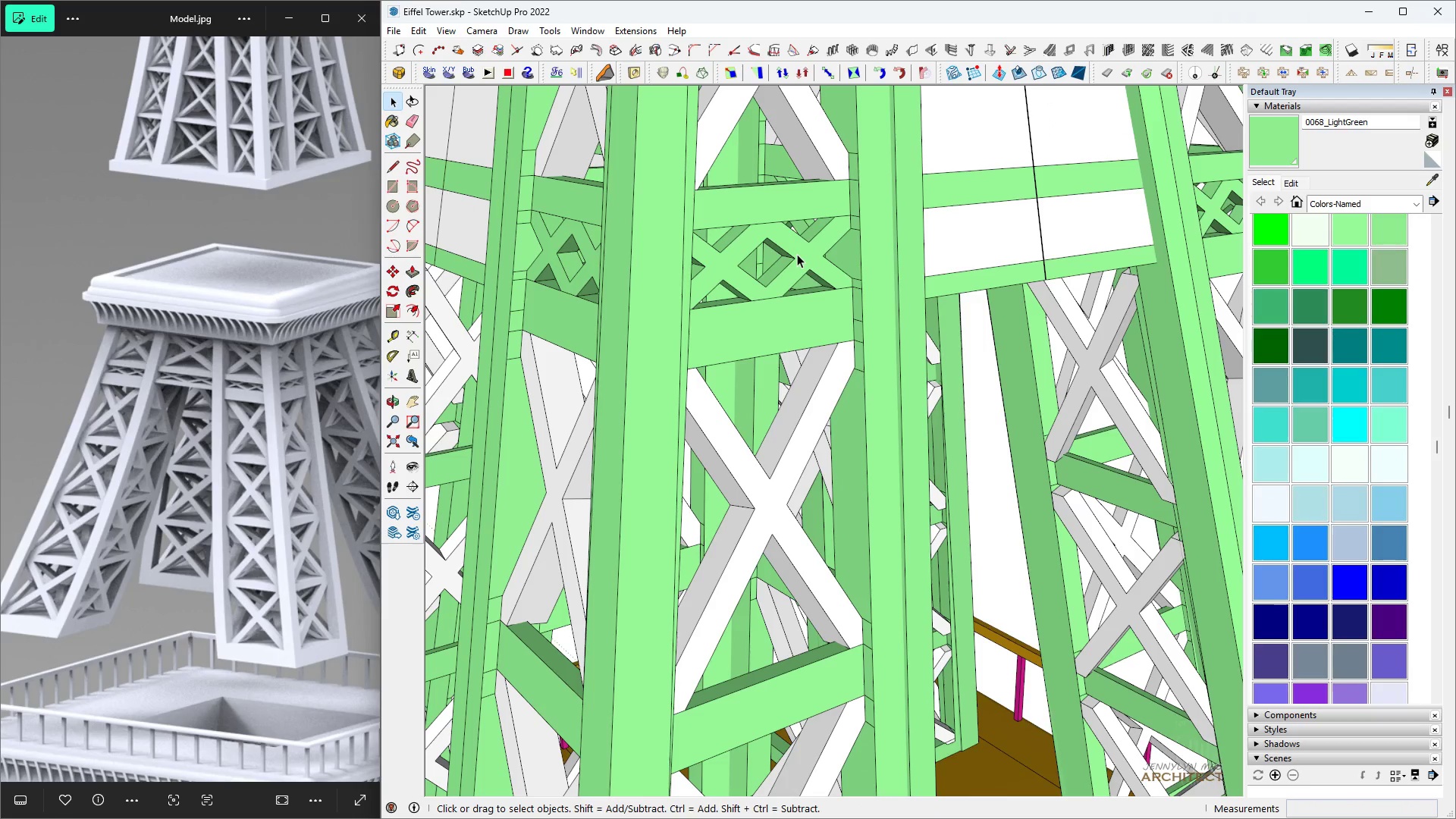 
key(Escape)
 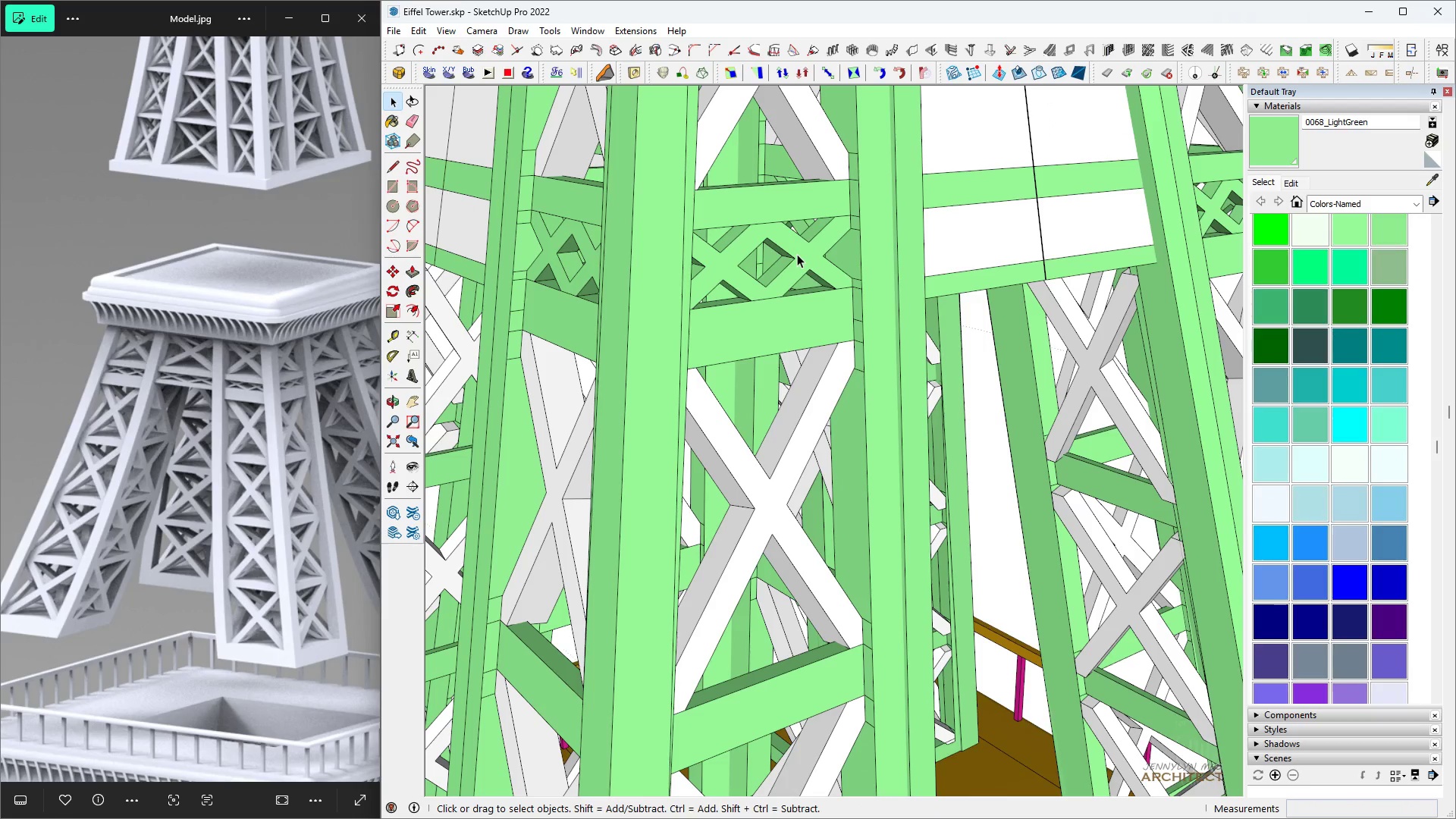 
scroll: coordinate [797, 254], scroll_direction: down, amount: 5.0
 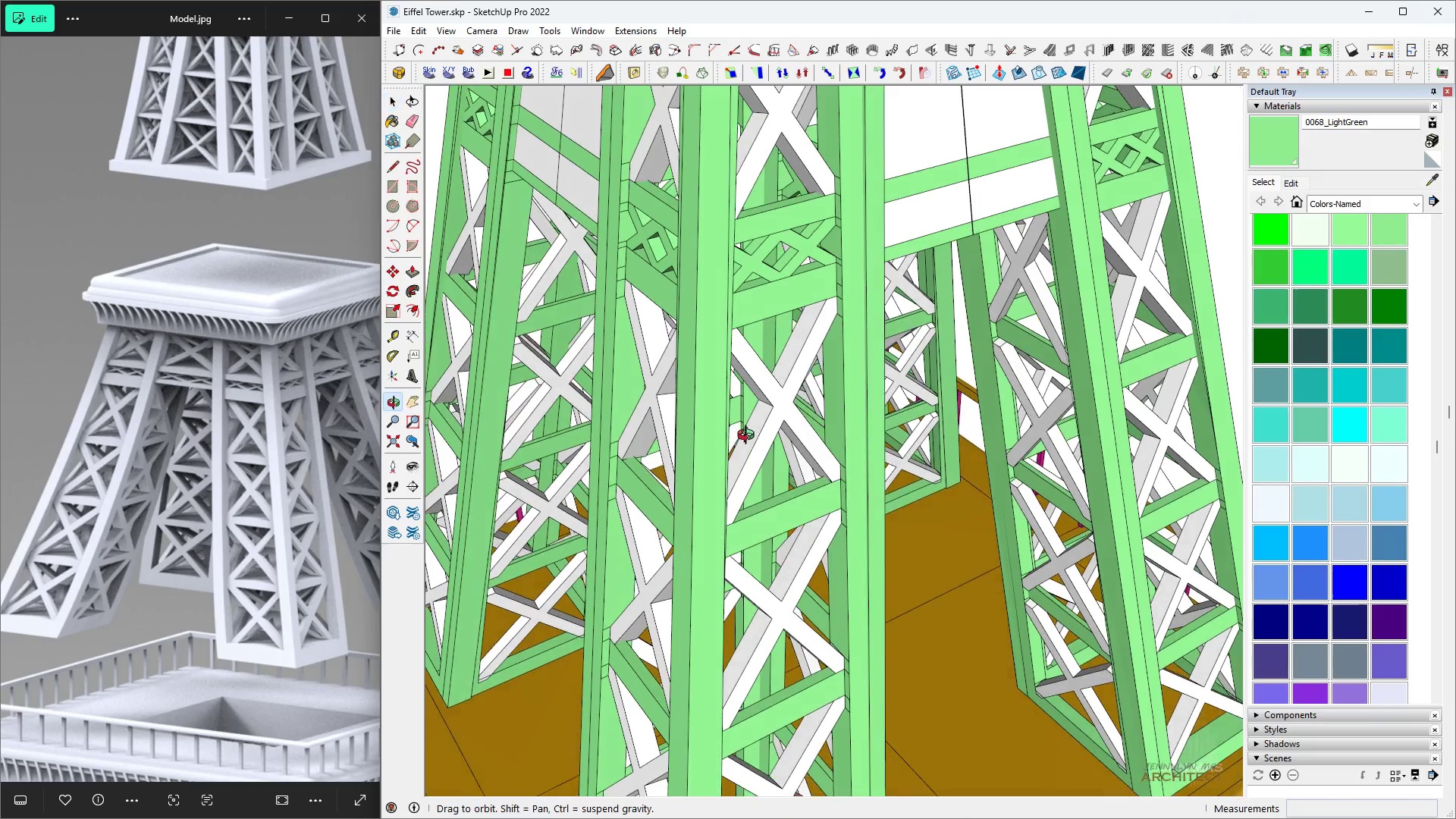 
key(Escape)
 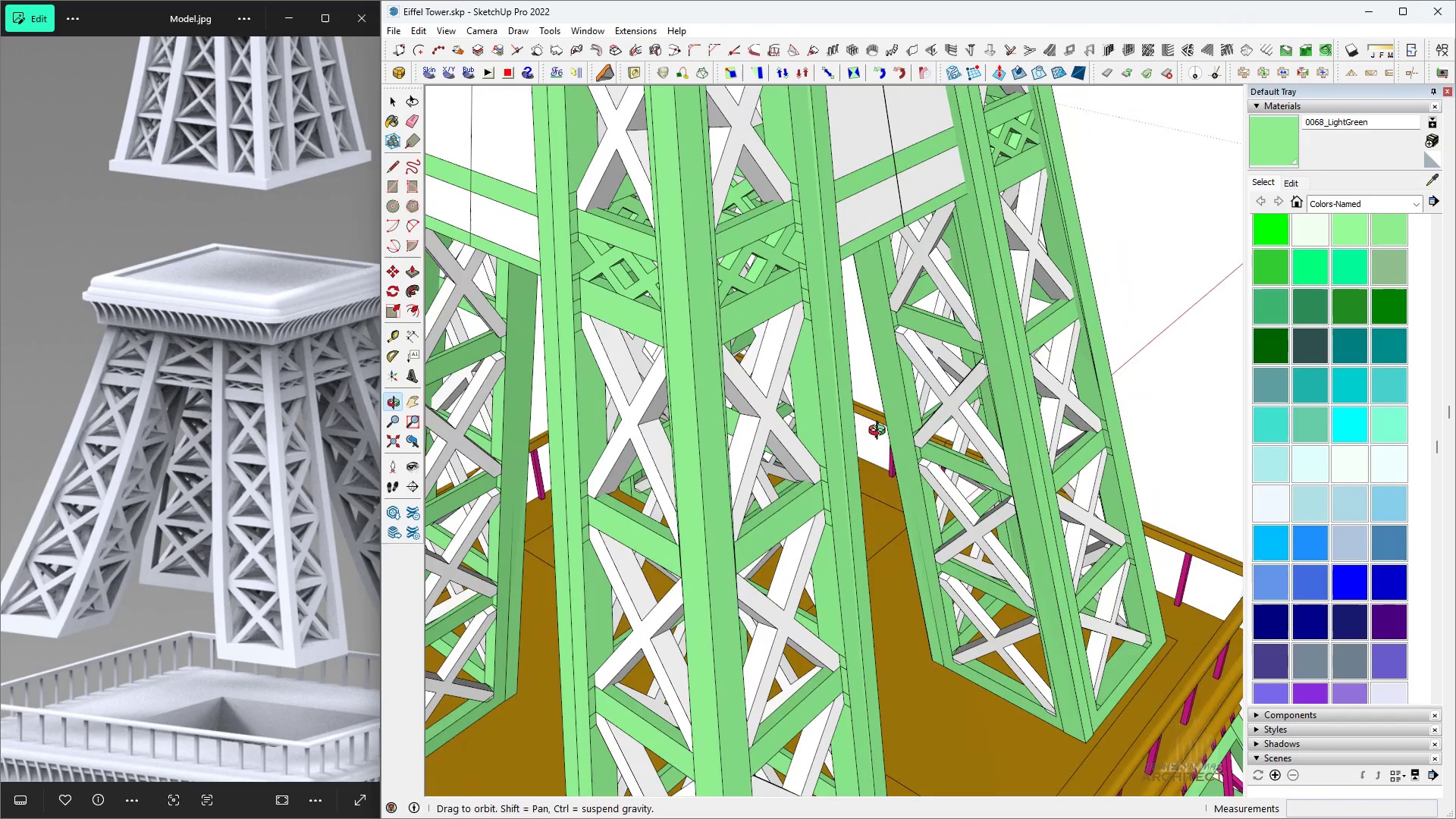 
key(Space)
 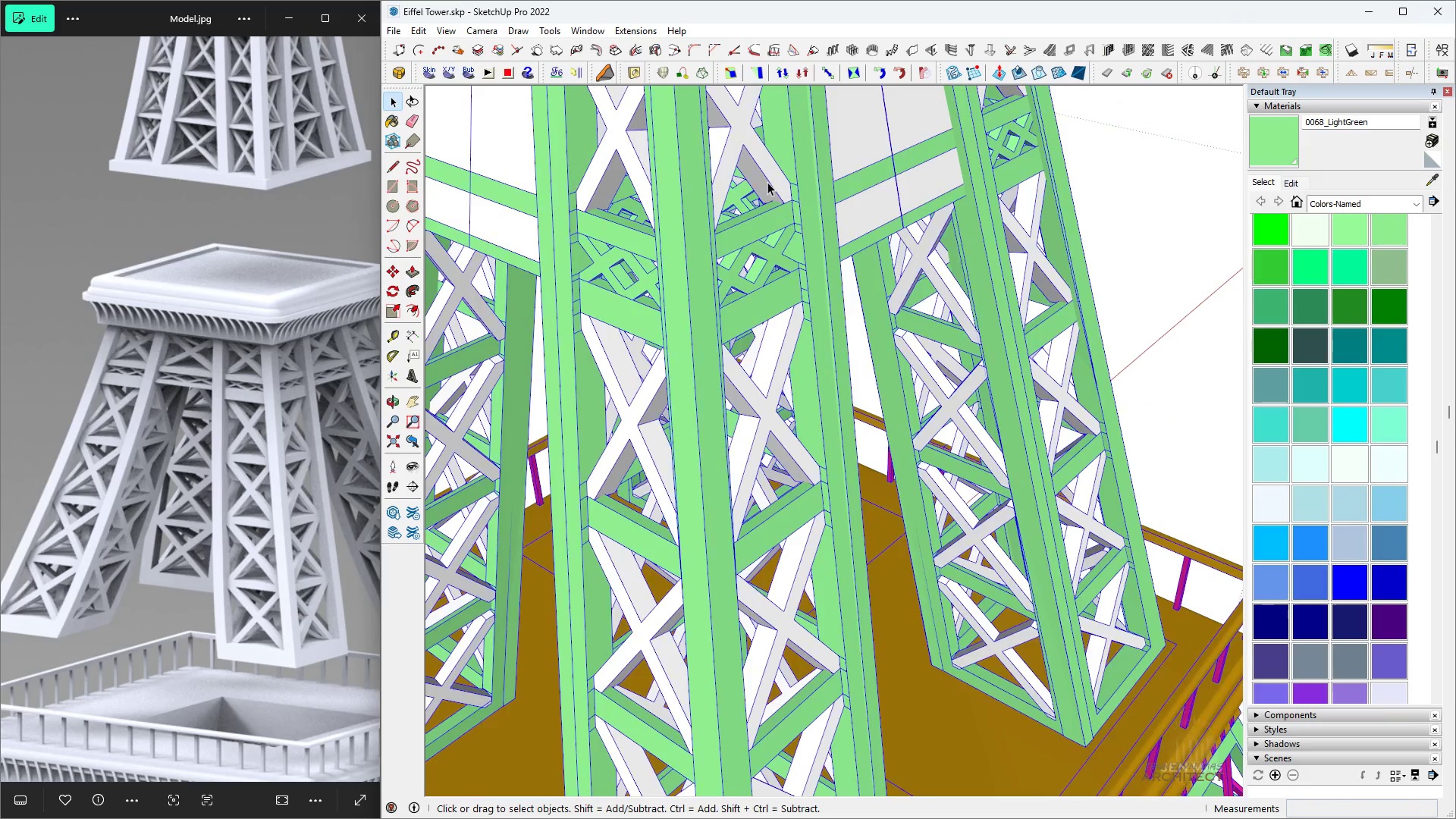 
double_click([767, 182])
 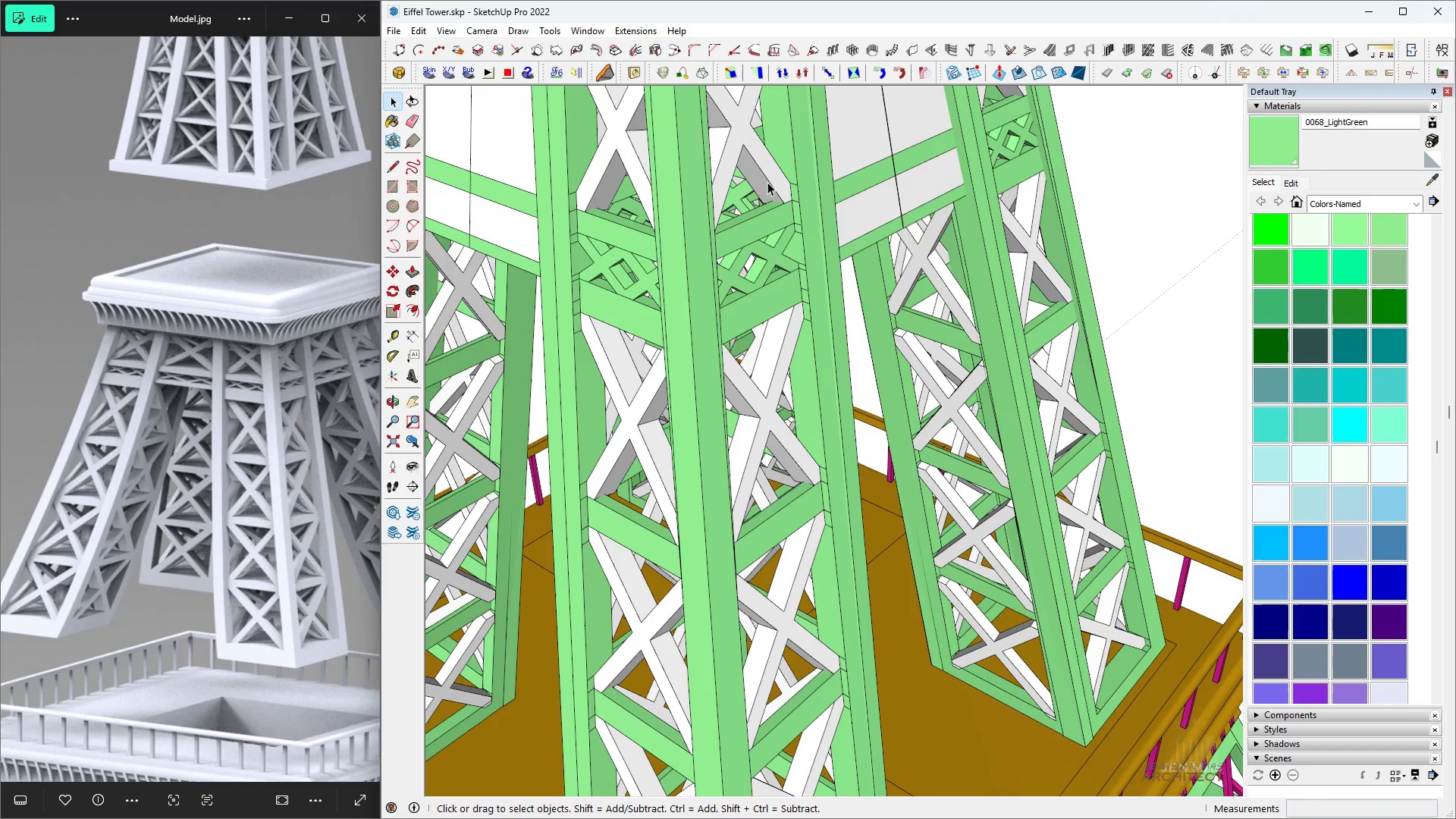 
triple_click([767, 182])
 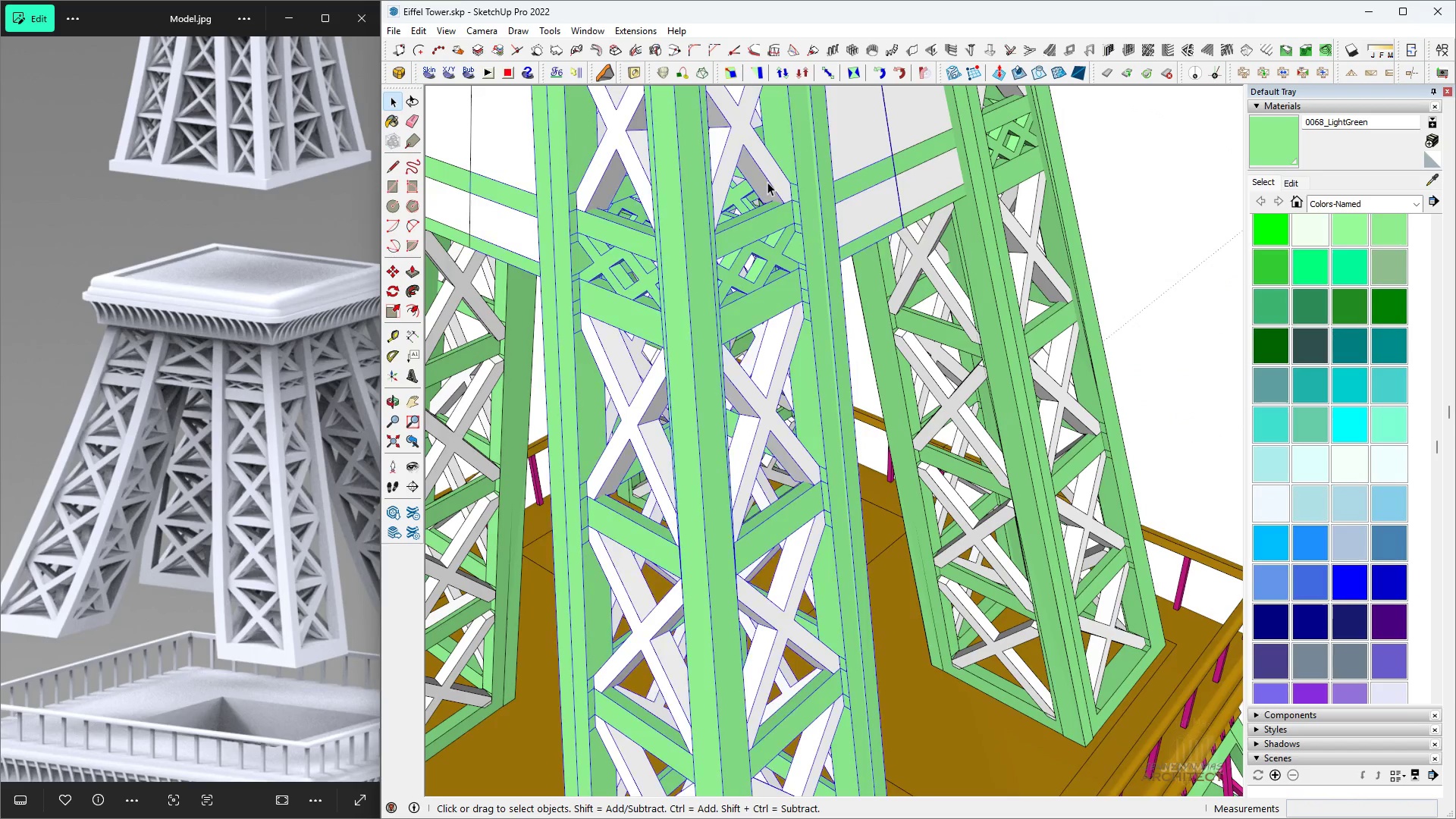 
triple_click([767, 182])
 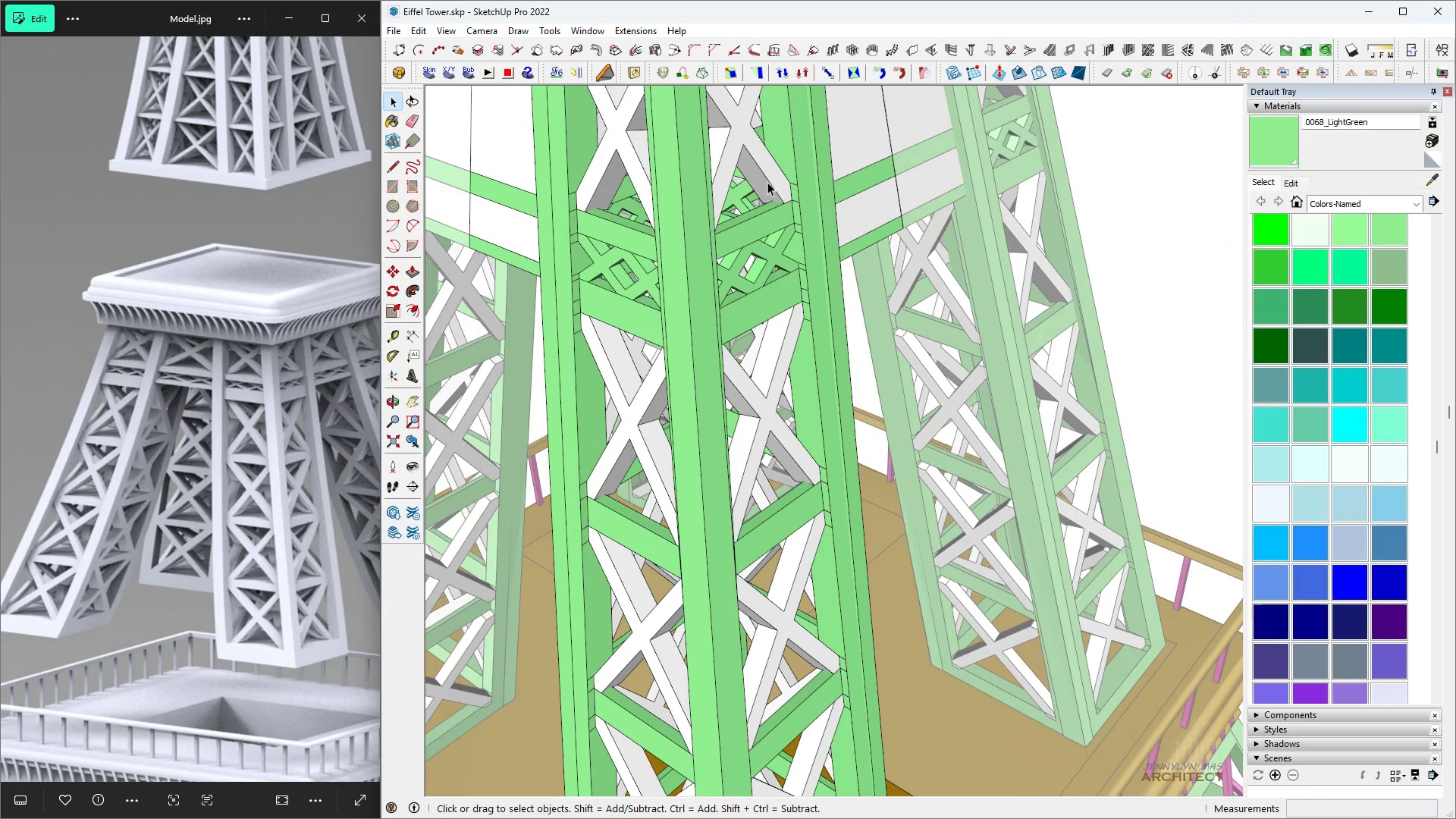 
triple_click([767, 182])
 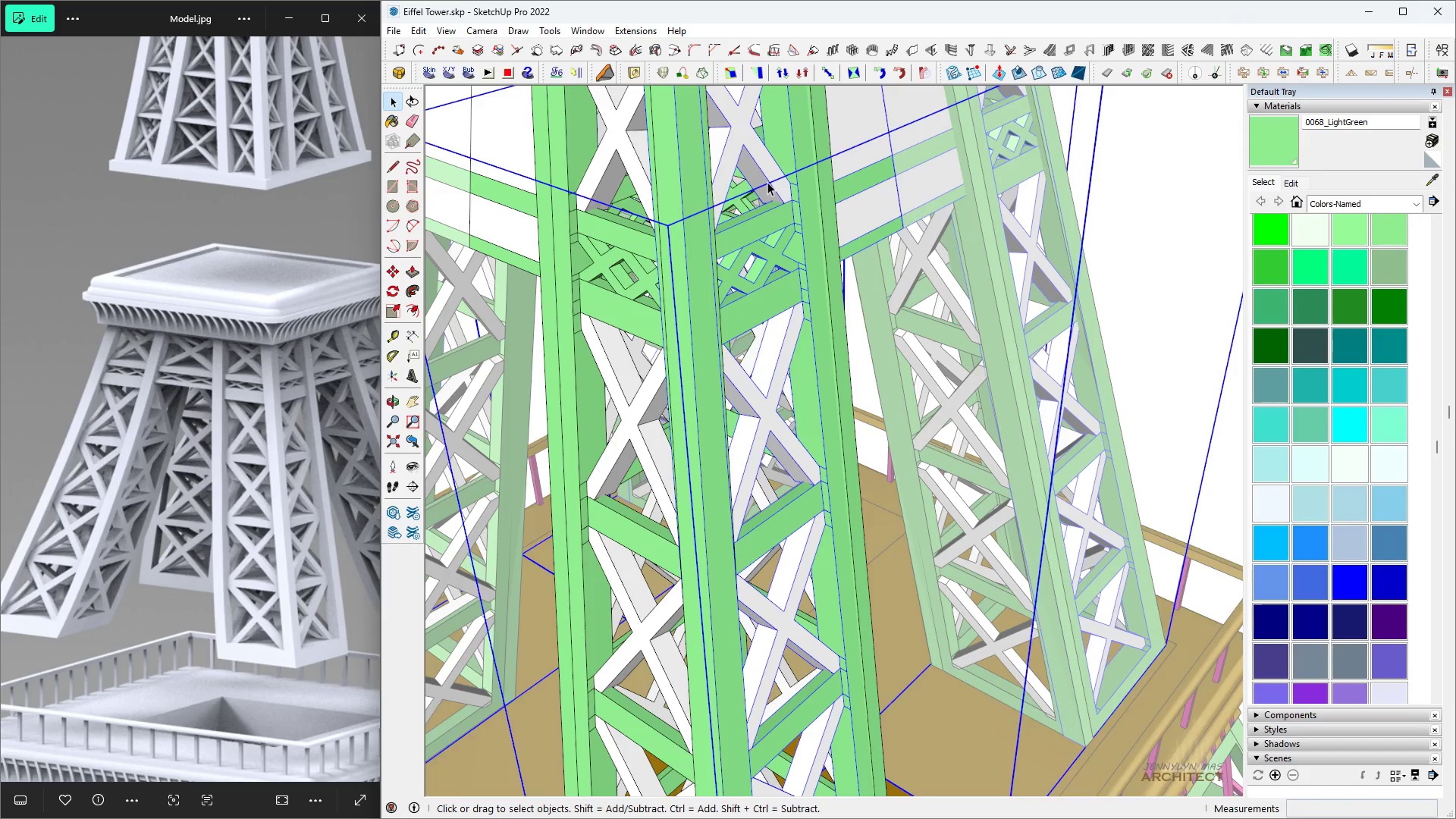 
triple_click([767, 182])
 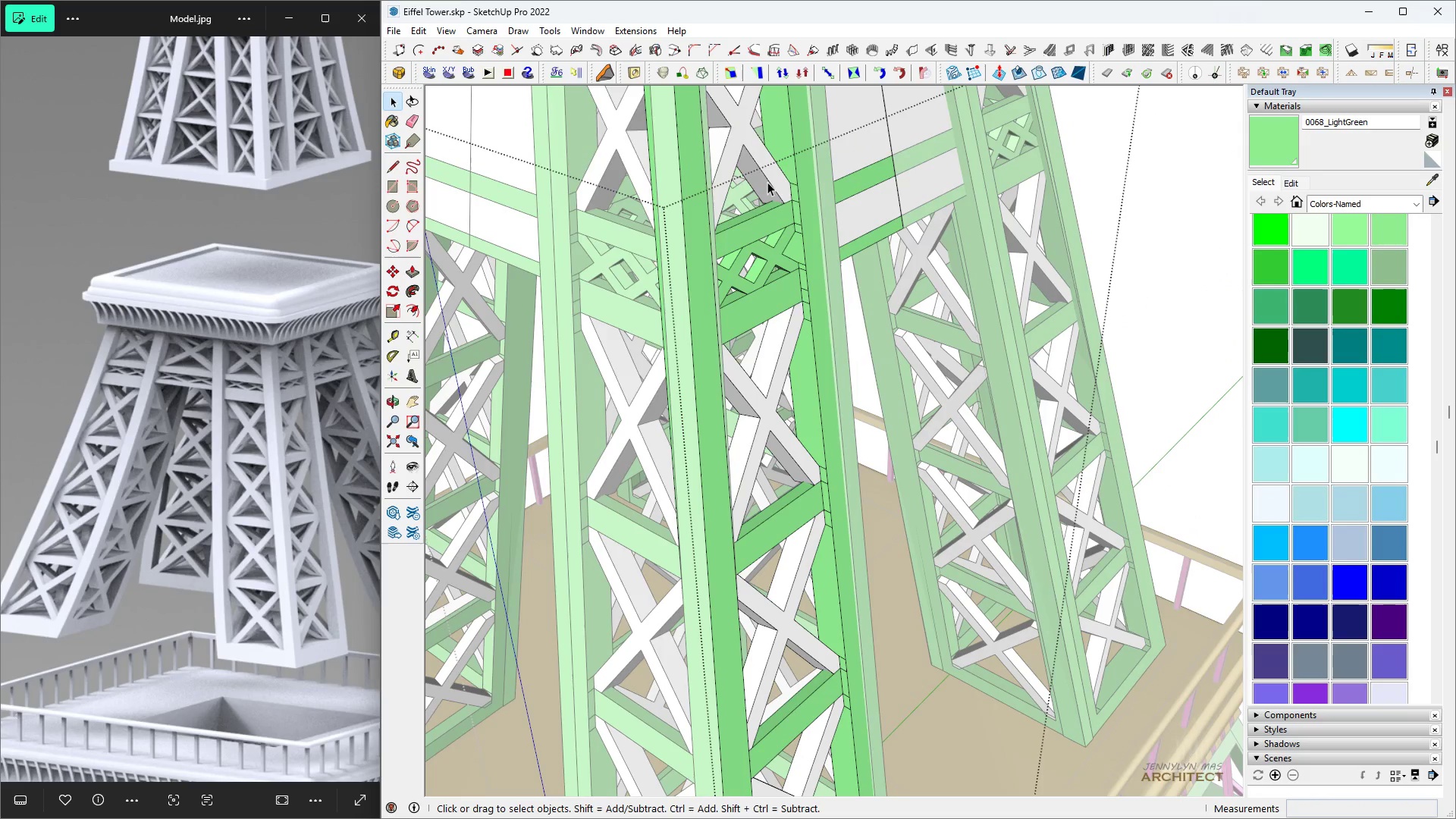 
triple_click([767, 182])
 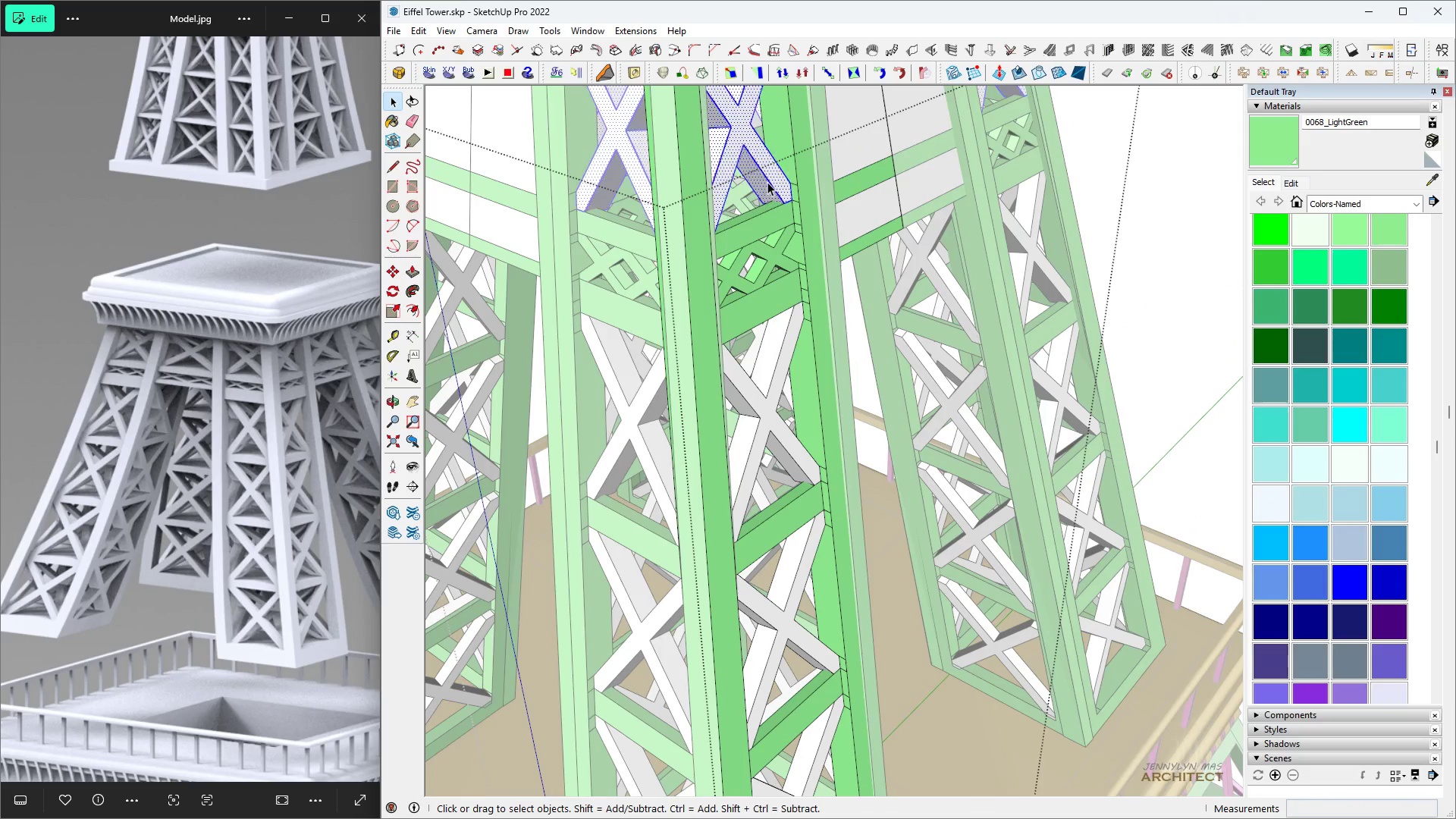 
triple_click([767, 182])
 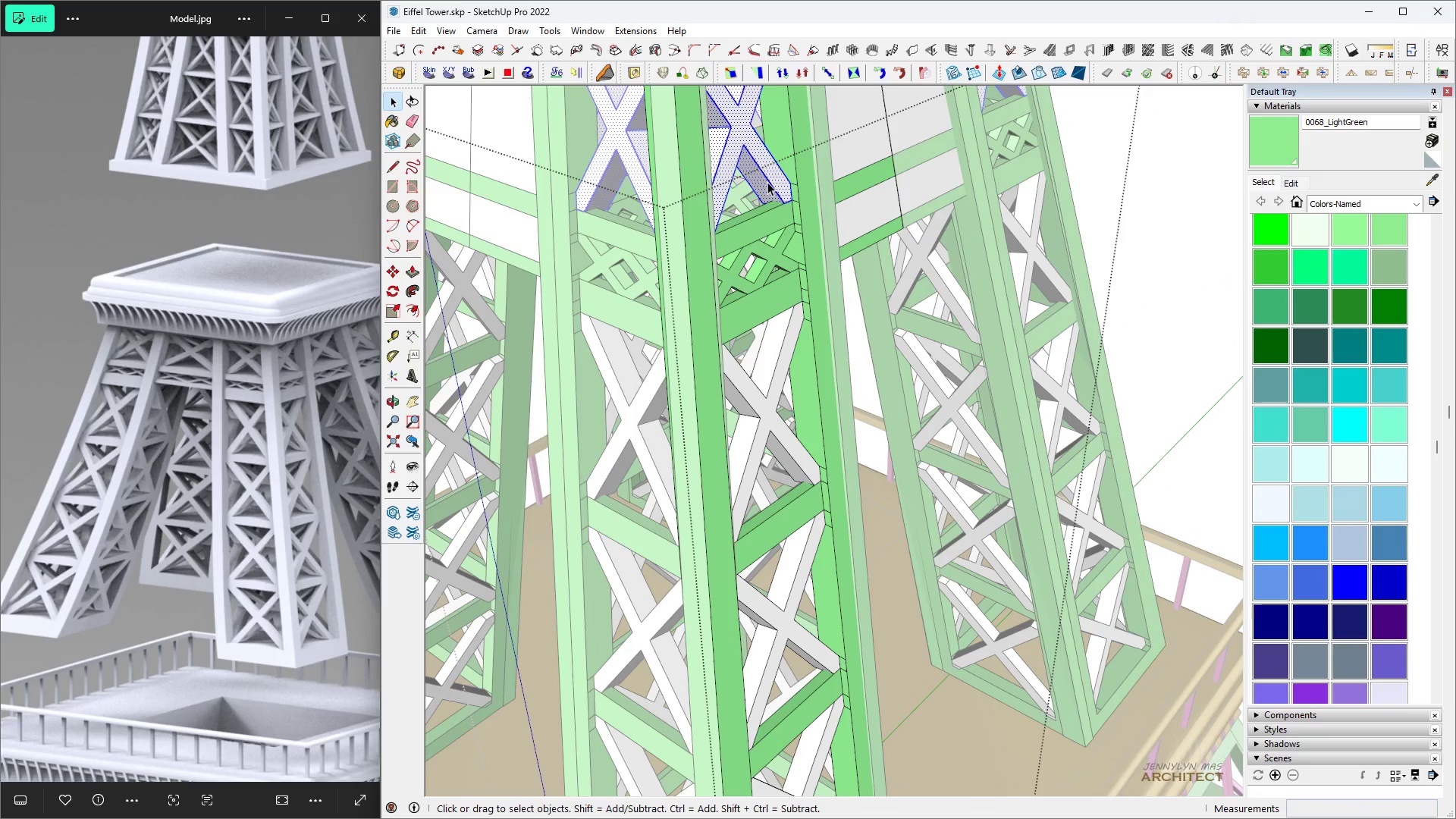 
triple_click([767, 182])
 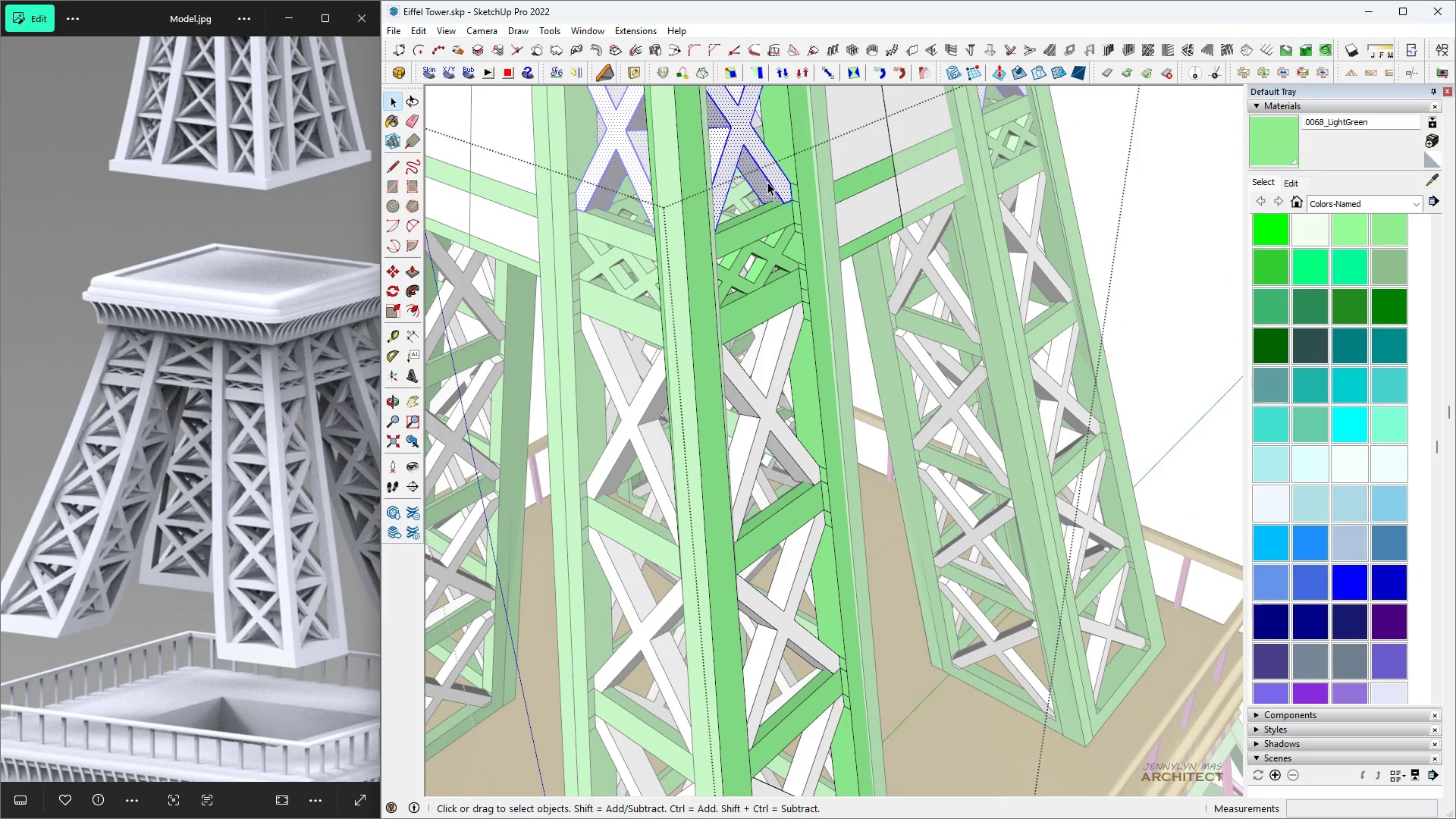 
triple_click([767, 182])
 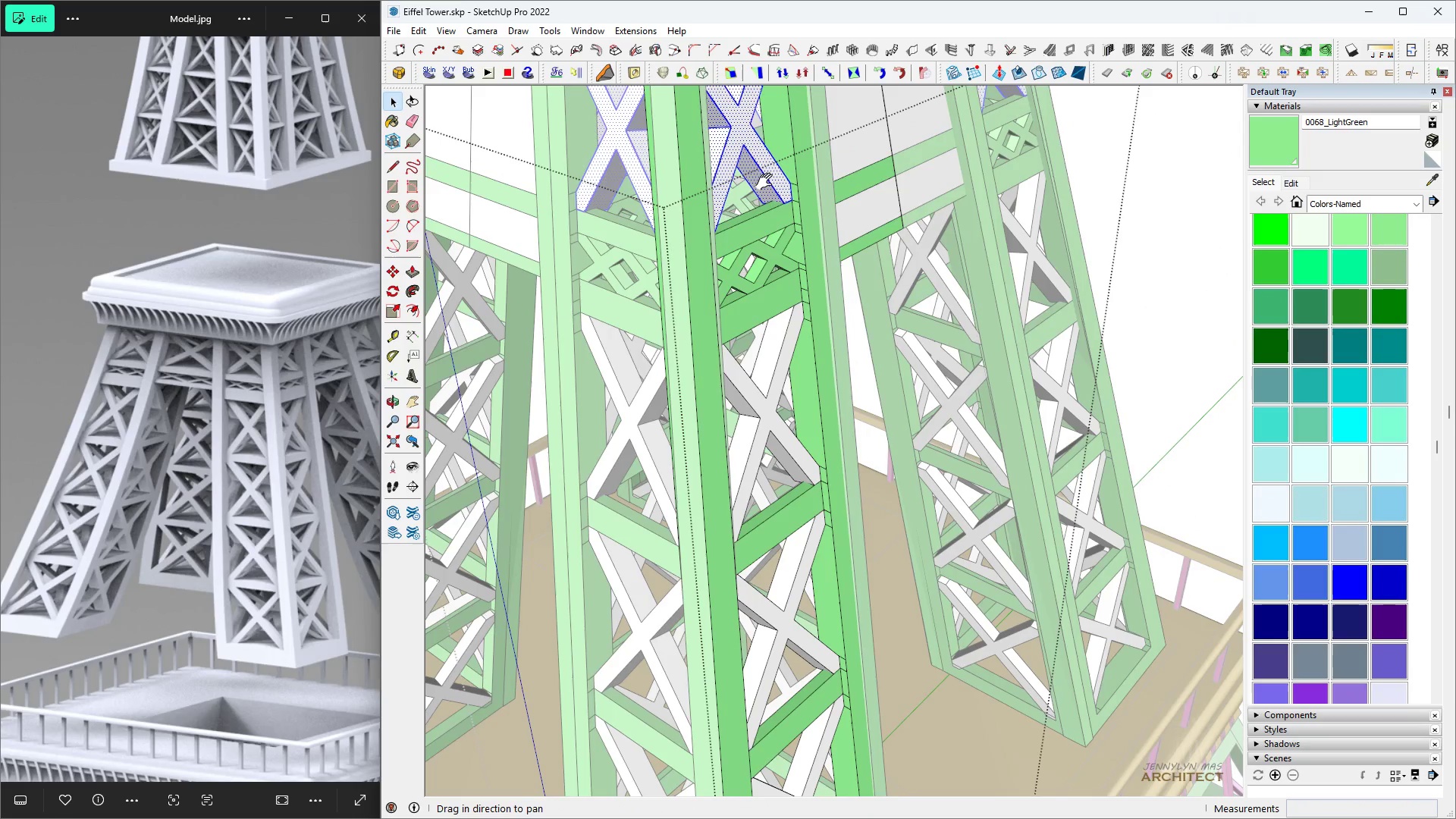 
type(hhhhh p)
 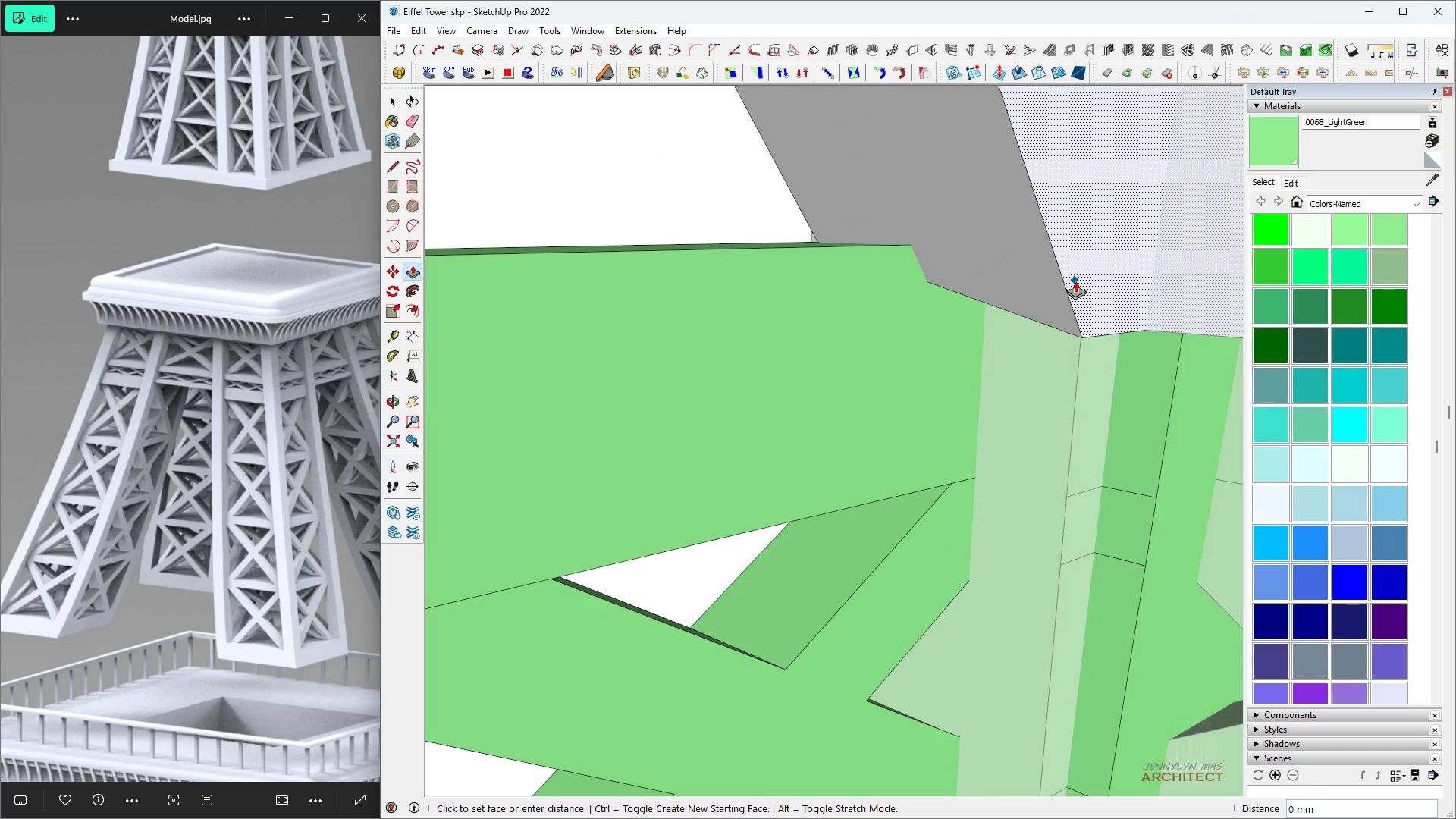 
scroll: coordinate [766, 183], scroll_direction: down, amount: 4.0
 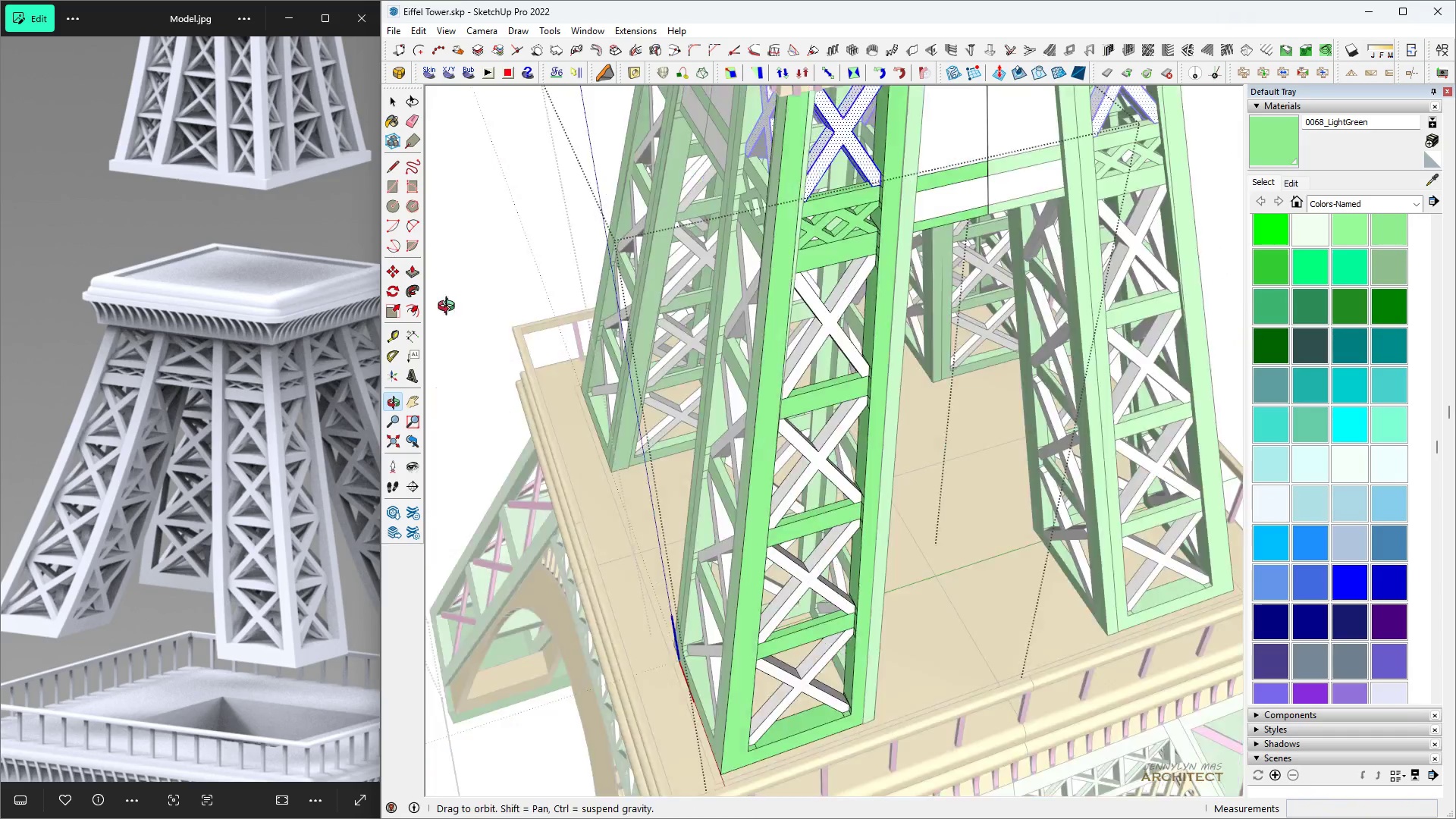 
scroll: coordinate [702, 192], scroll_direction: up, amount: 30.0
 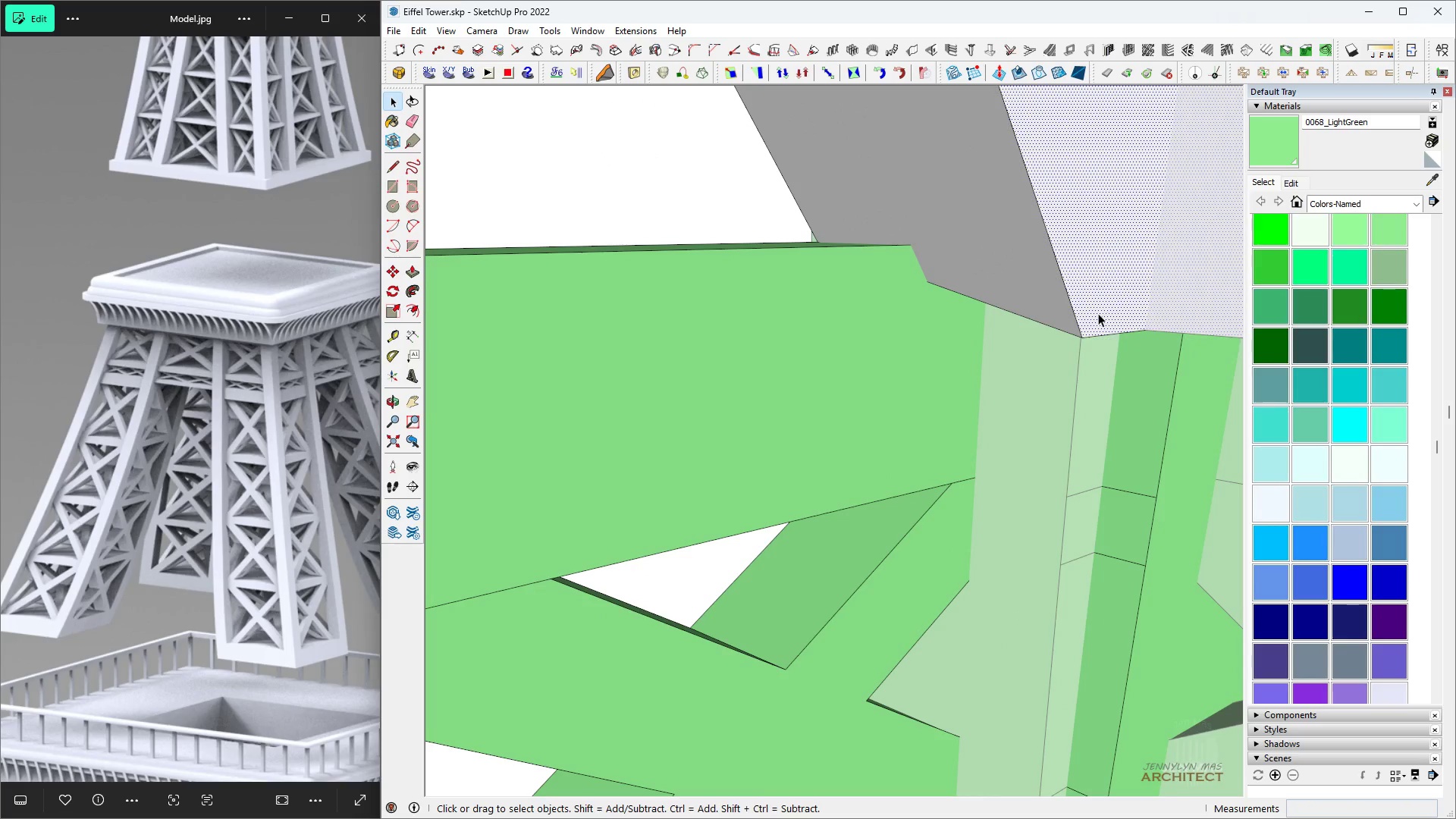 
left_click([1075, 281])
 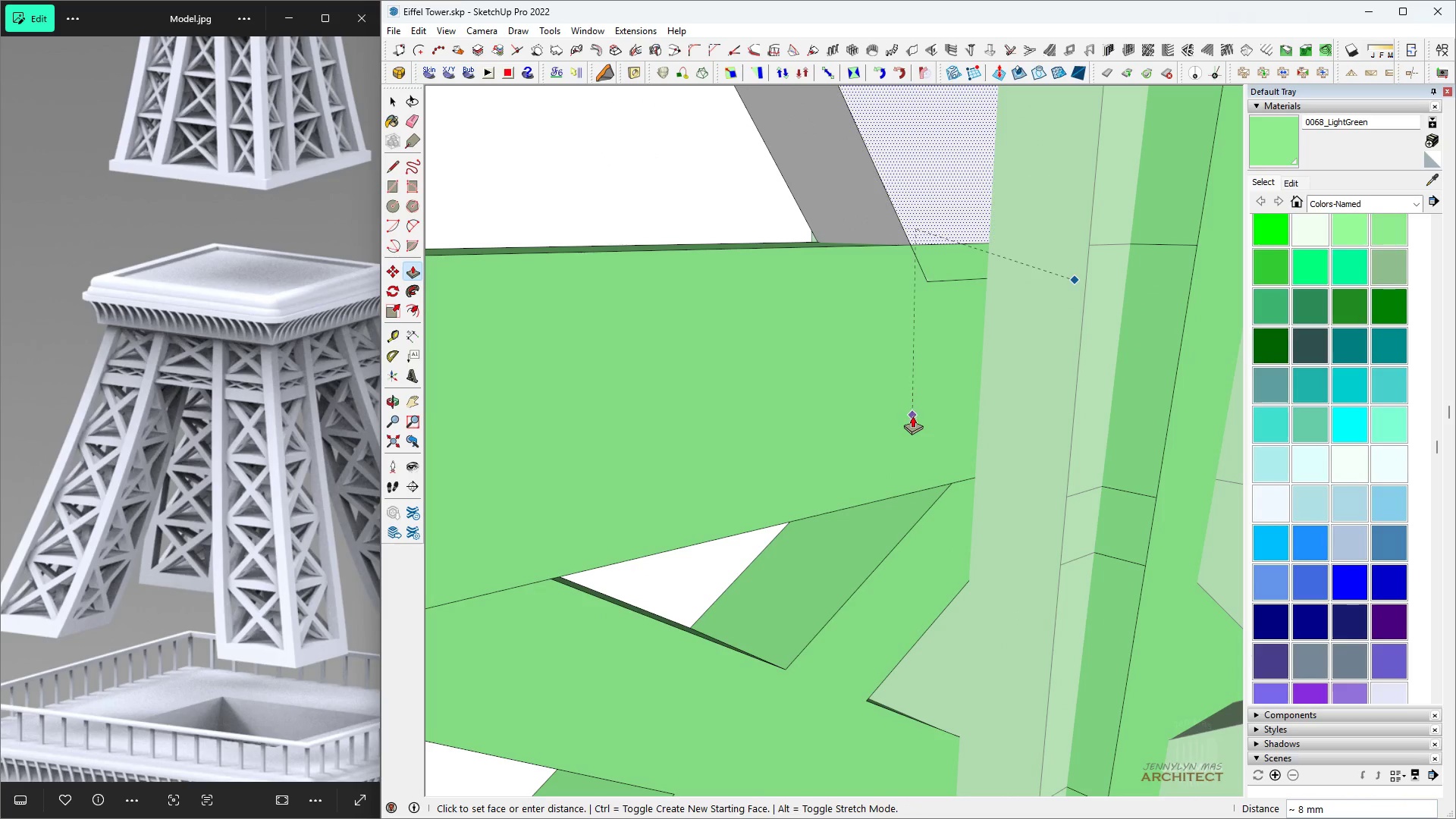 
left_click([912, 416])
 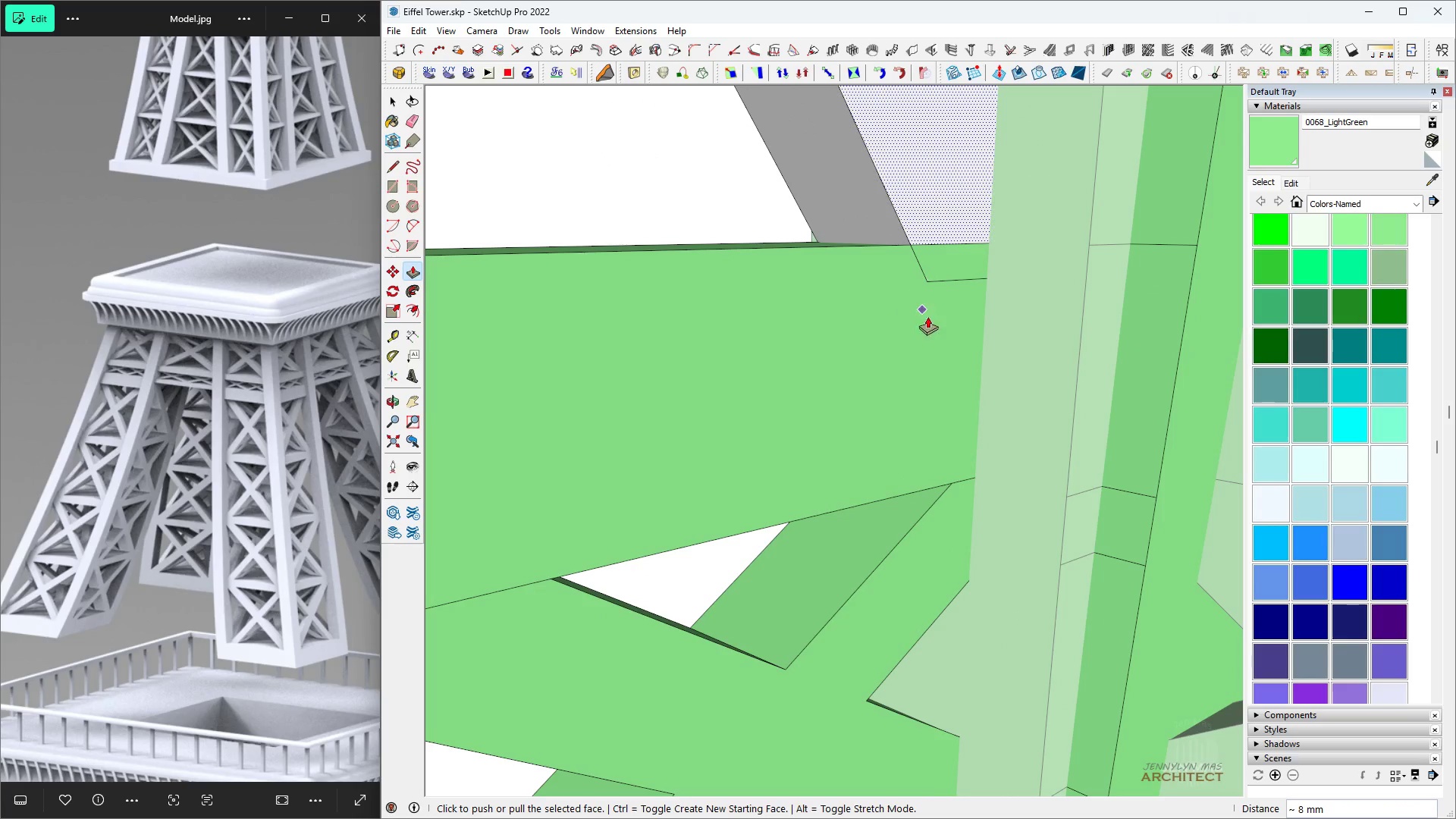 
scroll: coordinate [826, 346], scroll_direction: down, amount: 8.0
 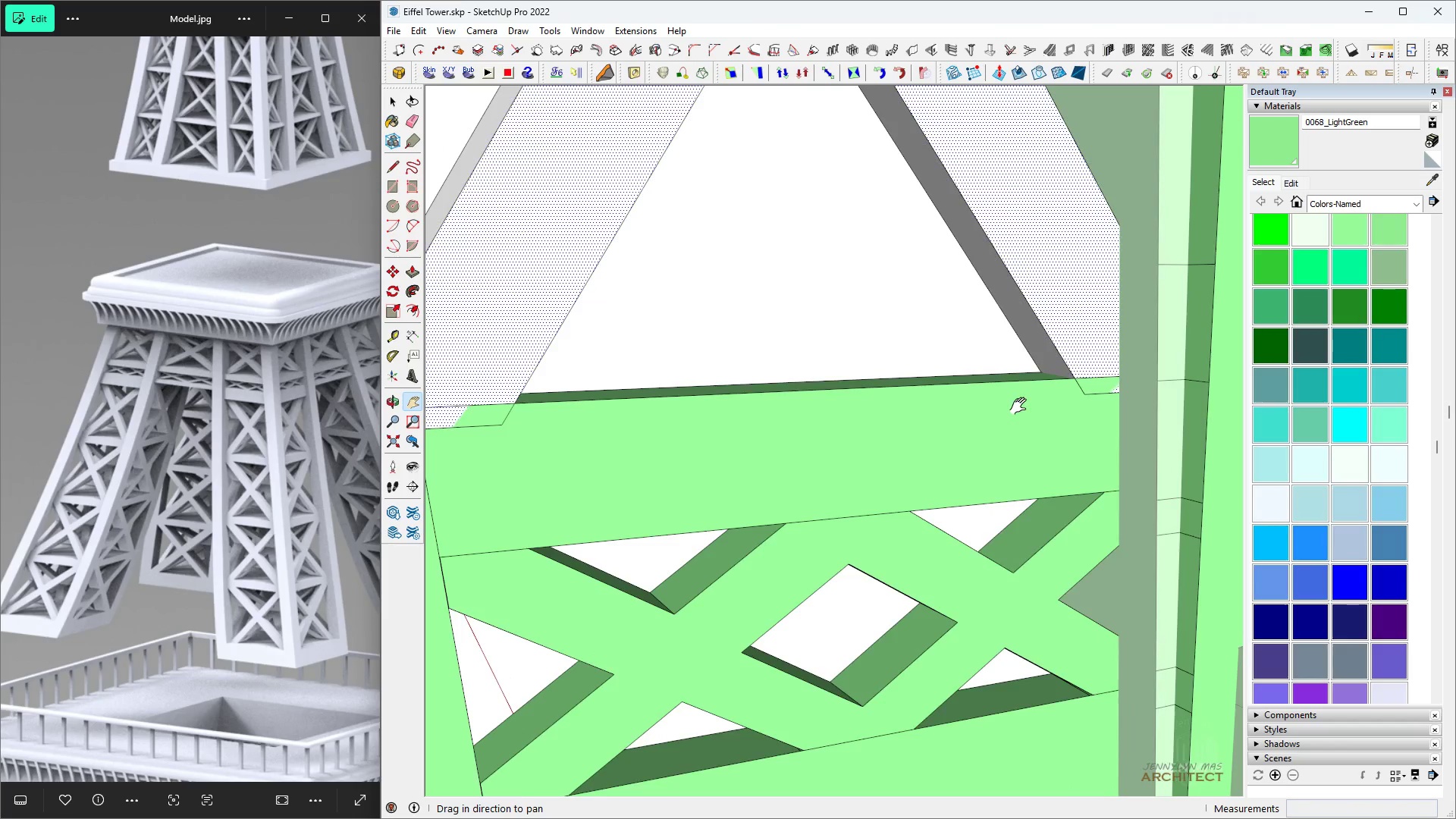 
type(hh  m)
 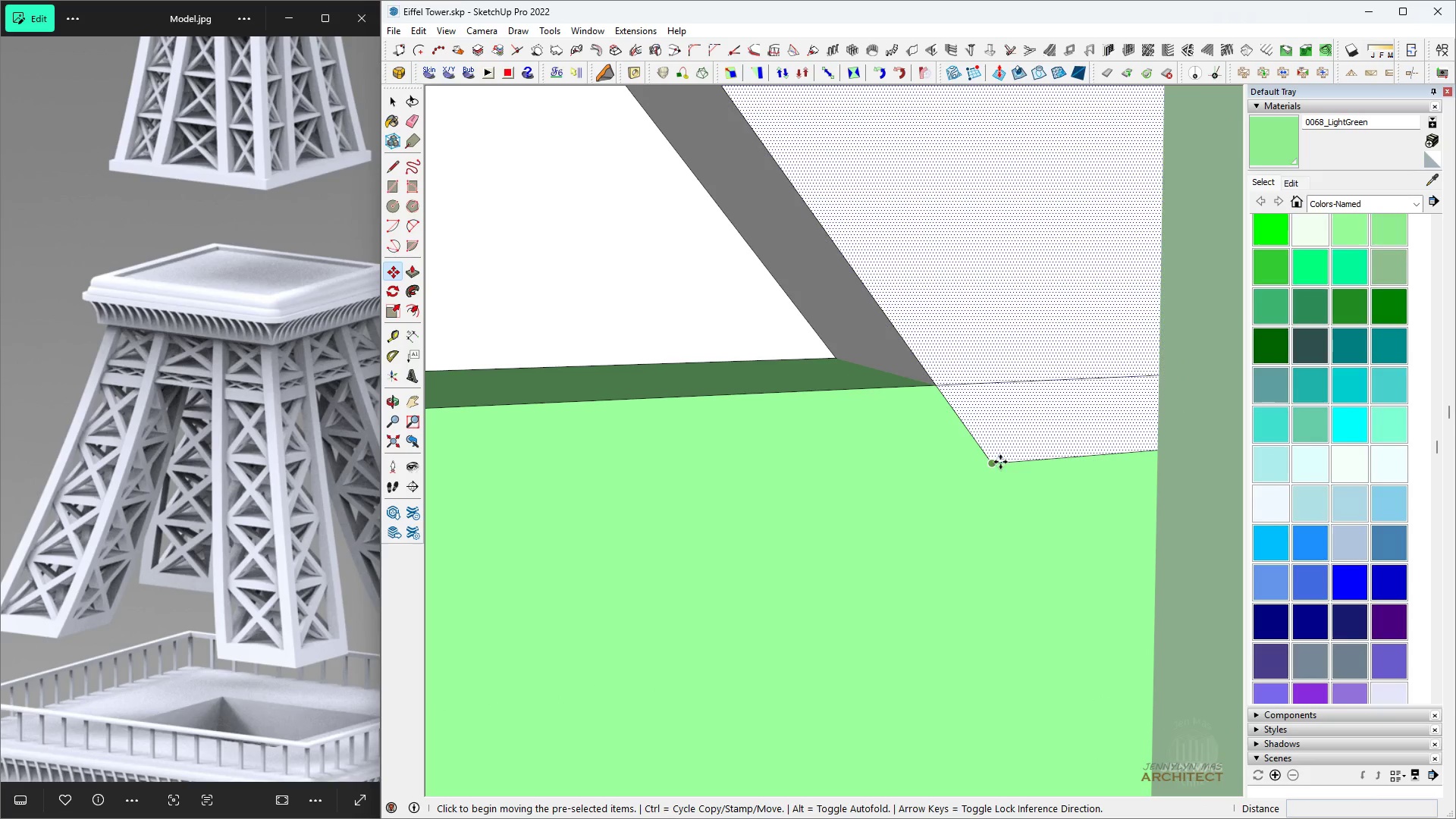 
scroll: coordinate [641, 455], scroll_direction: down, amount: 1.0
 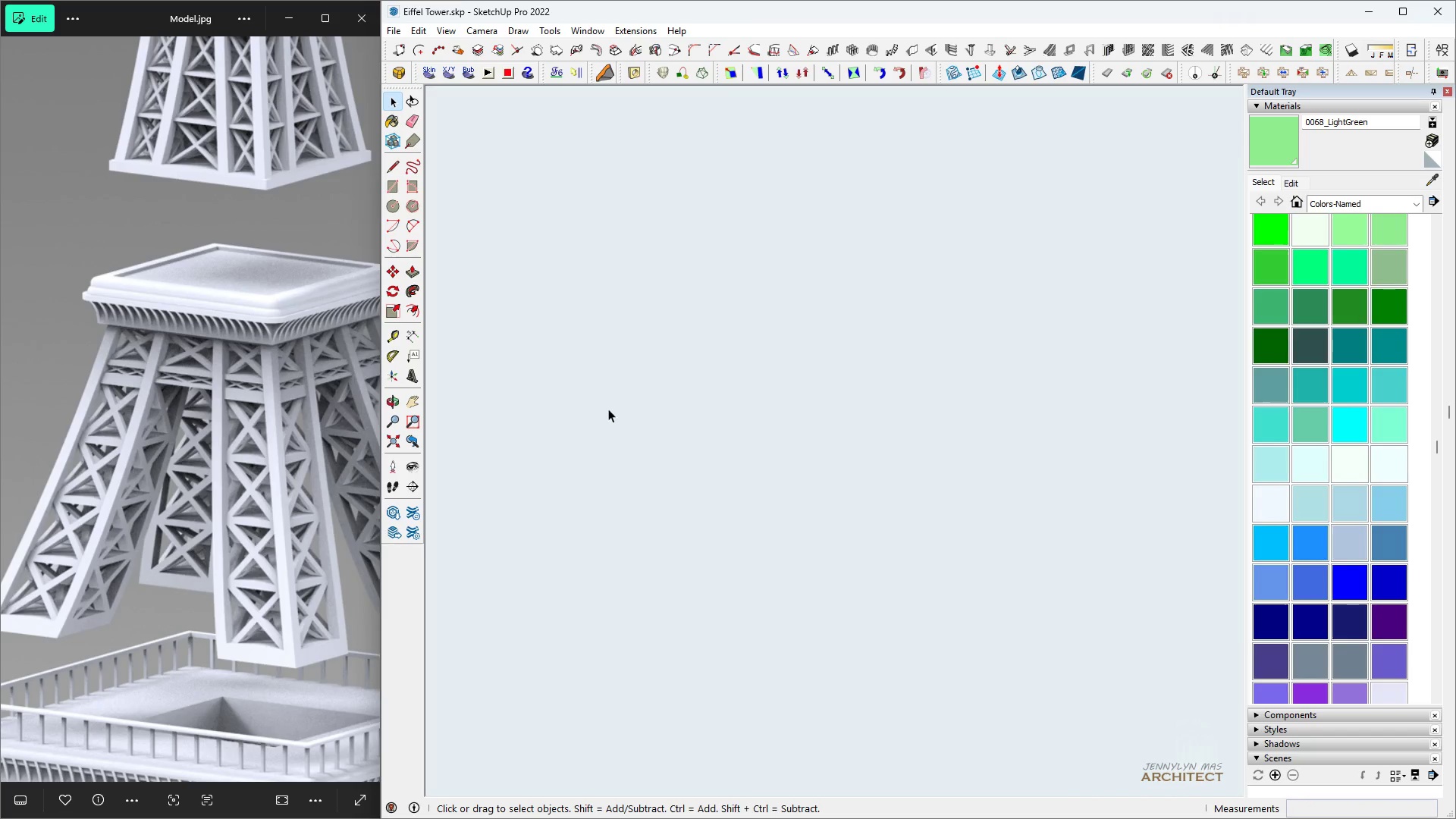 
scroll: coordinate [958, 451], scroll_direction: up, amount: 30.0
 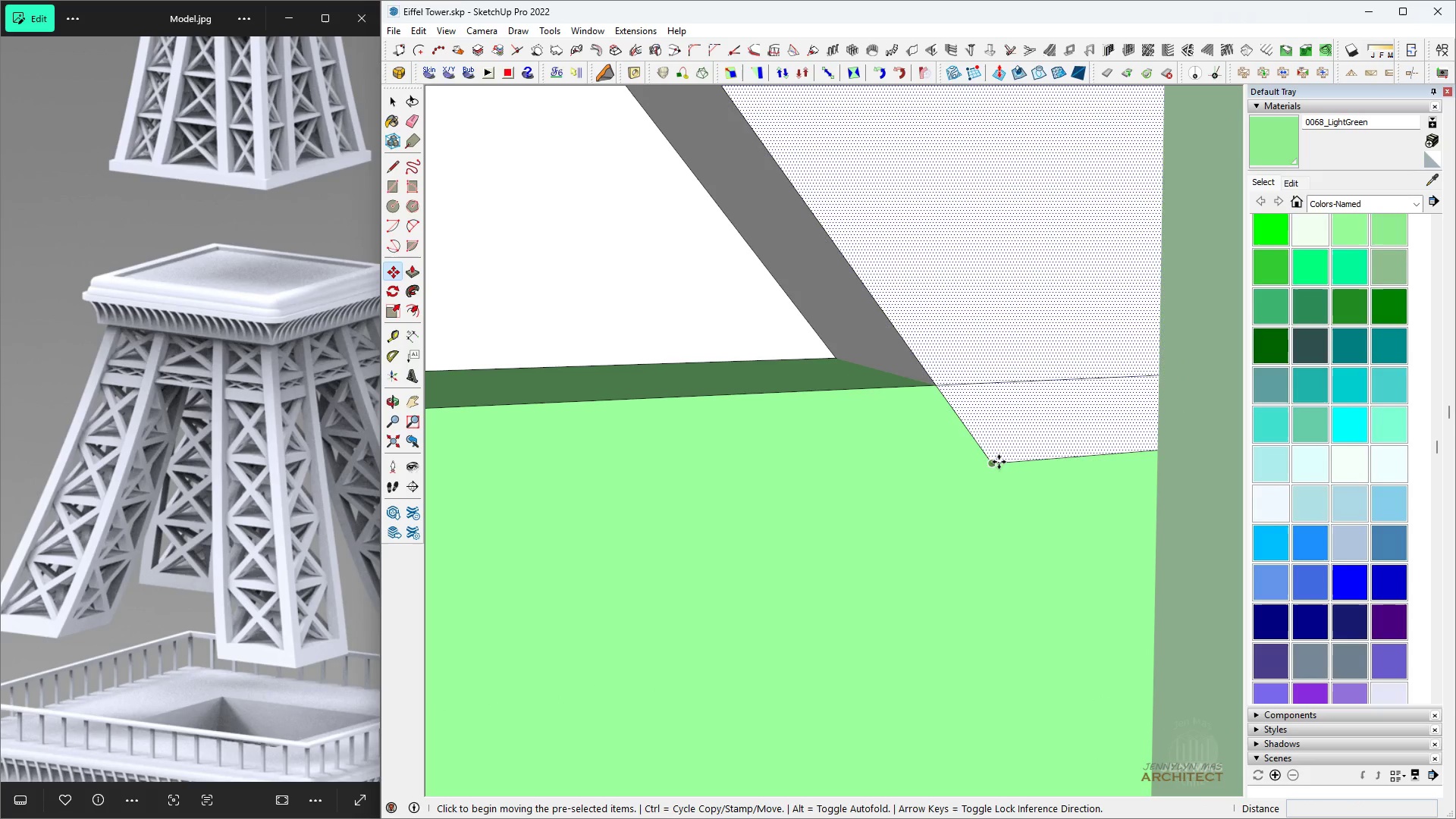 
left_click([997, 462])
 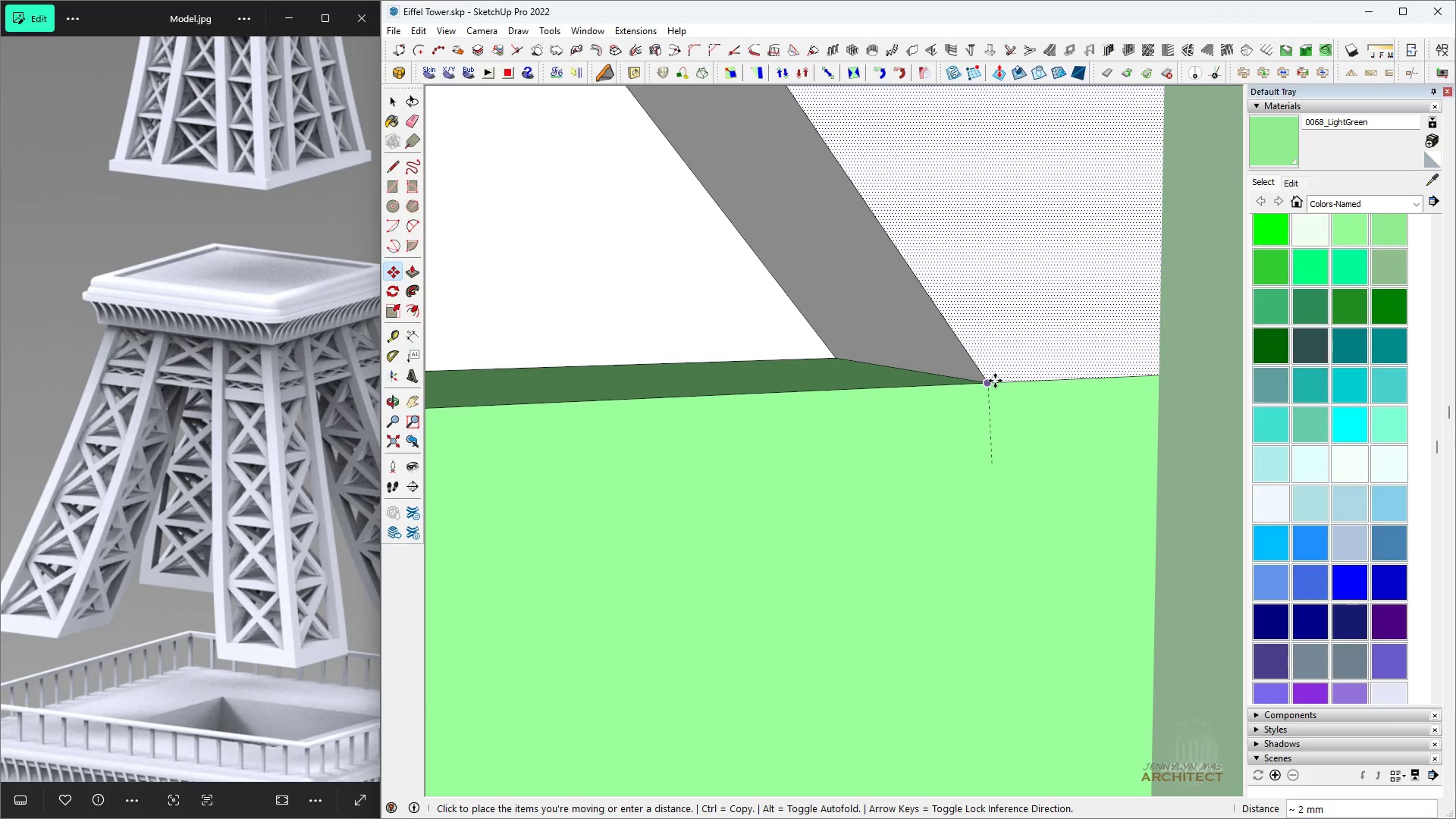 
key(Space)
 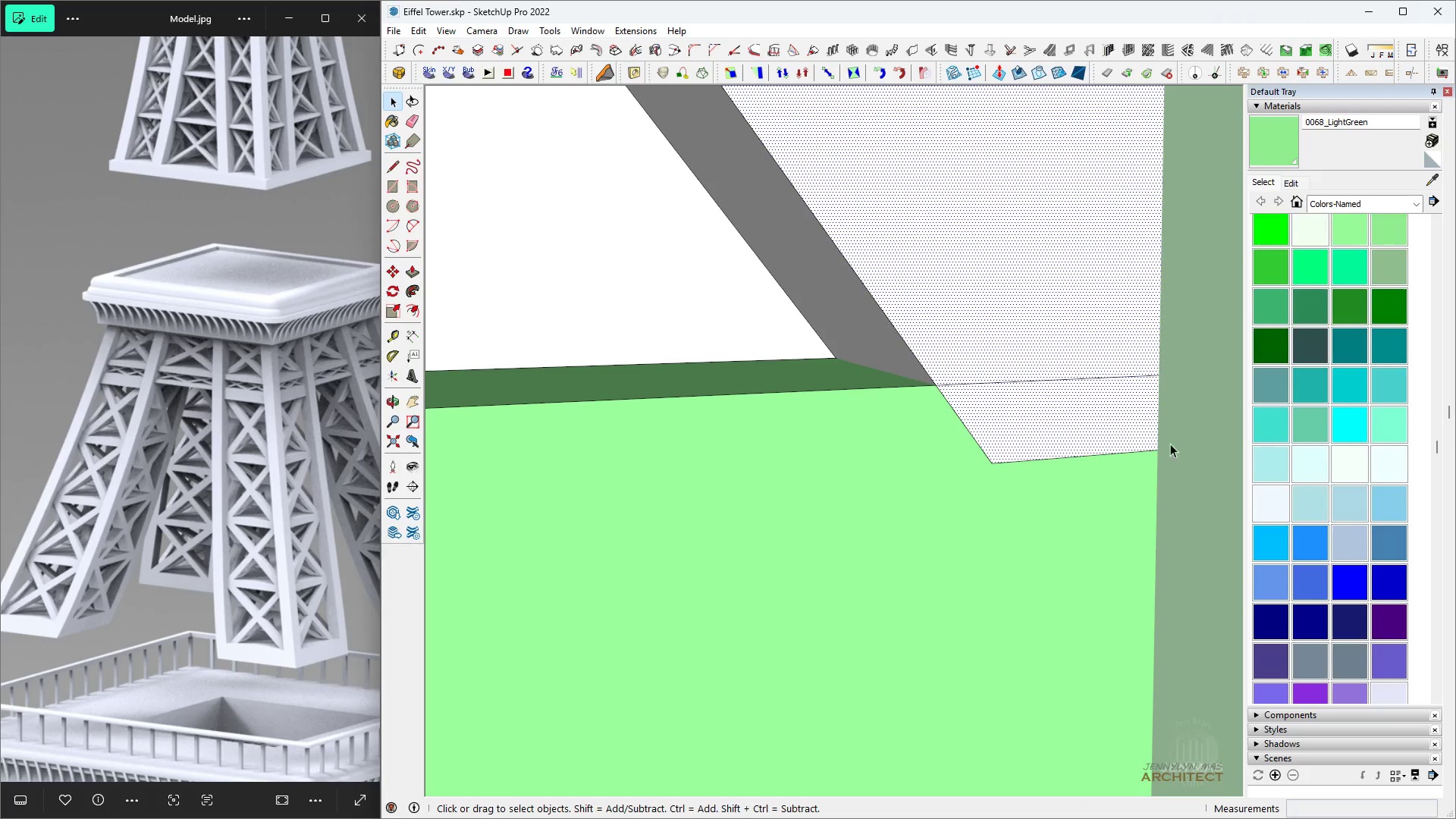 
key(M)
 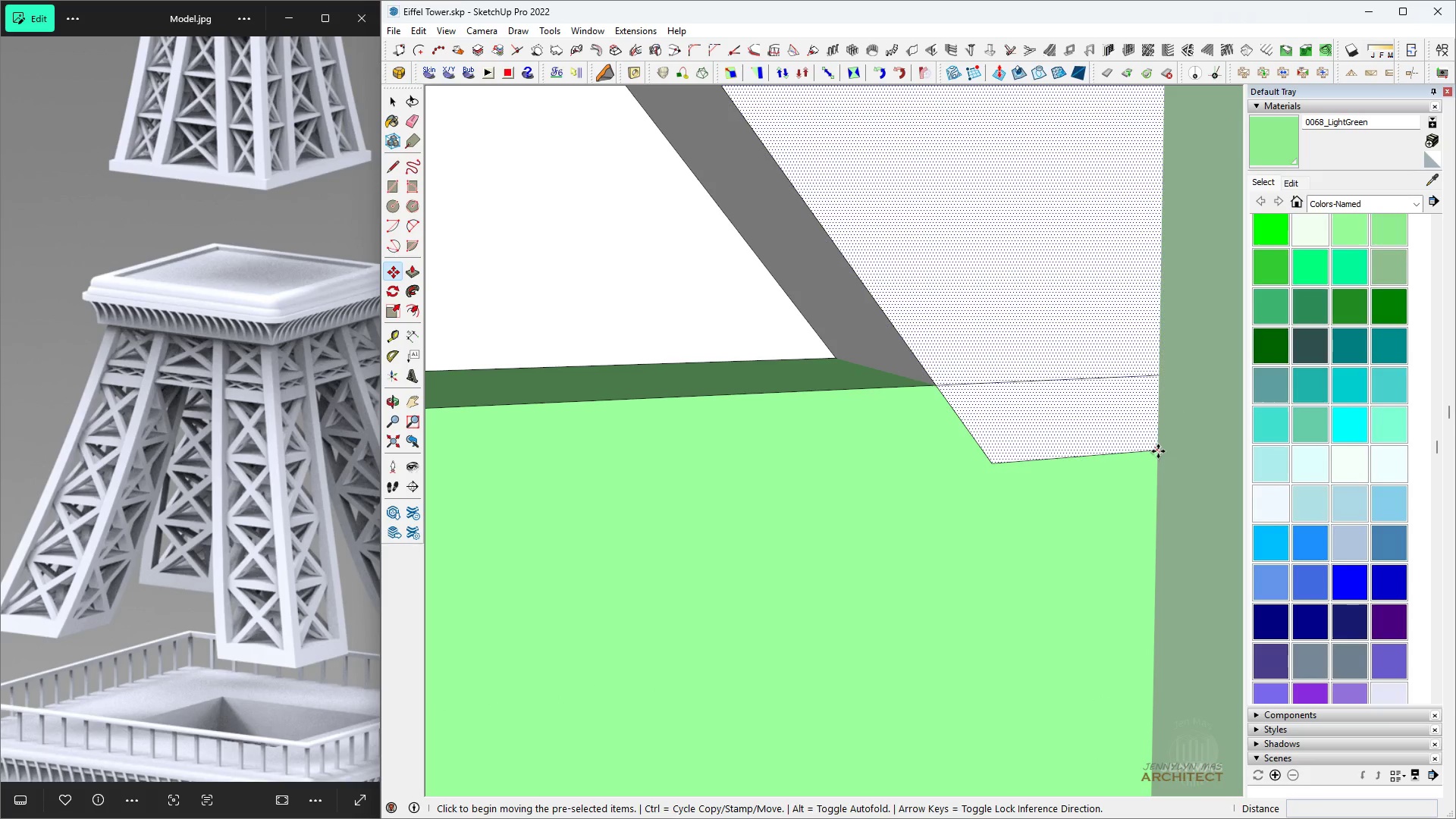 
left_click([1158, 451])
 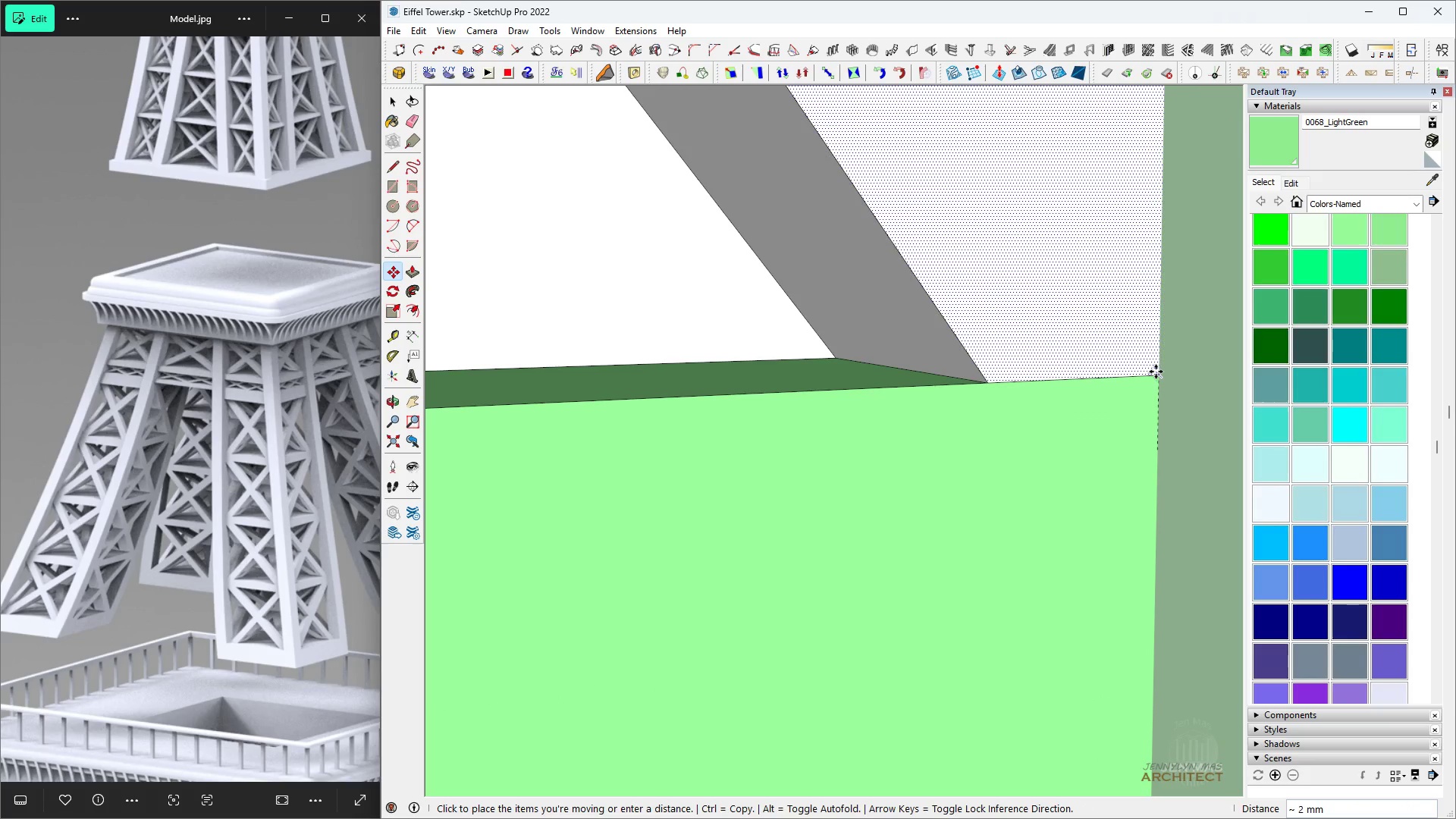 
left_click([1156, 372])
 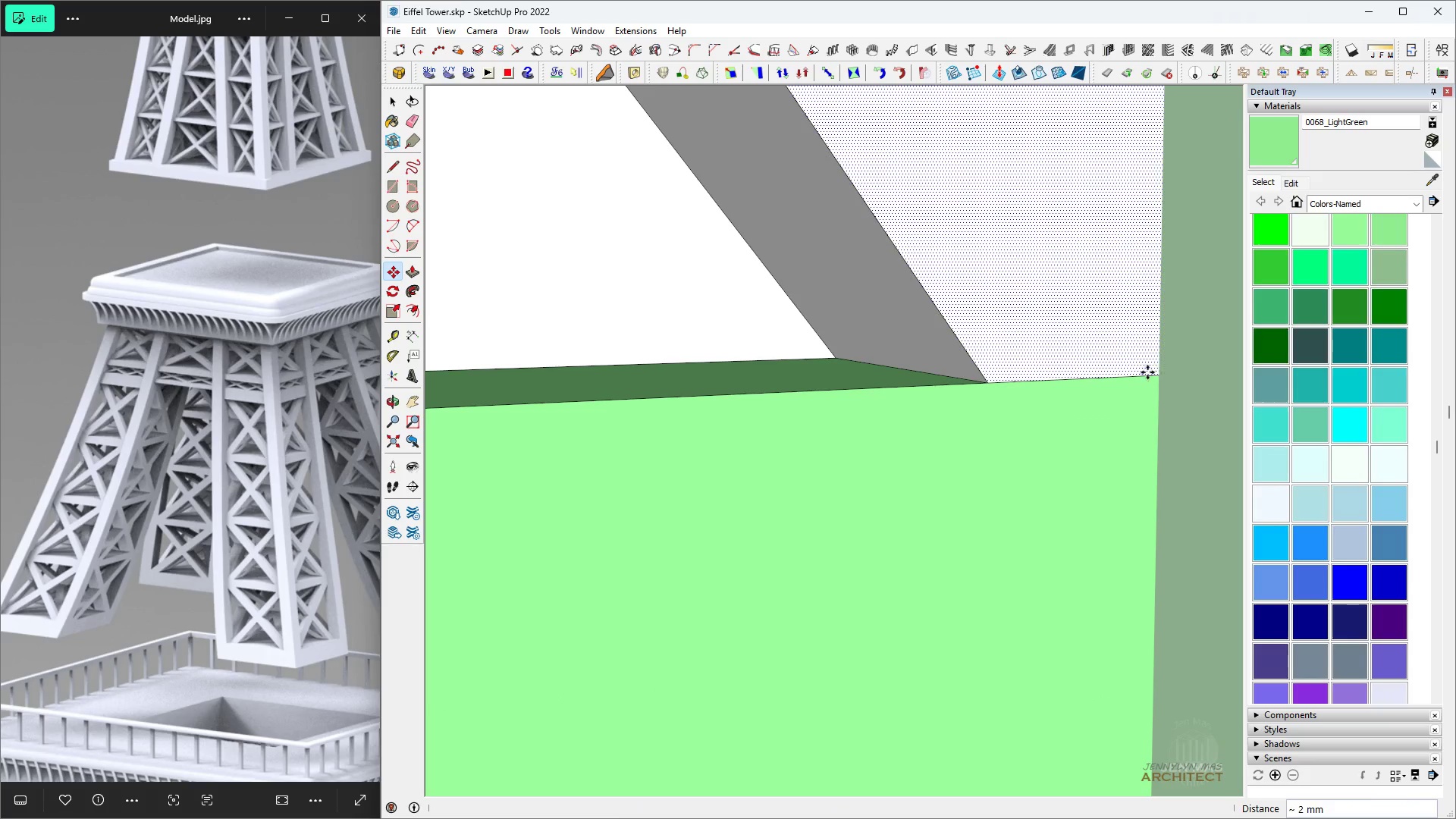 
type( hhhhhhh )
 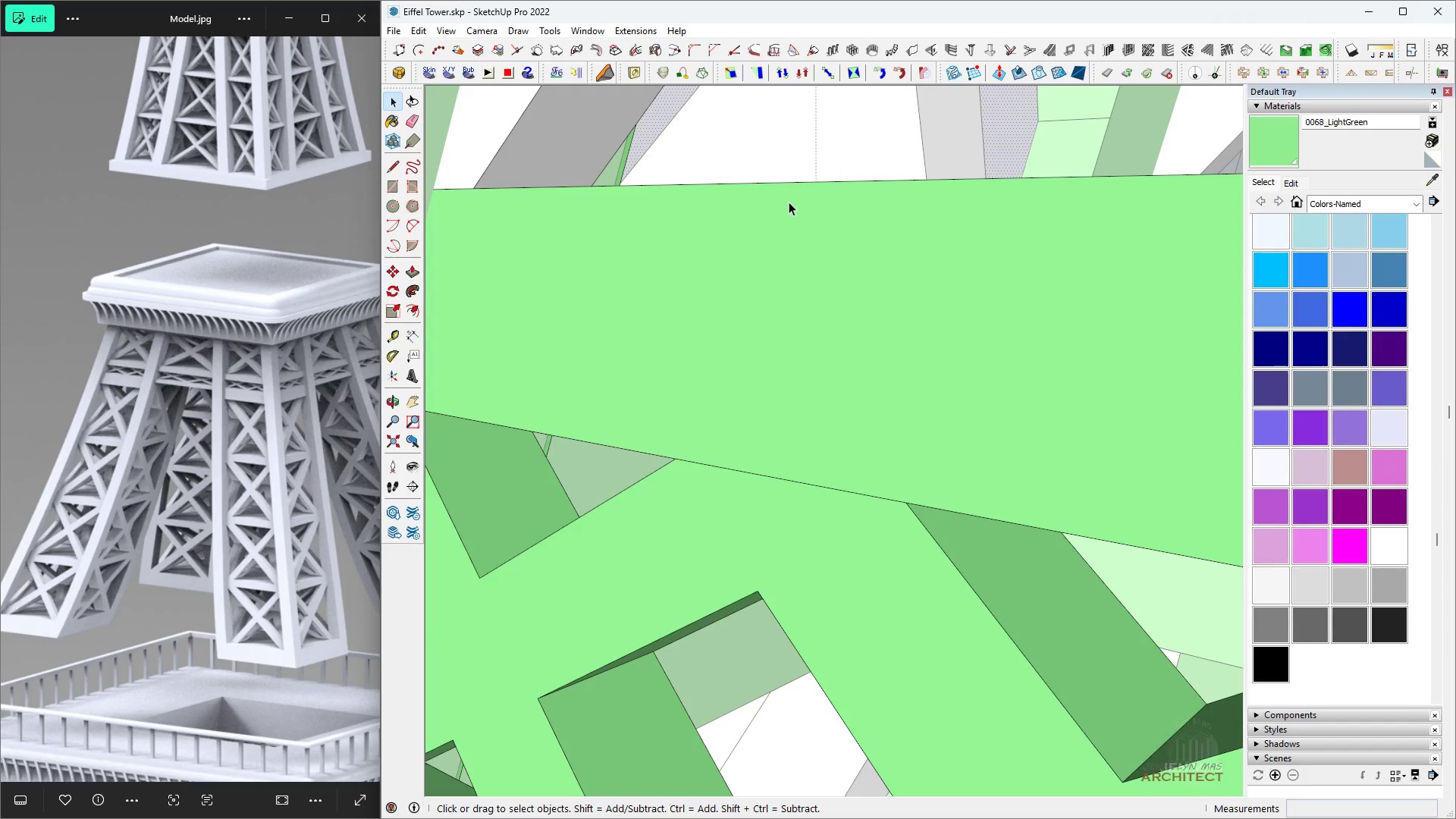 
scroll: coordinate [791, 202], scroll_direction: down, amount: 34.0
 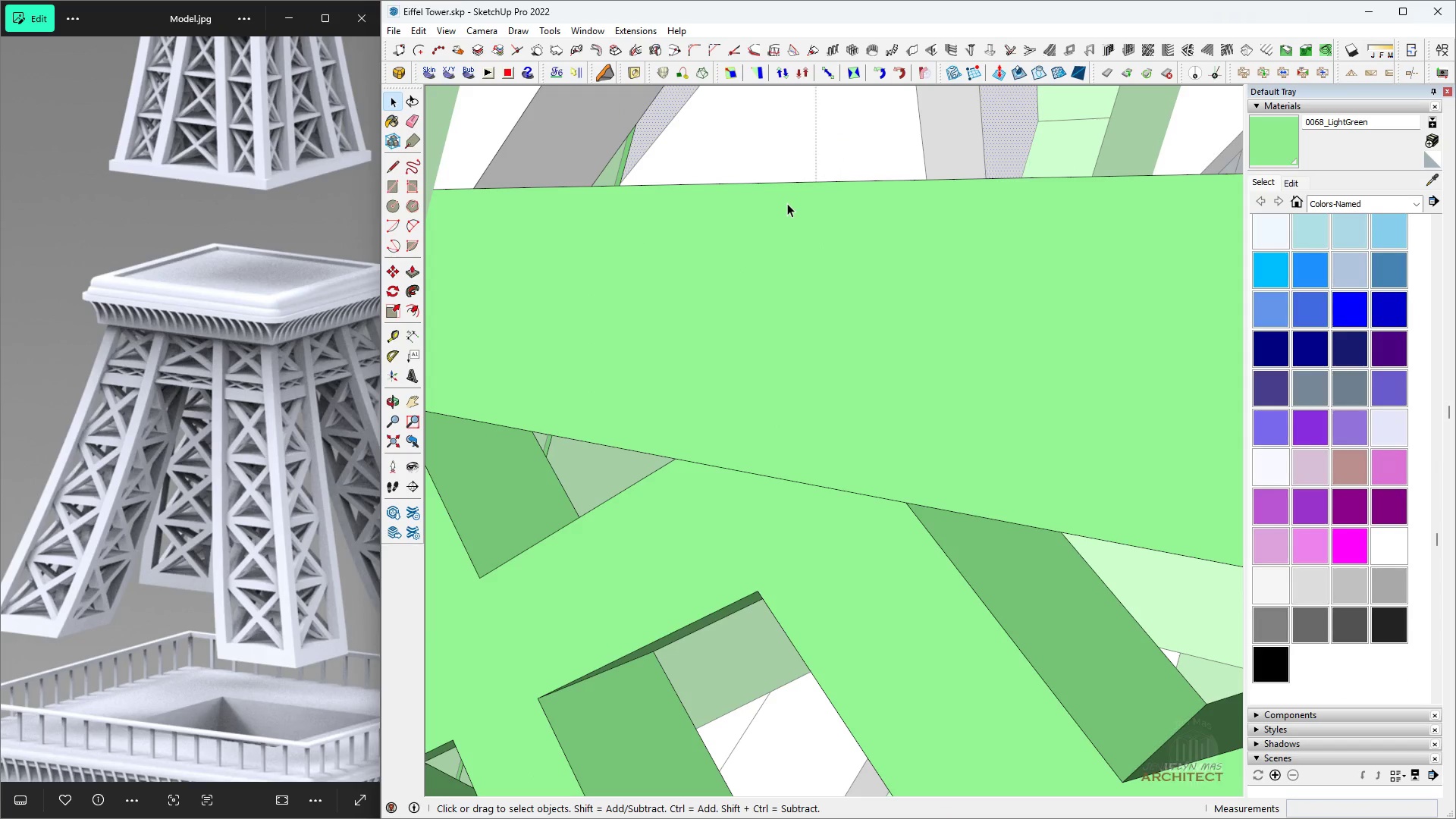 
middle_click([791, 202])
 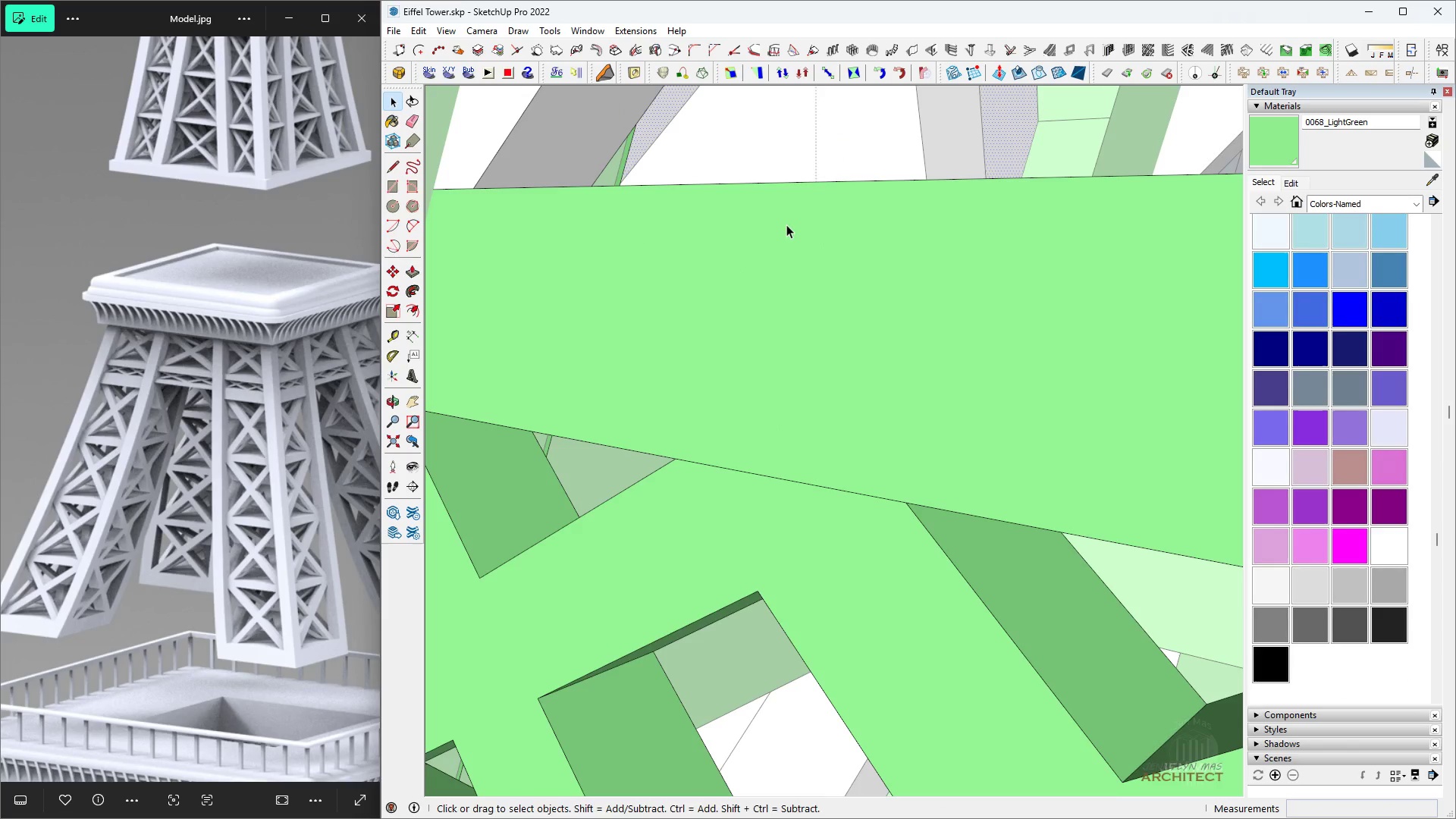 
scroll: coordinate [855, 273], scroll_direction: down, amount: 7.0
 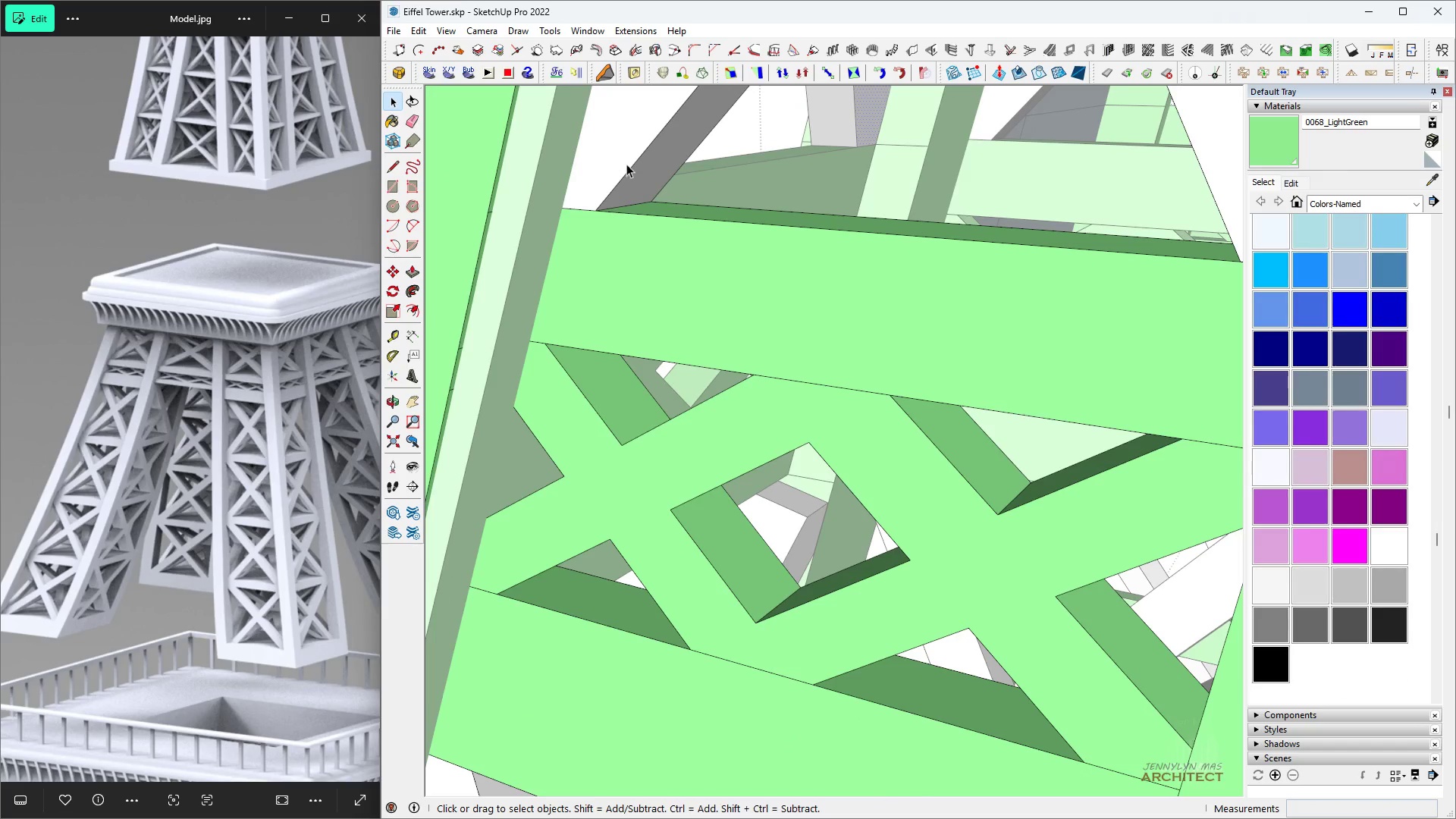 
key(H)
 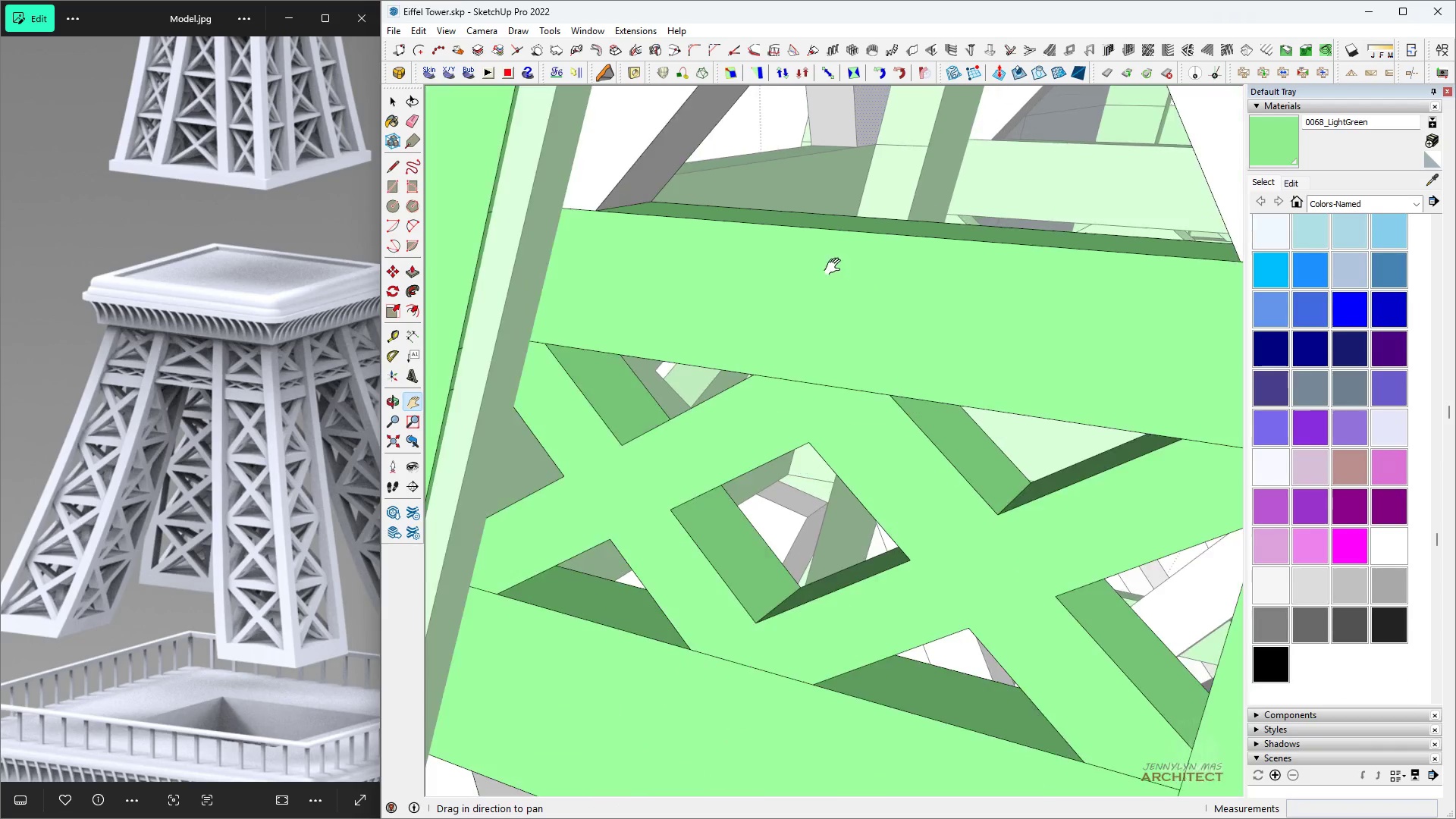 
key(Space)
 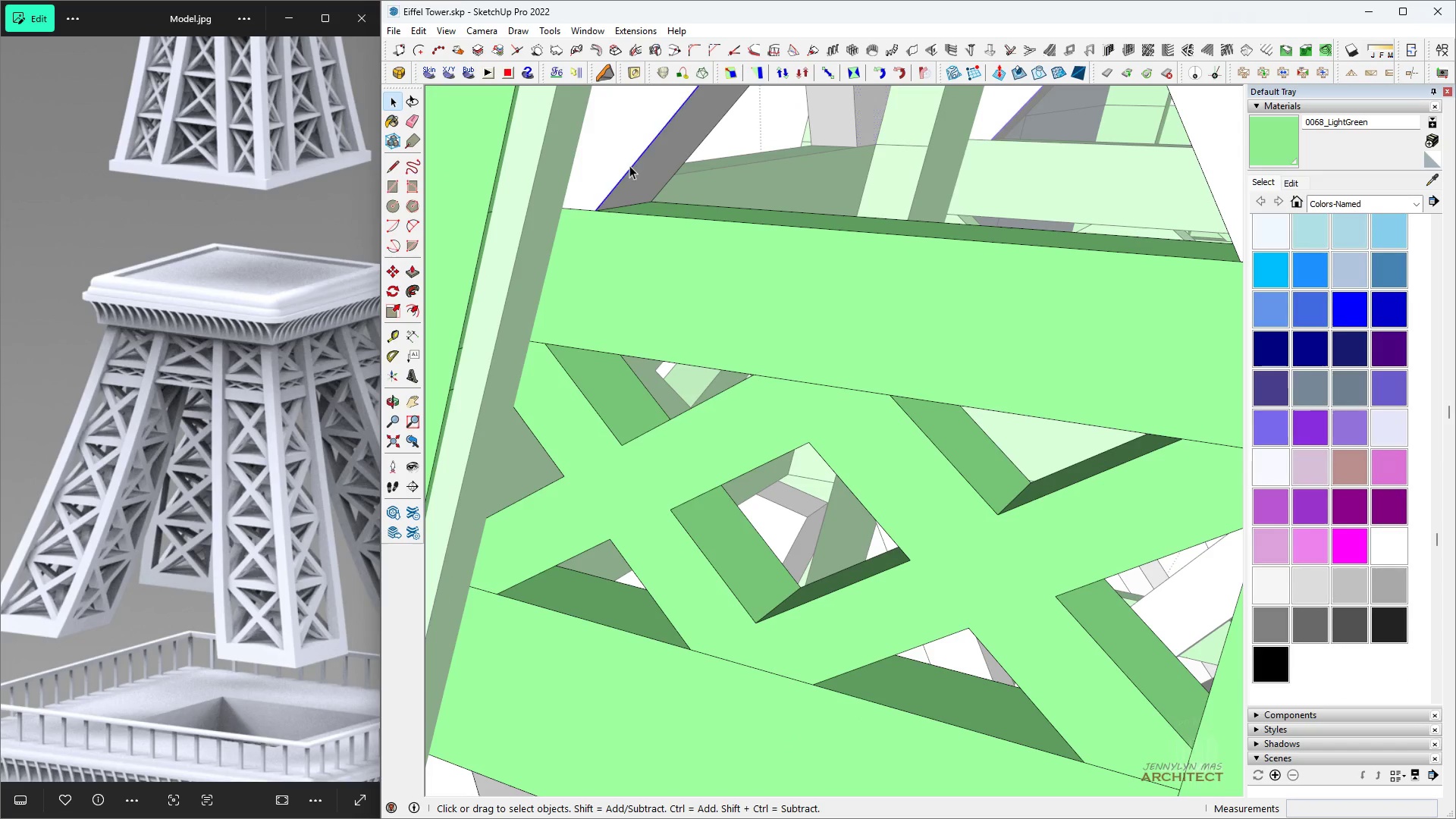 
double_click([629, 165])
 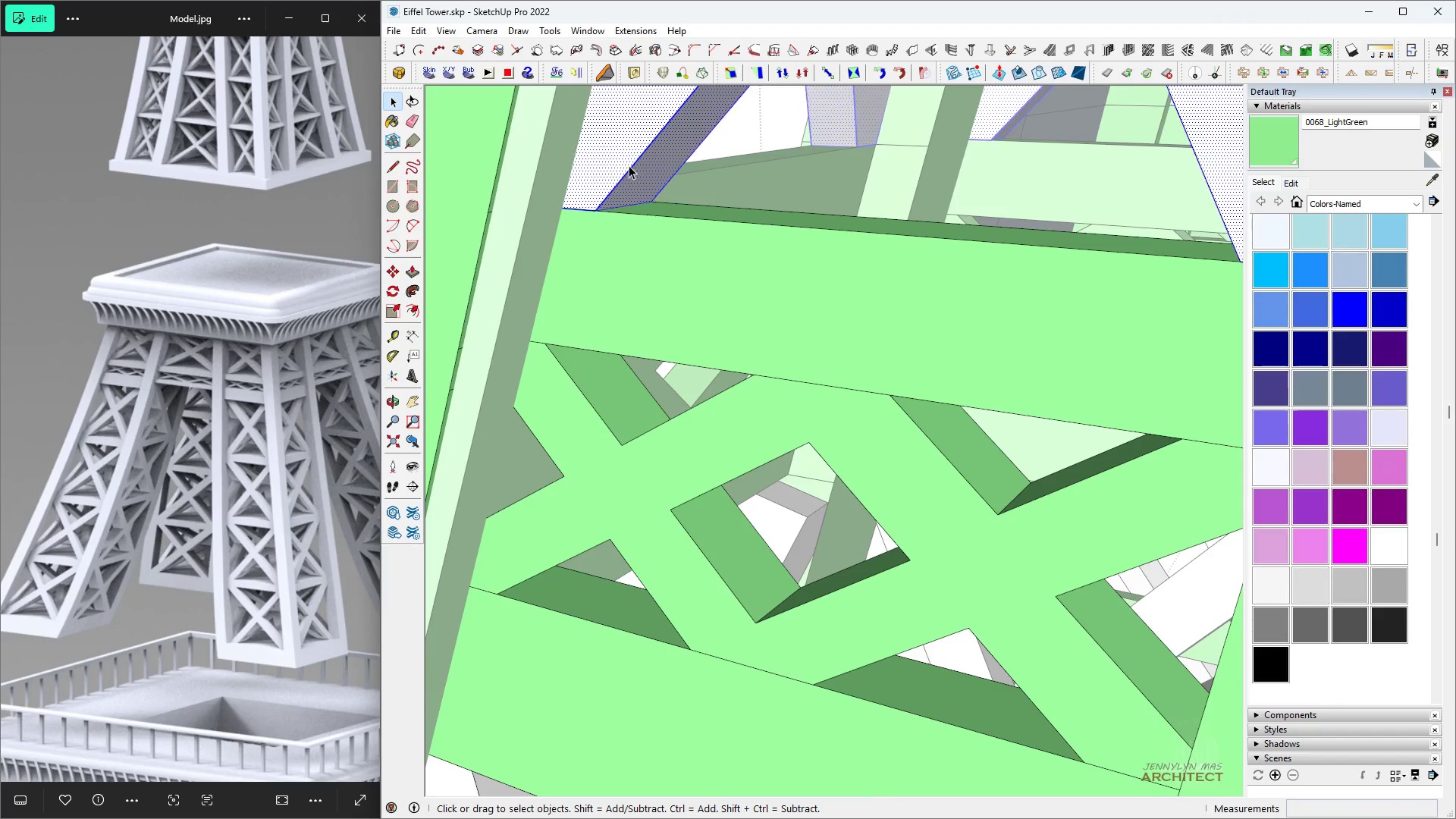 
key(B)
 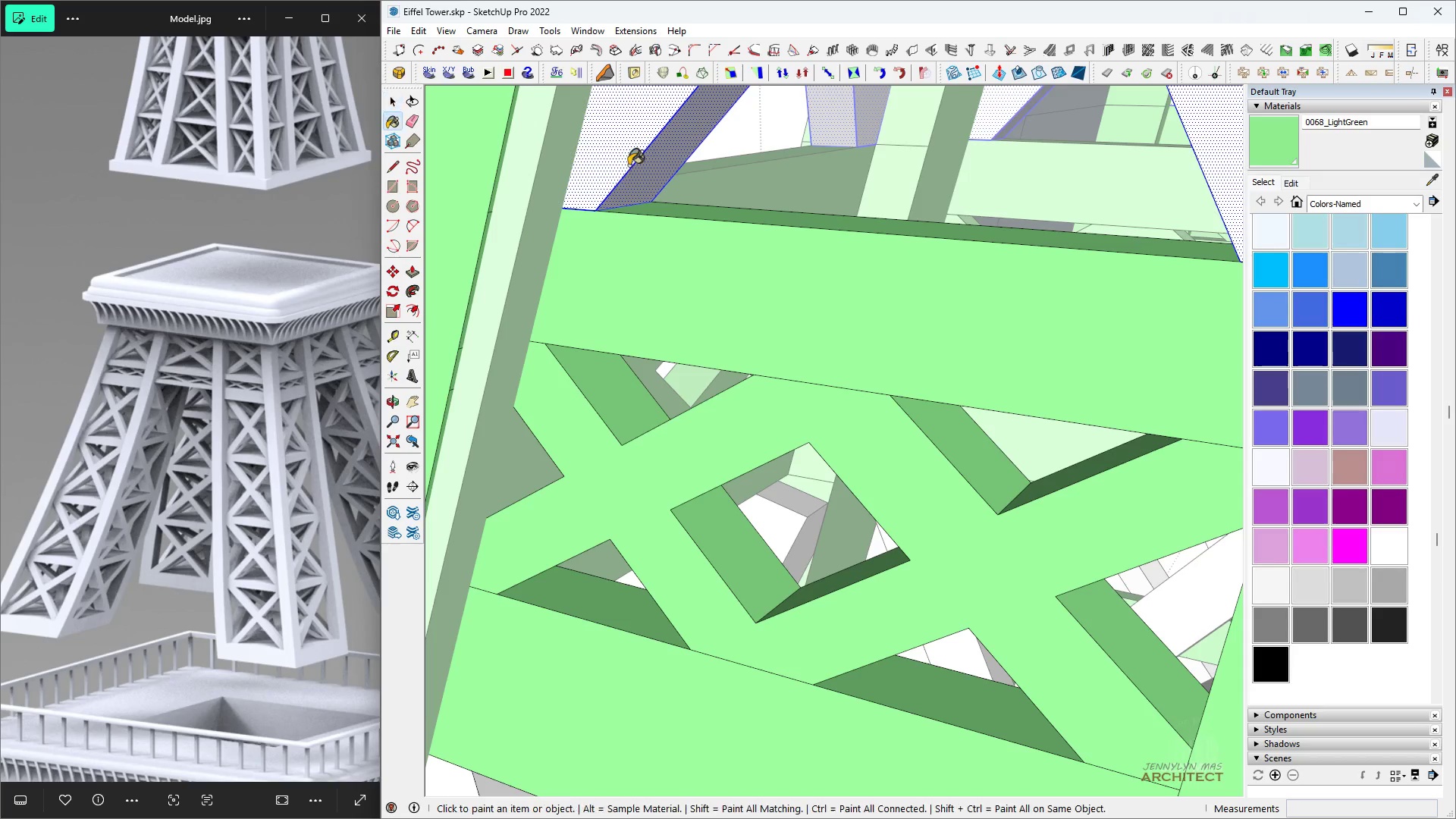 
triple_click([629, 165])
 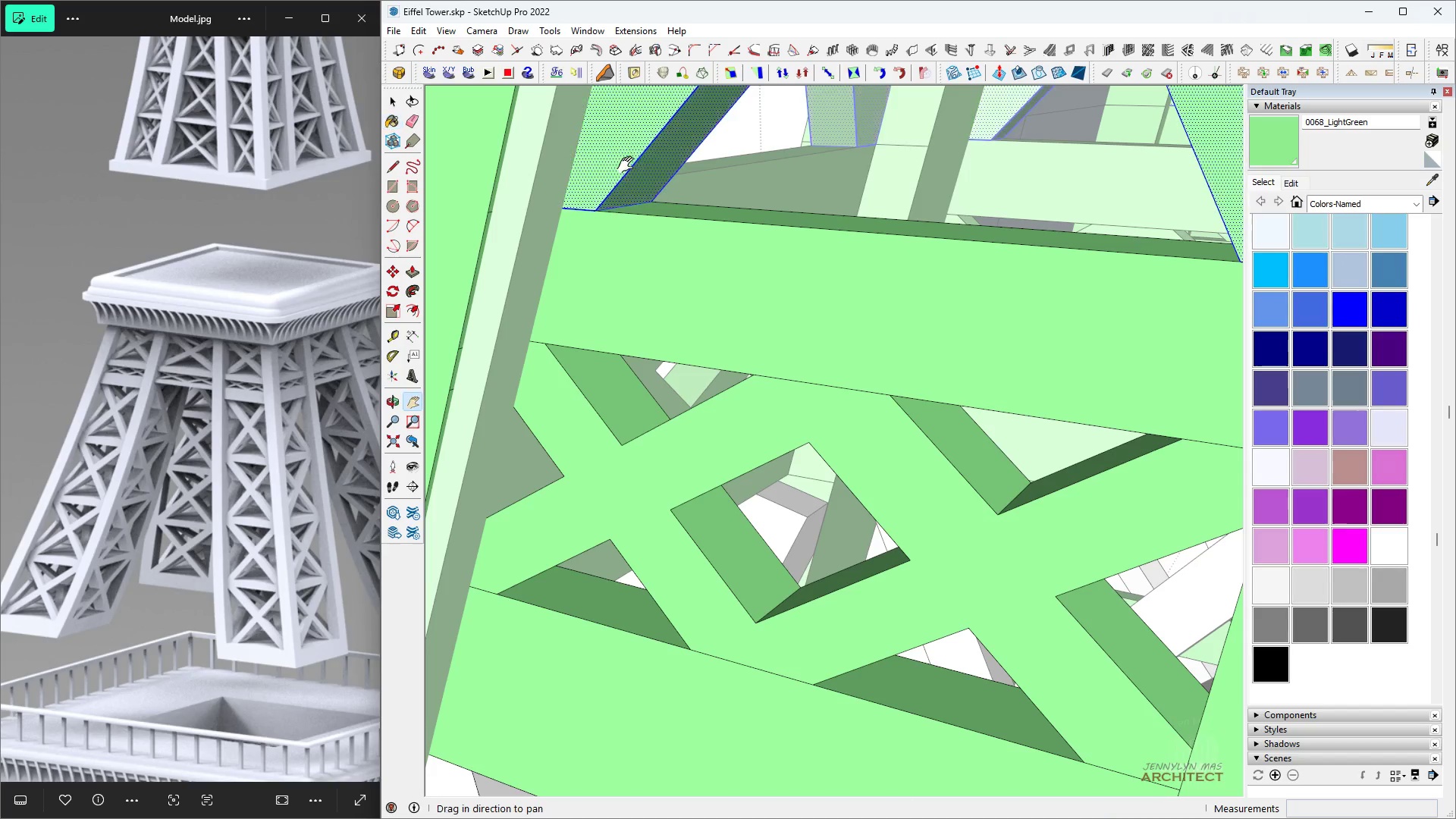 
triple_click([629, 165])
 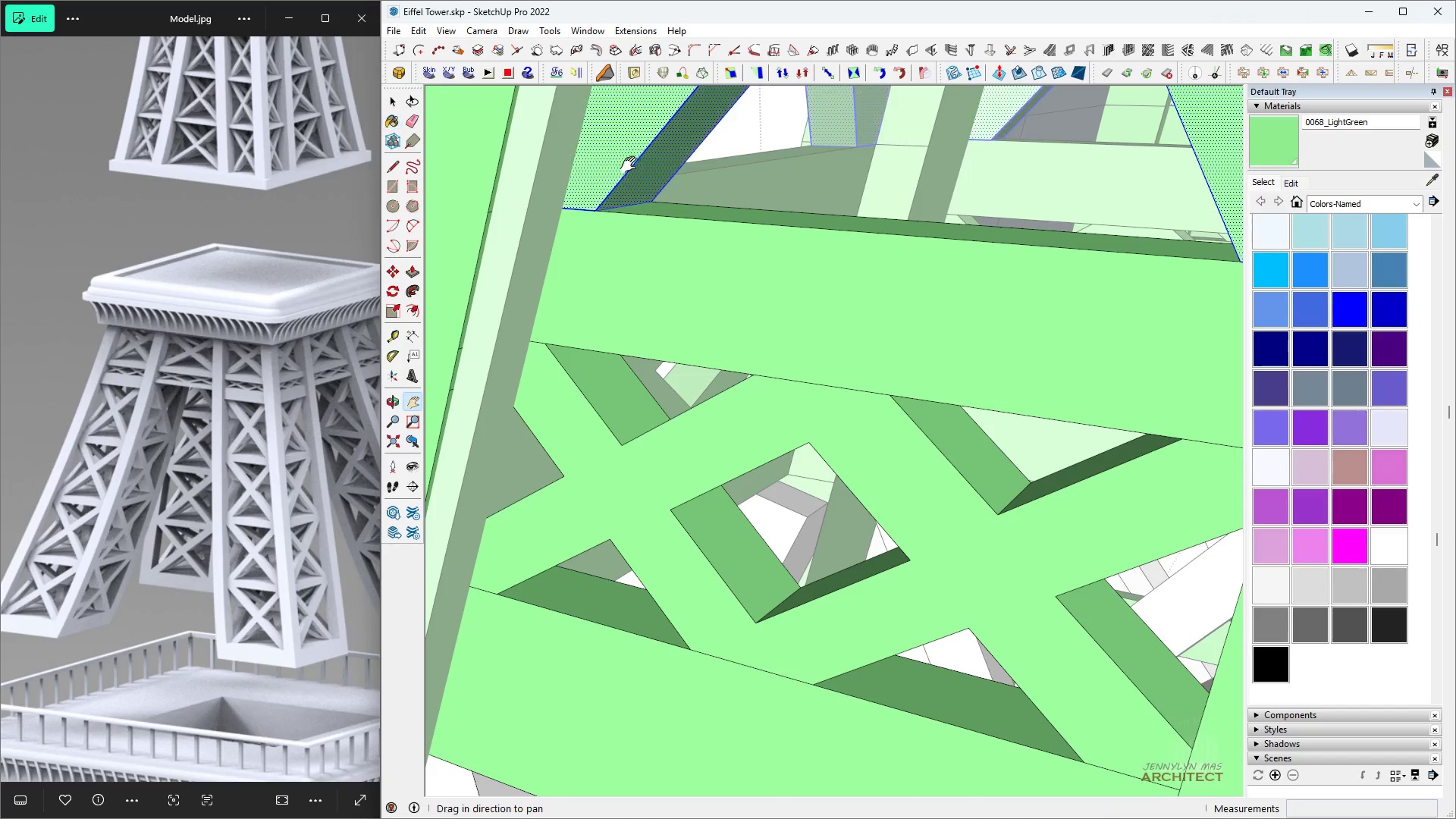 
key(H)
 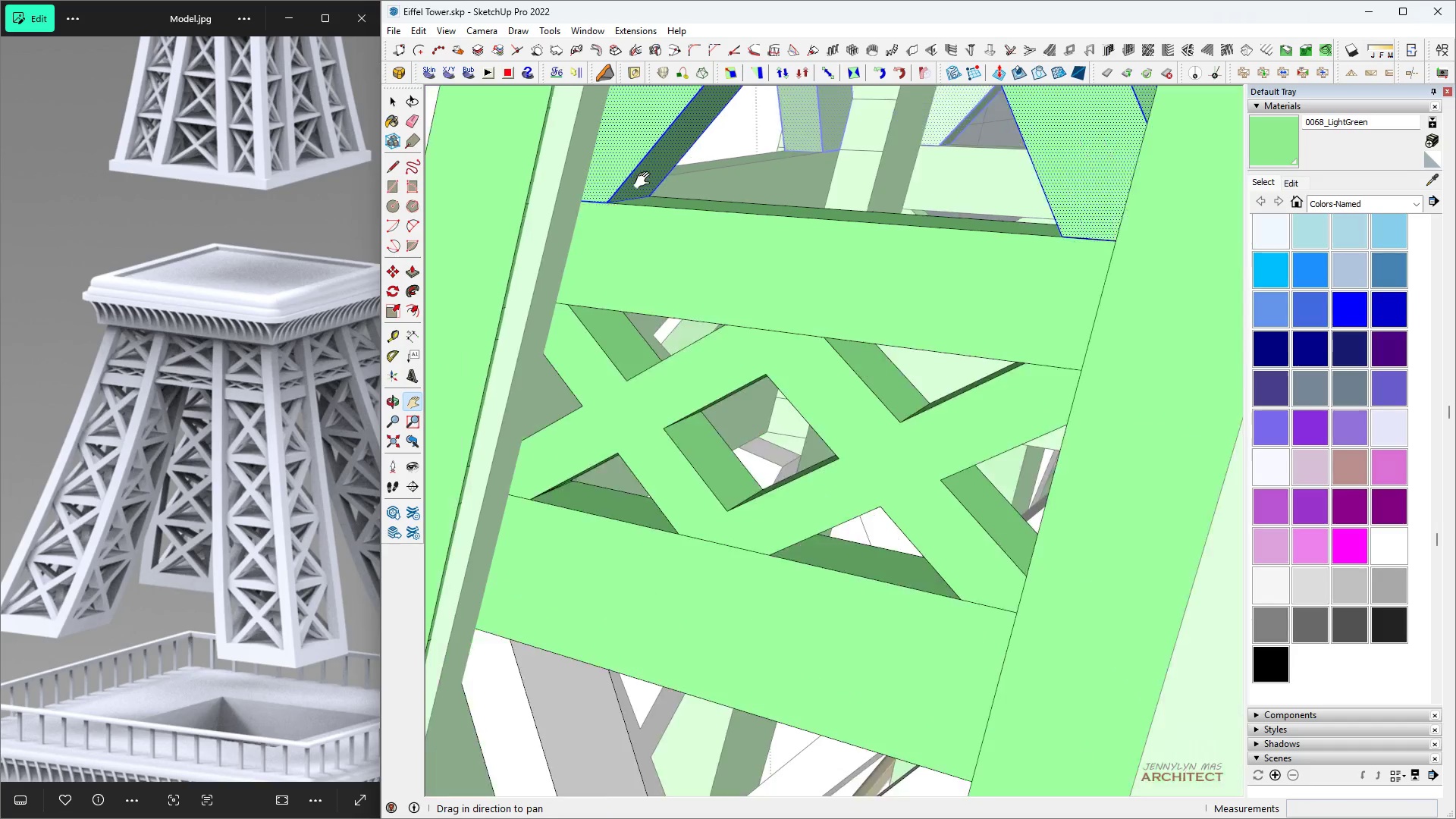 
scroll: coordinate [650, 186], scroll_direction: down, amount: 8.0
 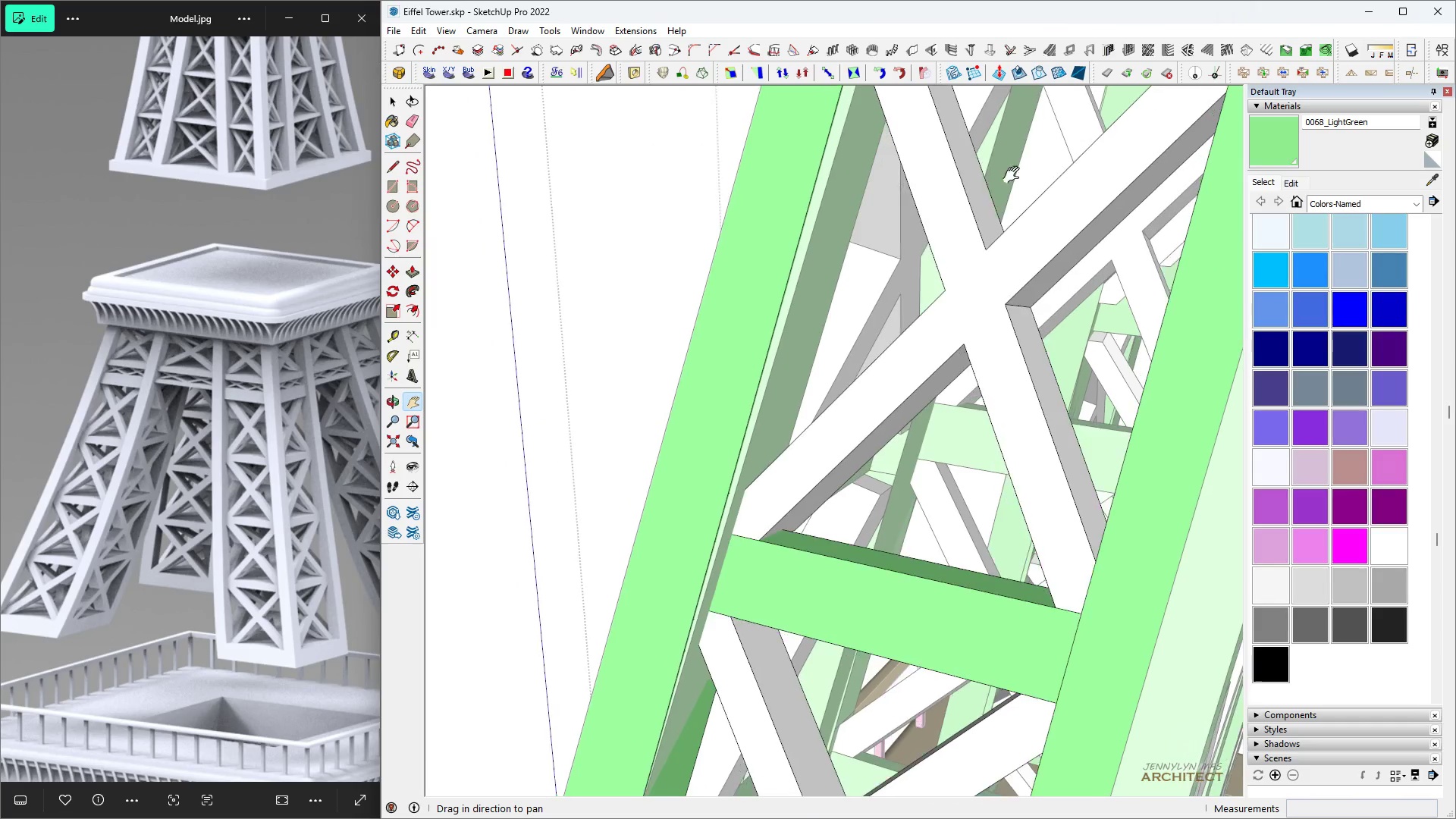 
scroll: coordinate [967, 344], scroll_direction: up, amount: 3.0
 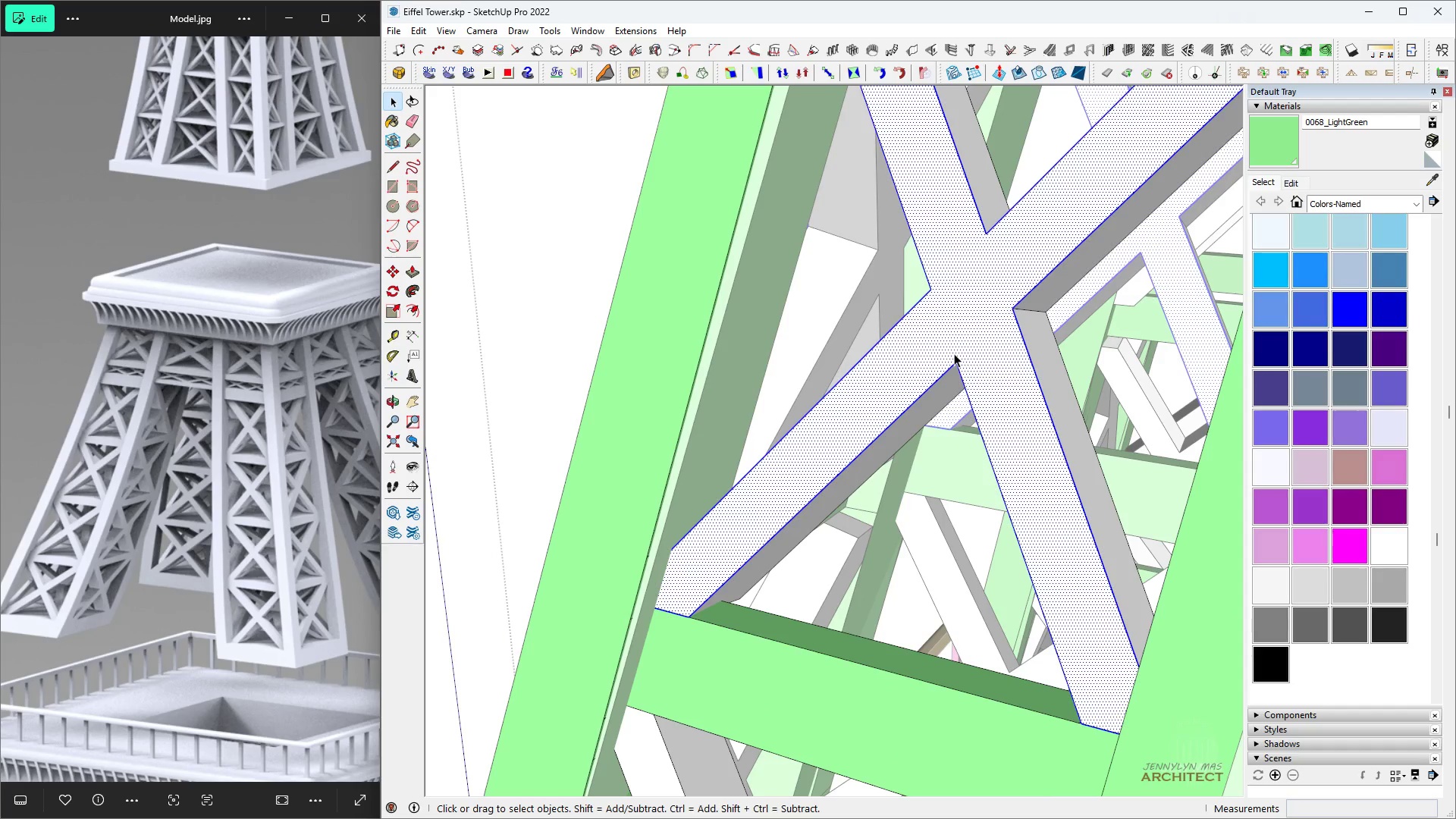 
key(Space)
 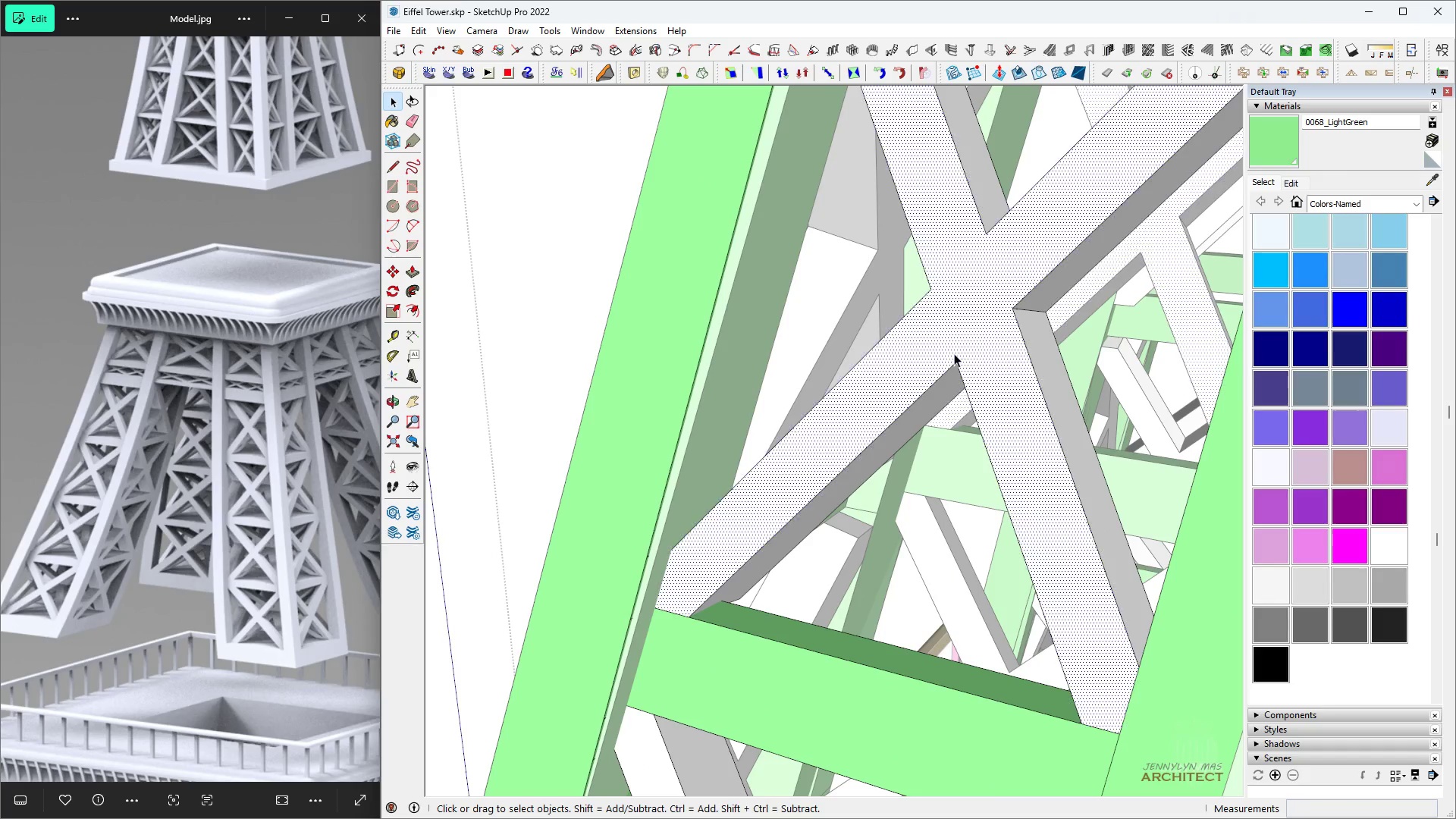 
double_click([954, 353])
 